 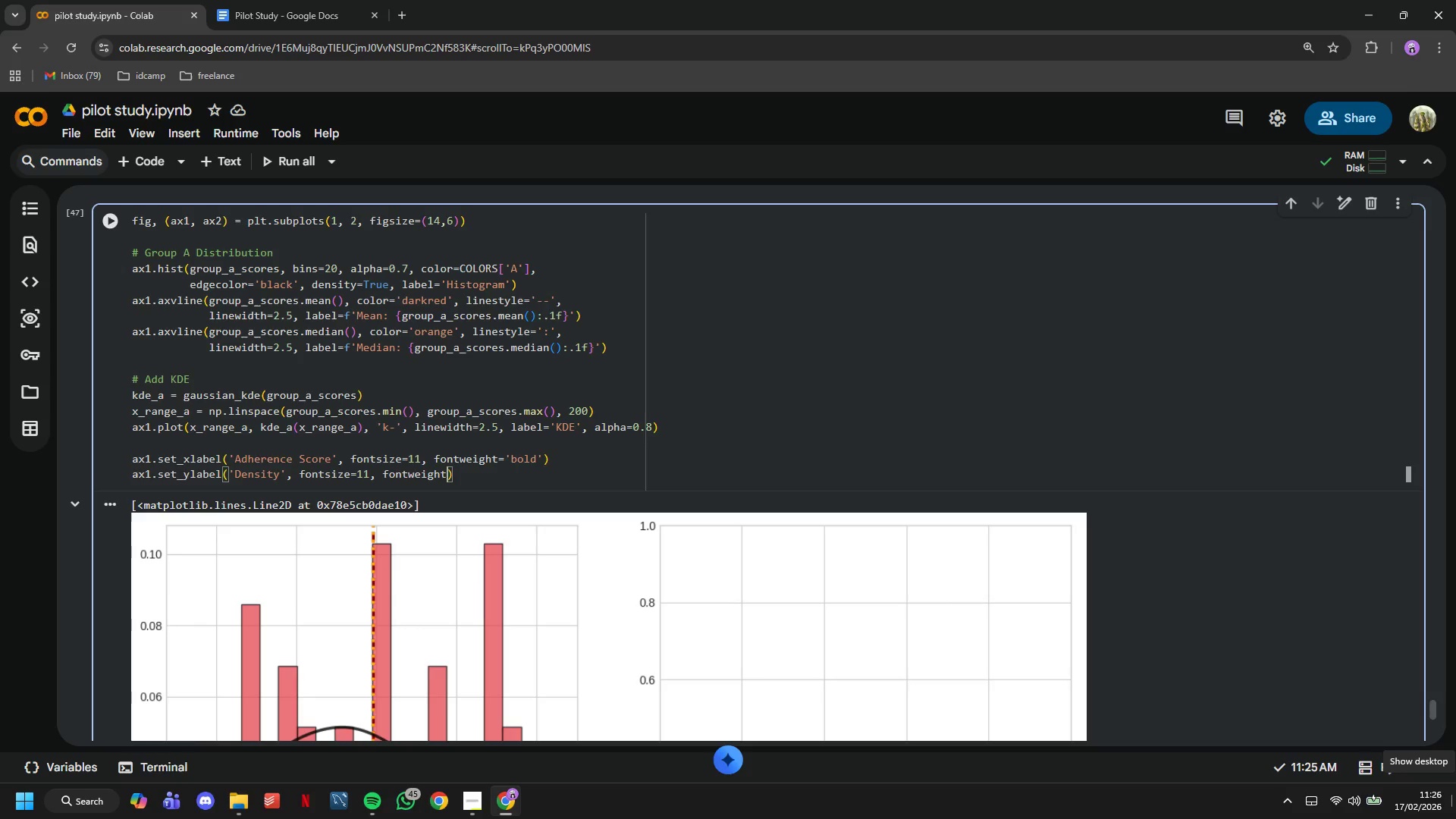 
type(='bold)
 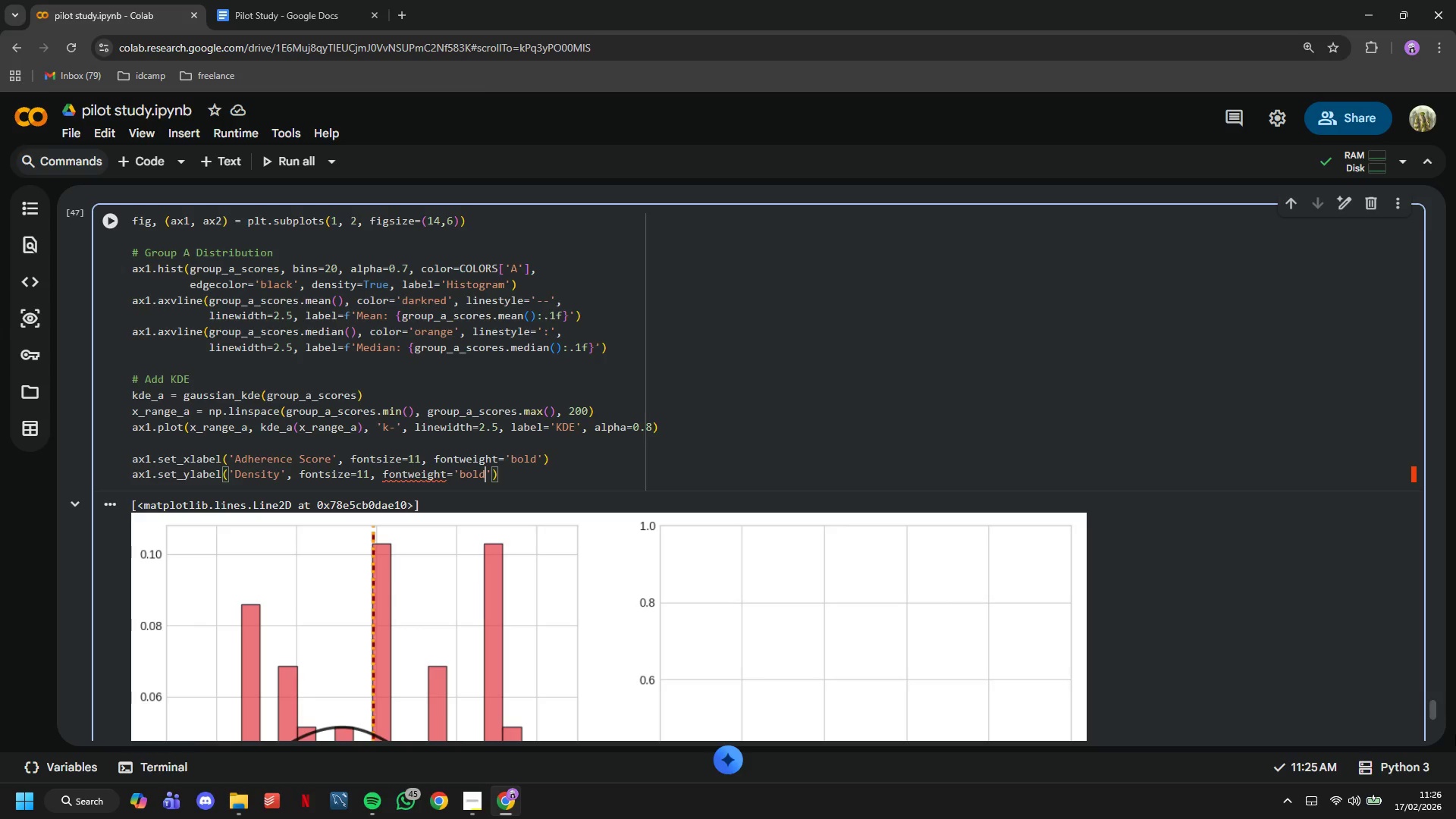 
key(ArrowRight)
 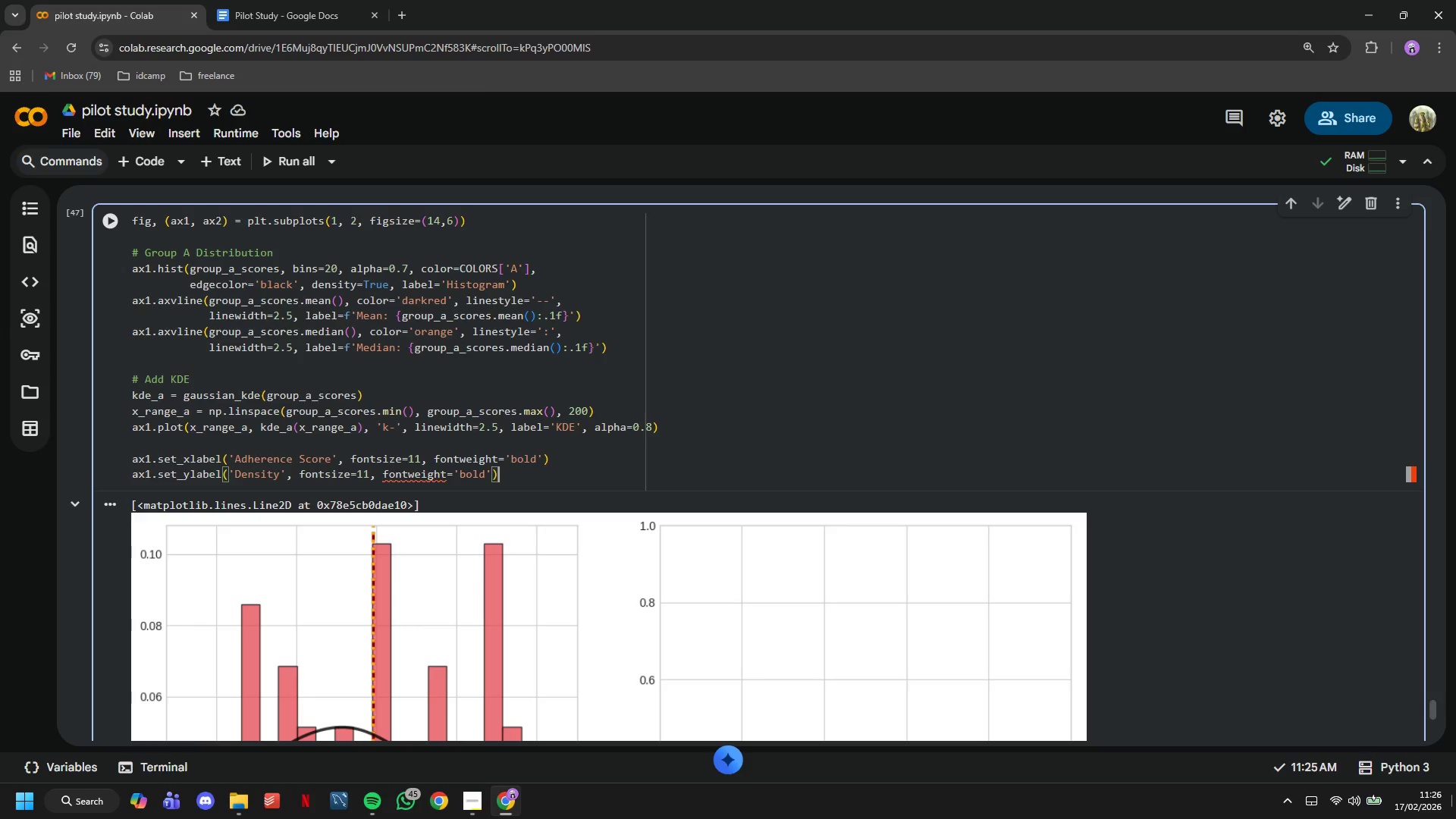 
key(ArrowRight)
 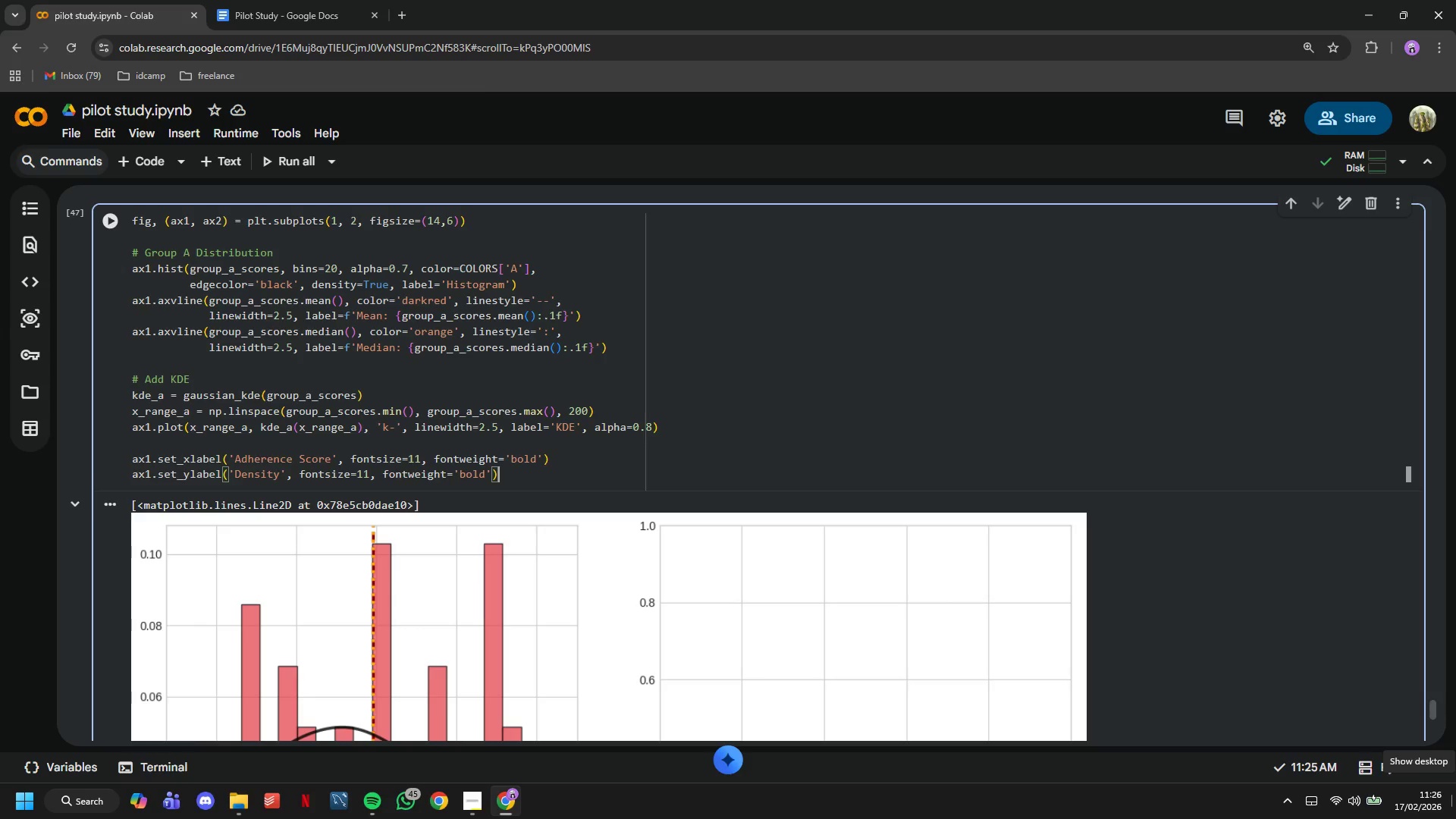 
key(Enter)
 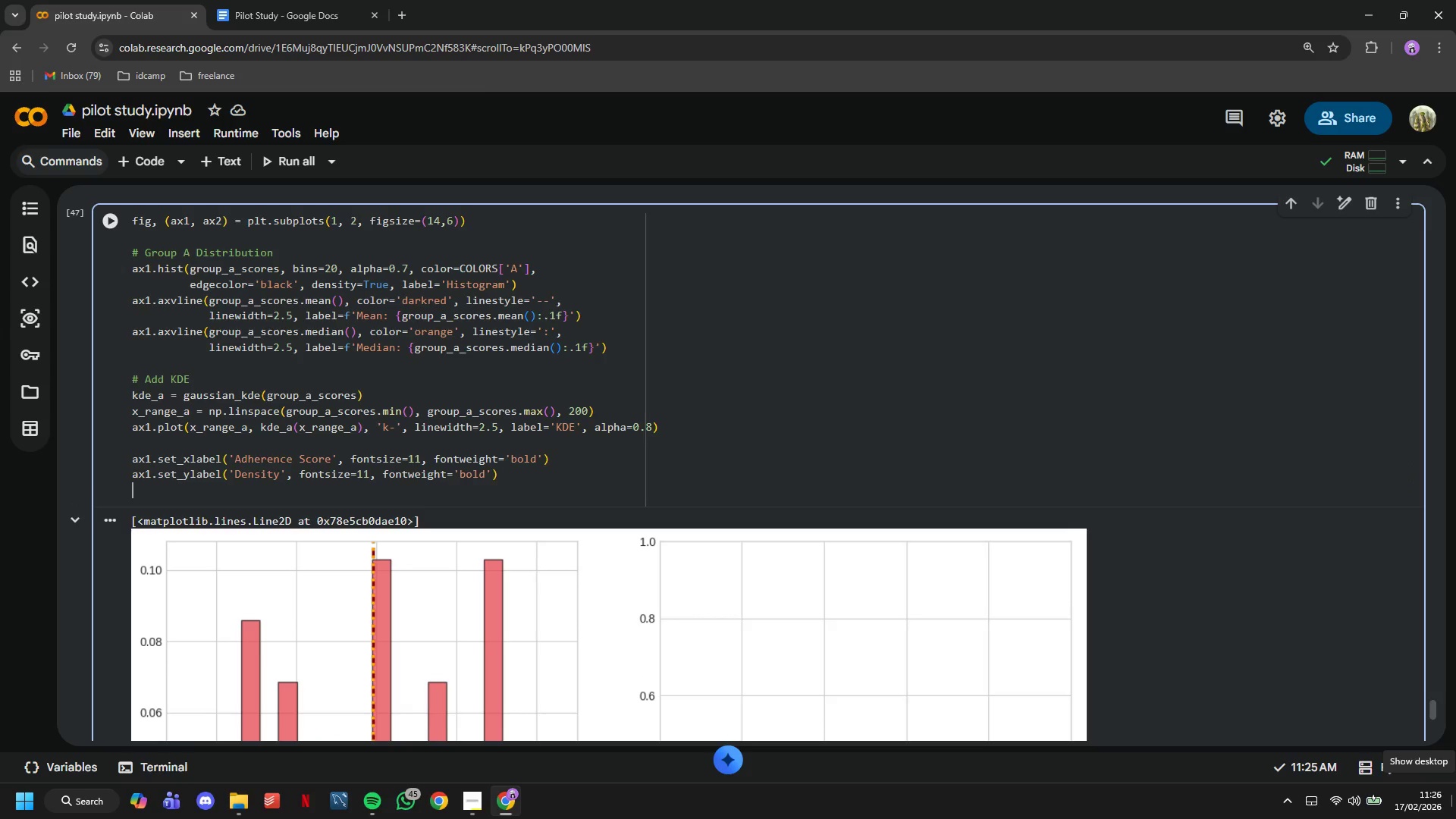 
type(ax1.set_title('AG)
key(Backspace)
key(Backspace)
type(Group A: High )
key(Backspace)
type(-Fru)
key(Backspace)
type(equency Nudges\nDistribution of Participant-Average Scores)
 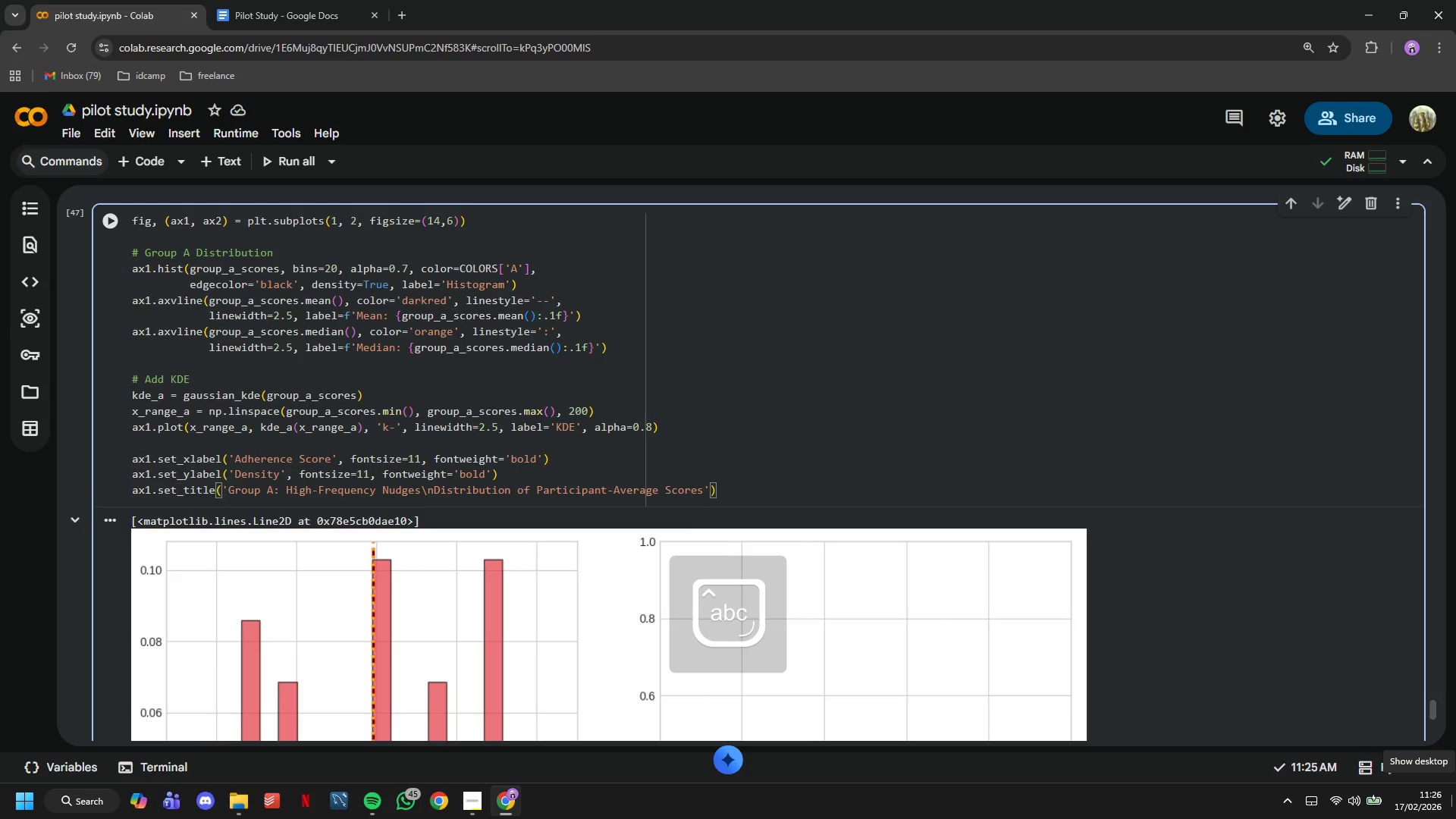 
key(ArrowRight)
 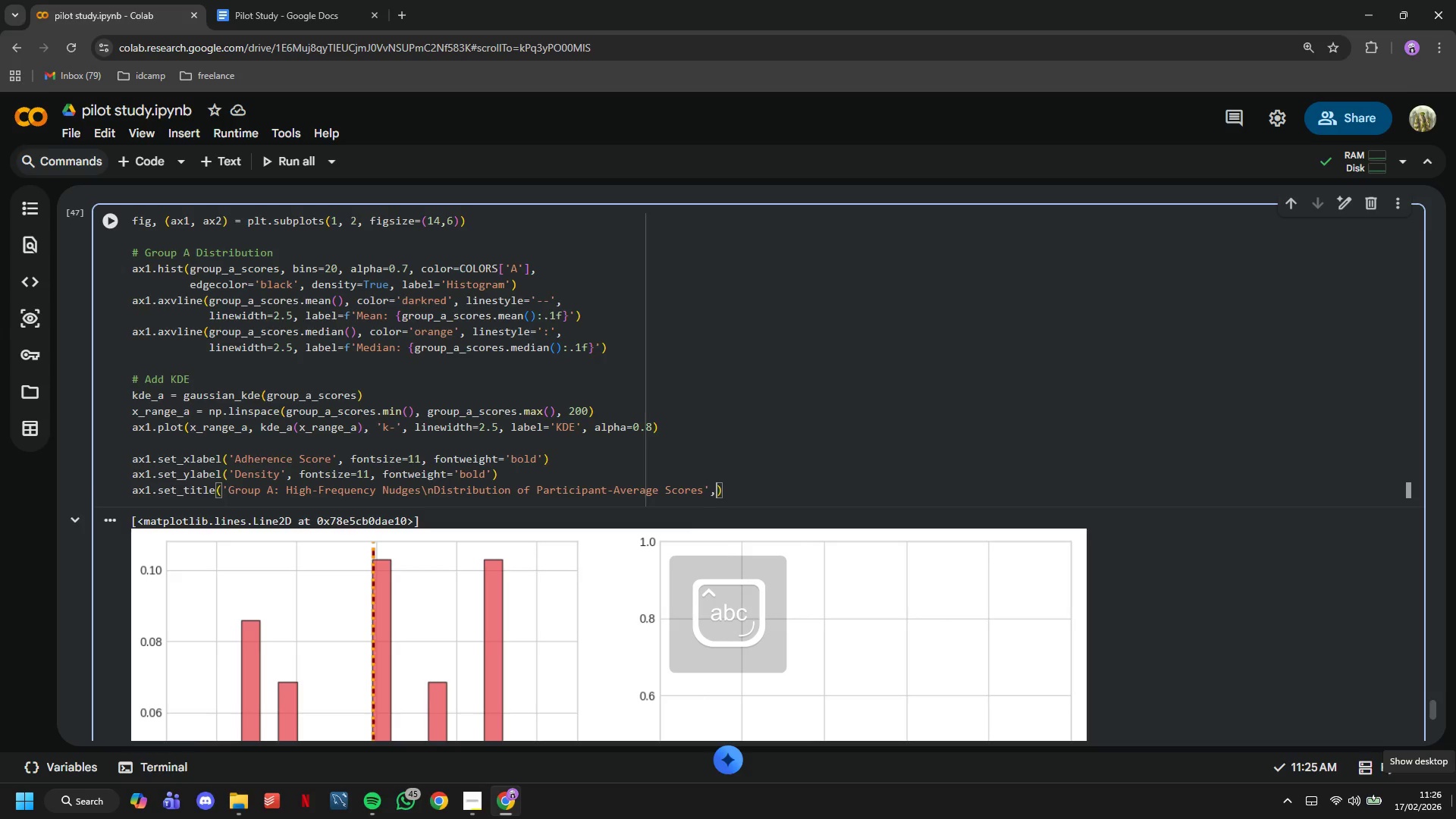 
key(Comma)
 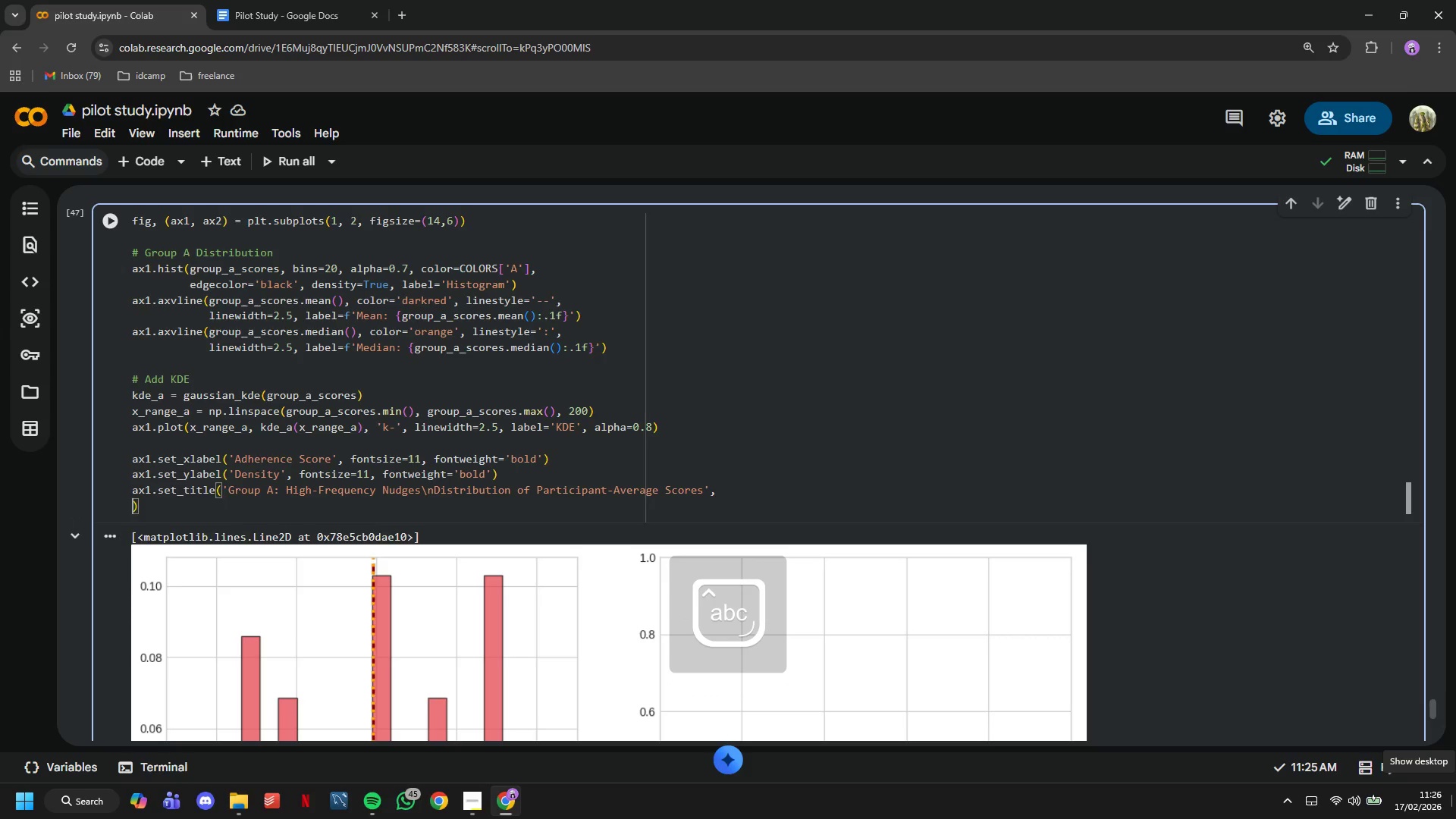 
key(Enter)
 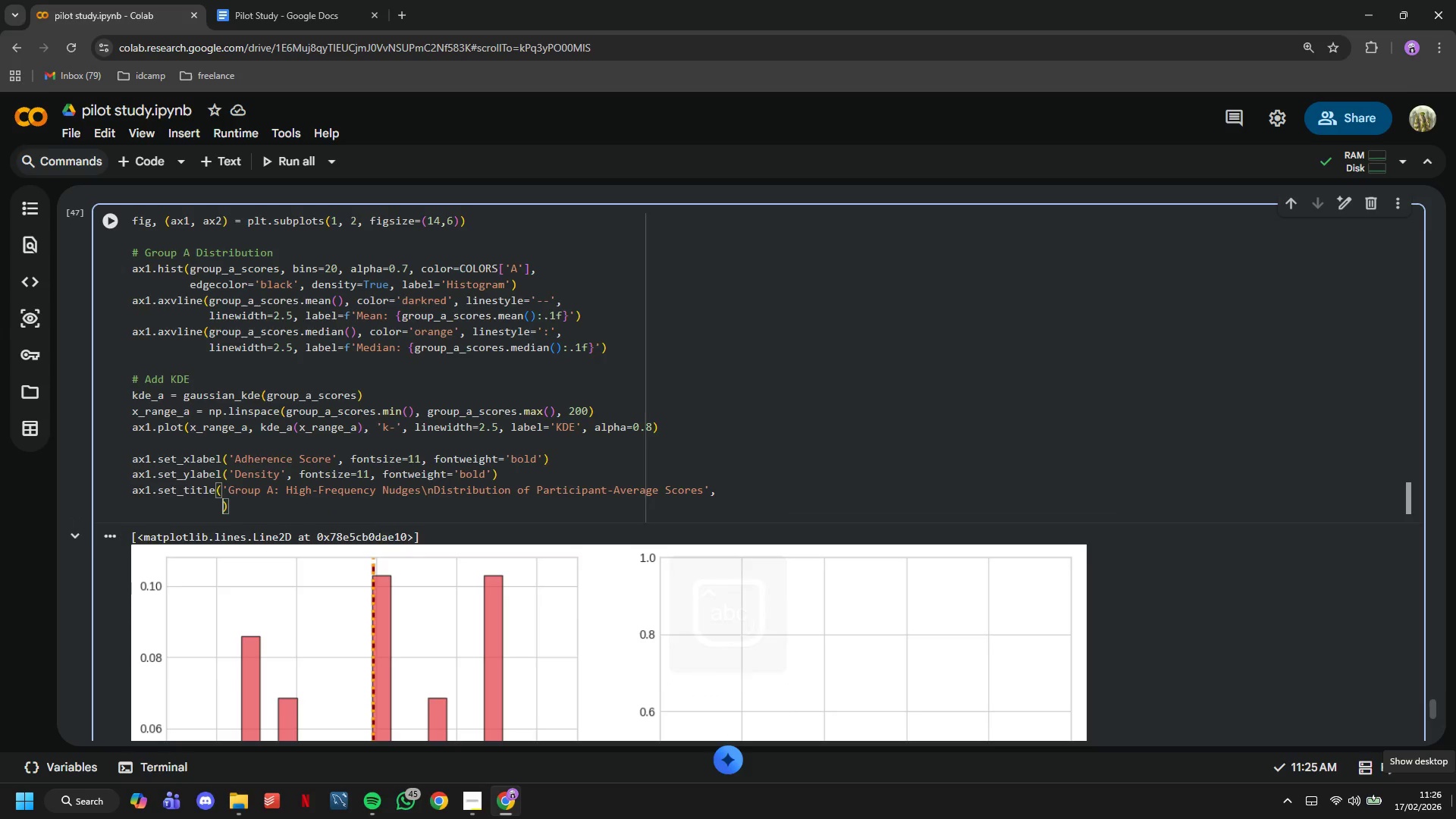 
type(fontsize=12, fontweight='bold)
 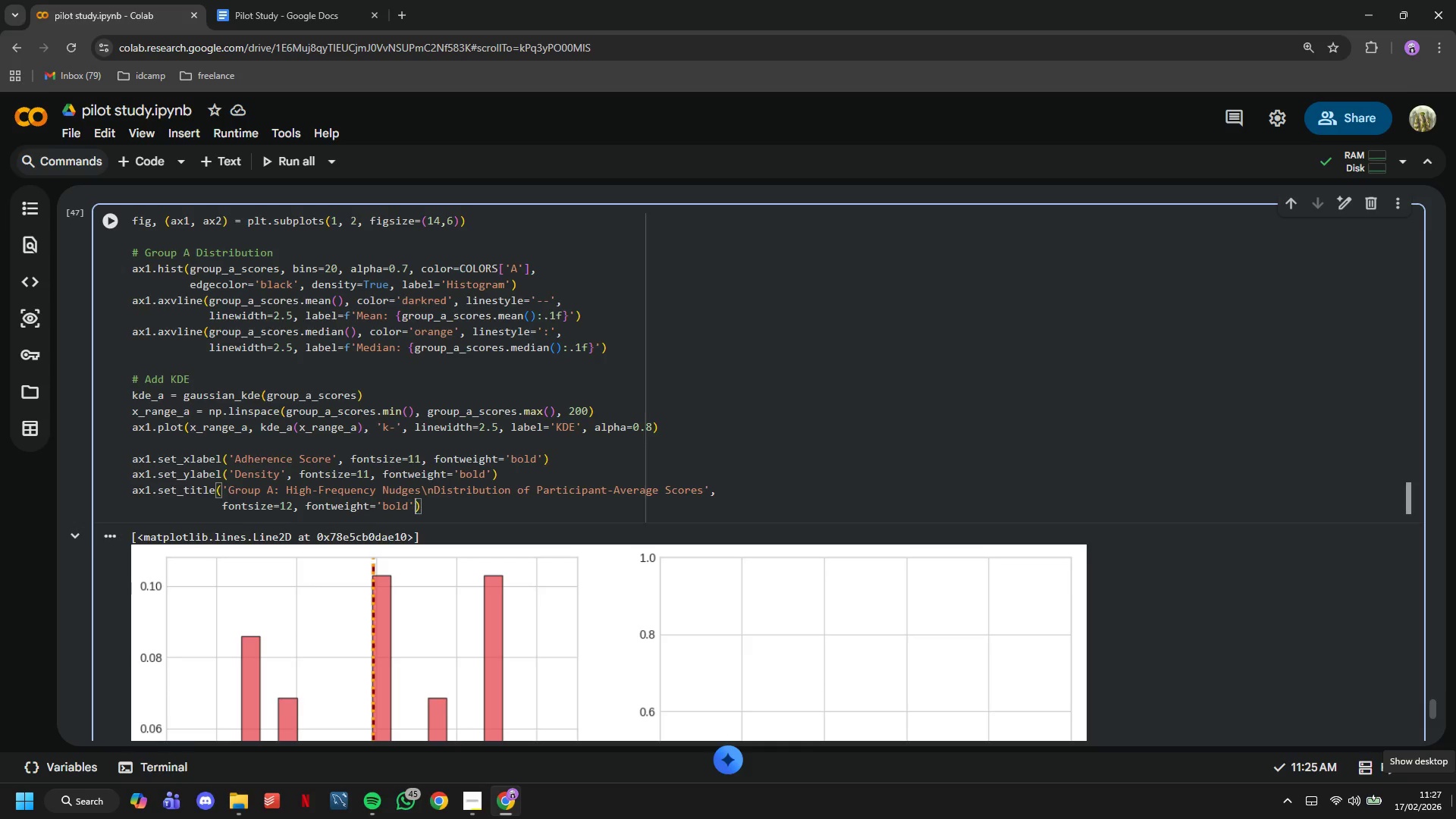 
key(ArrowRight)
 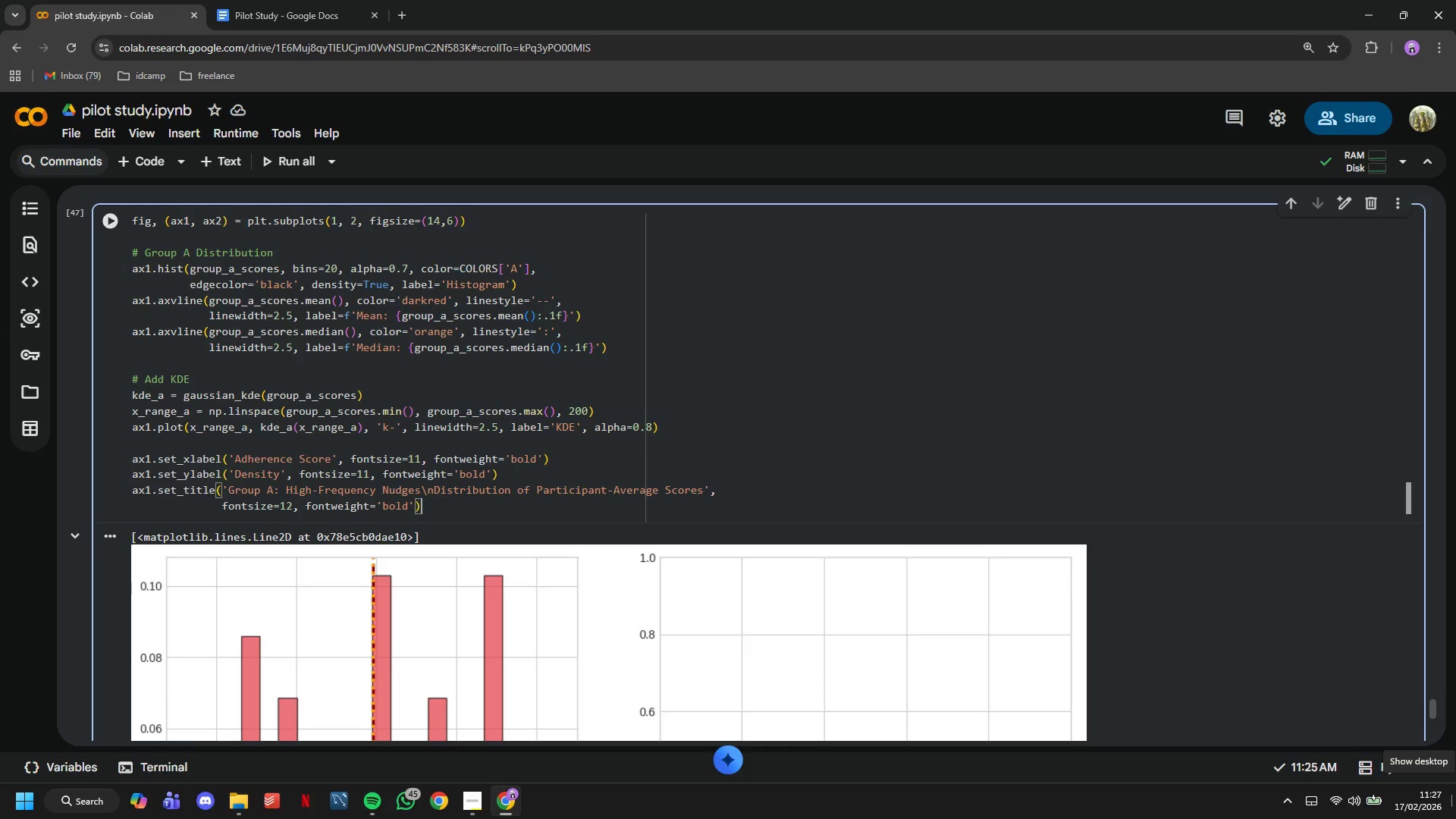 
key(ArrowRight)
 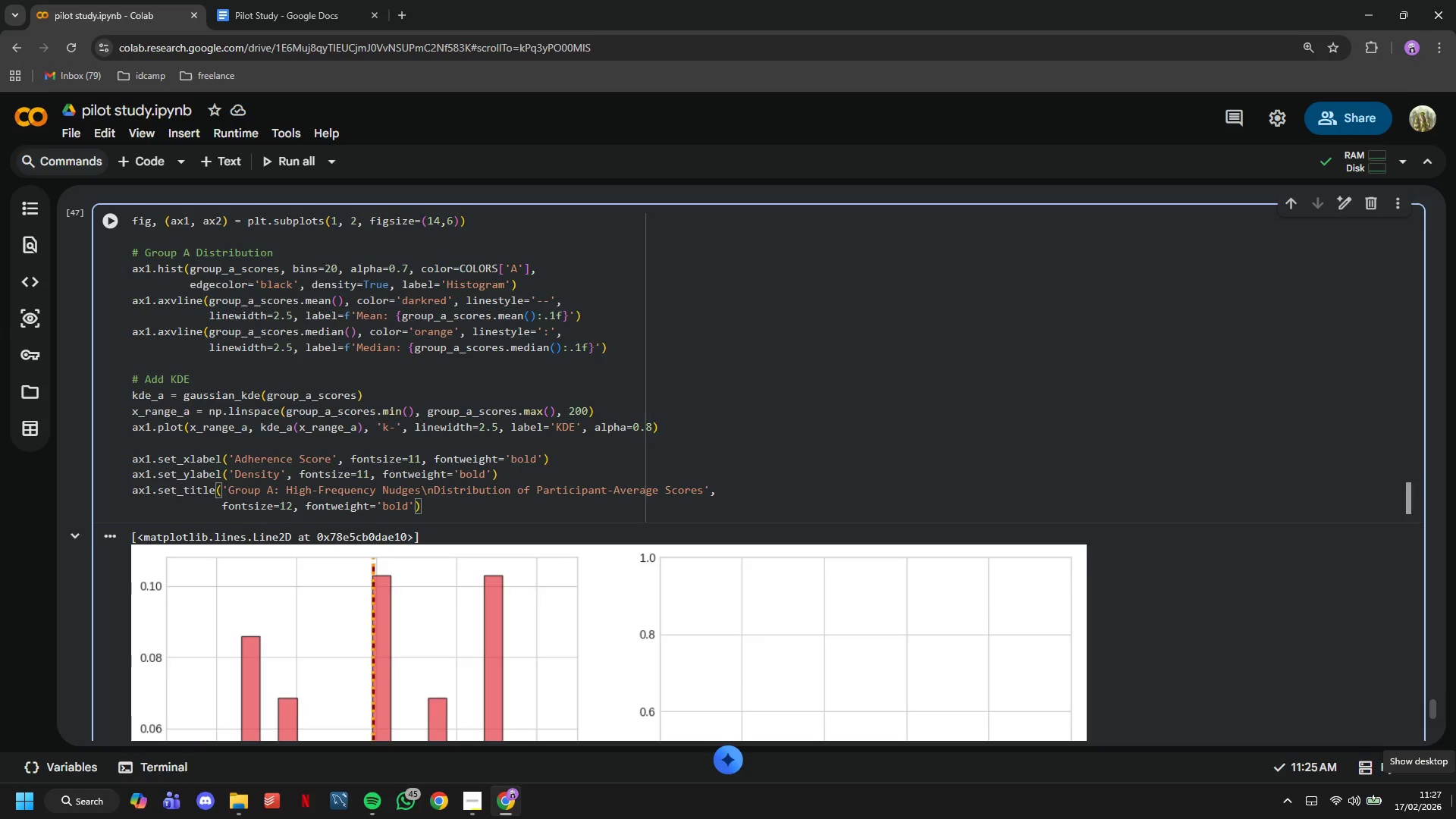 
key(Enter)
 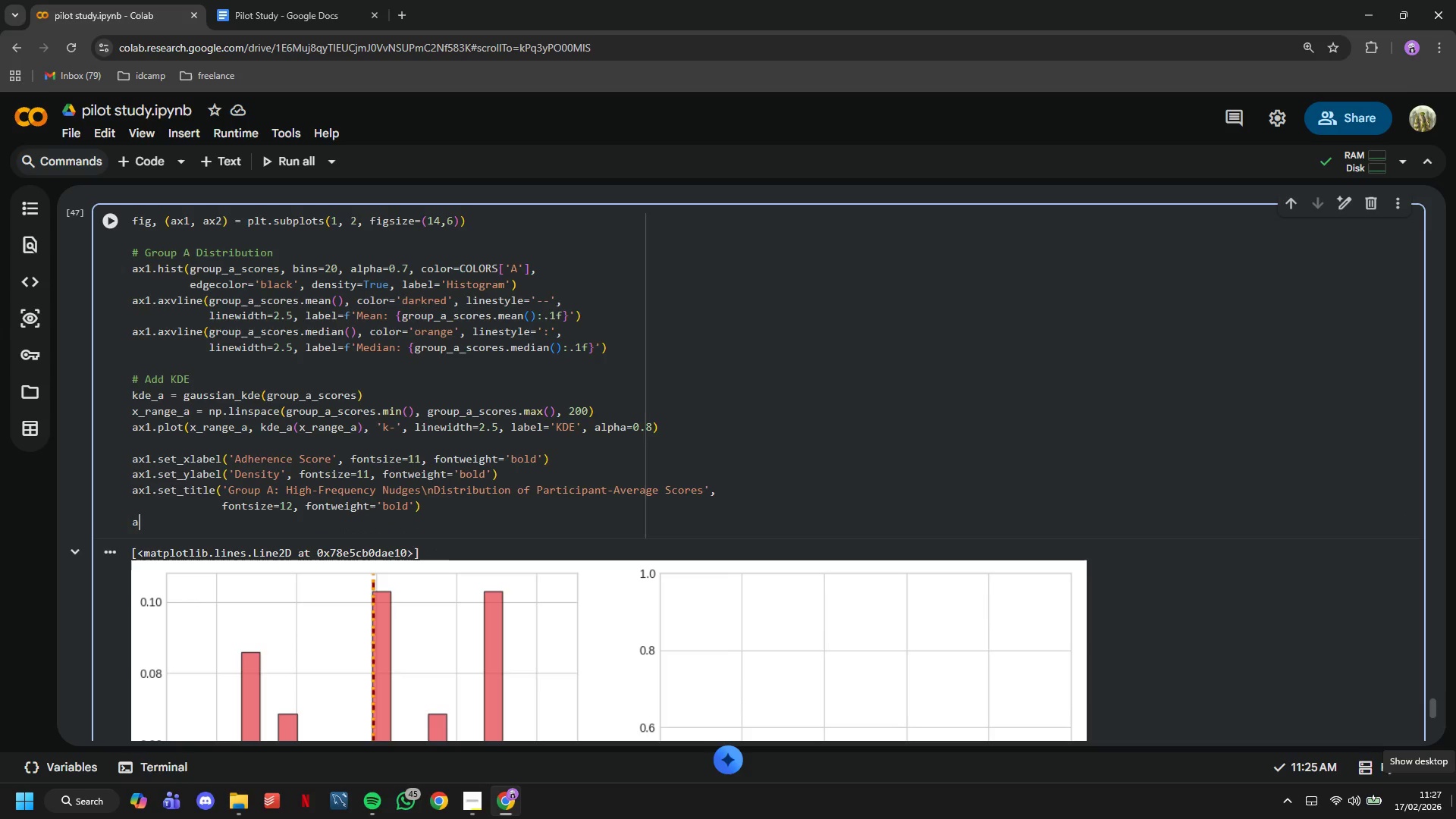 
type(ax1.legend(fontsize=9)
 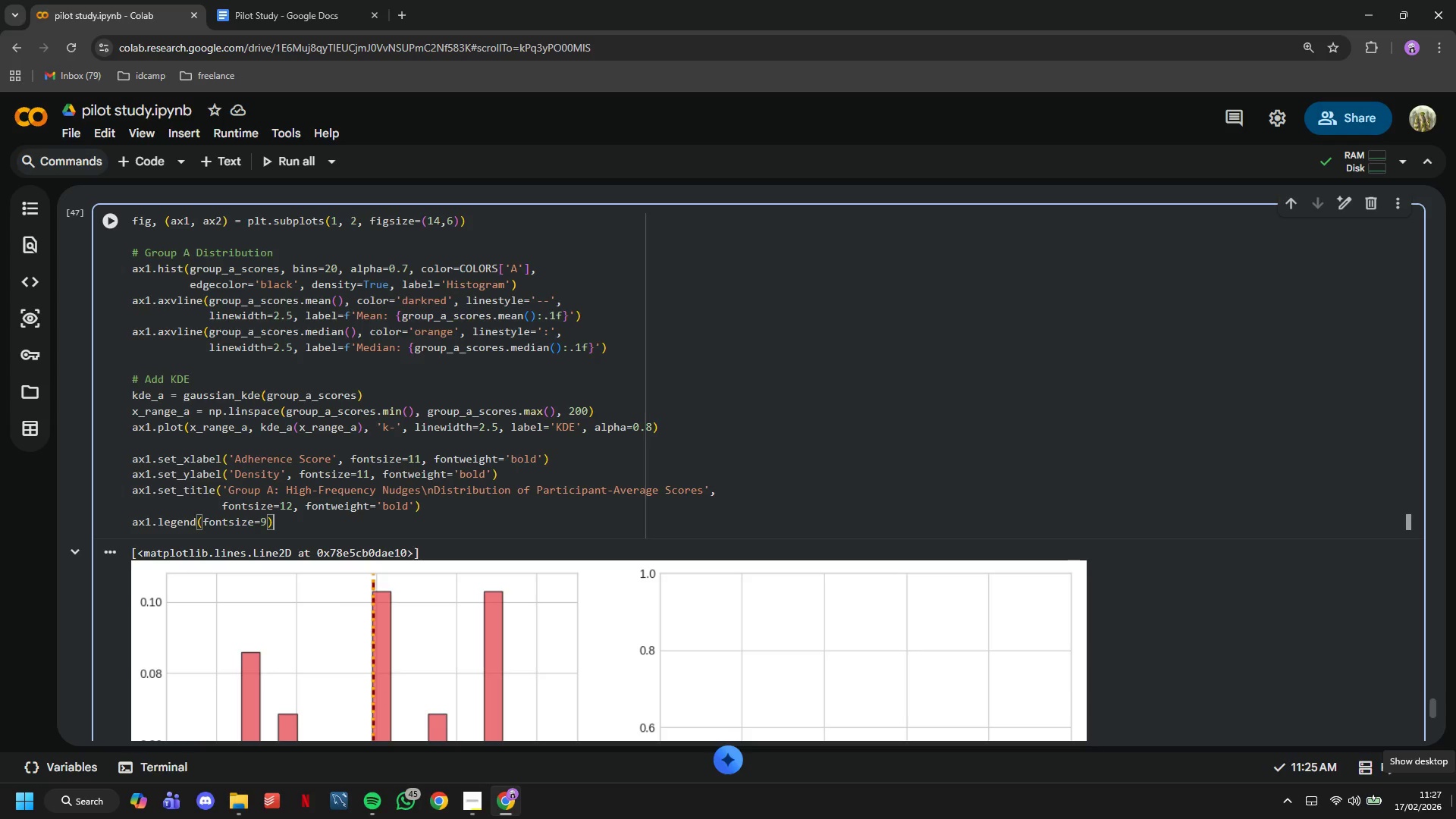 
 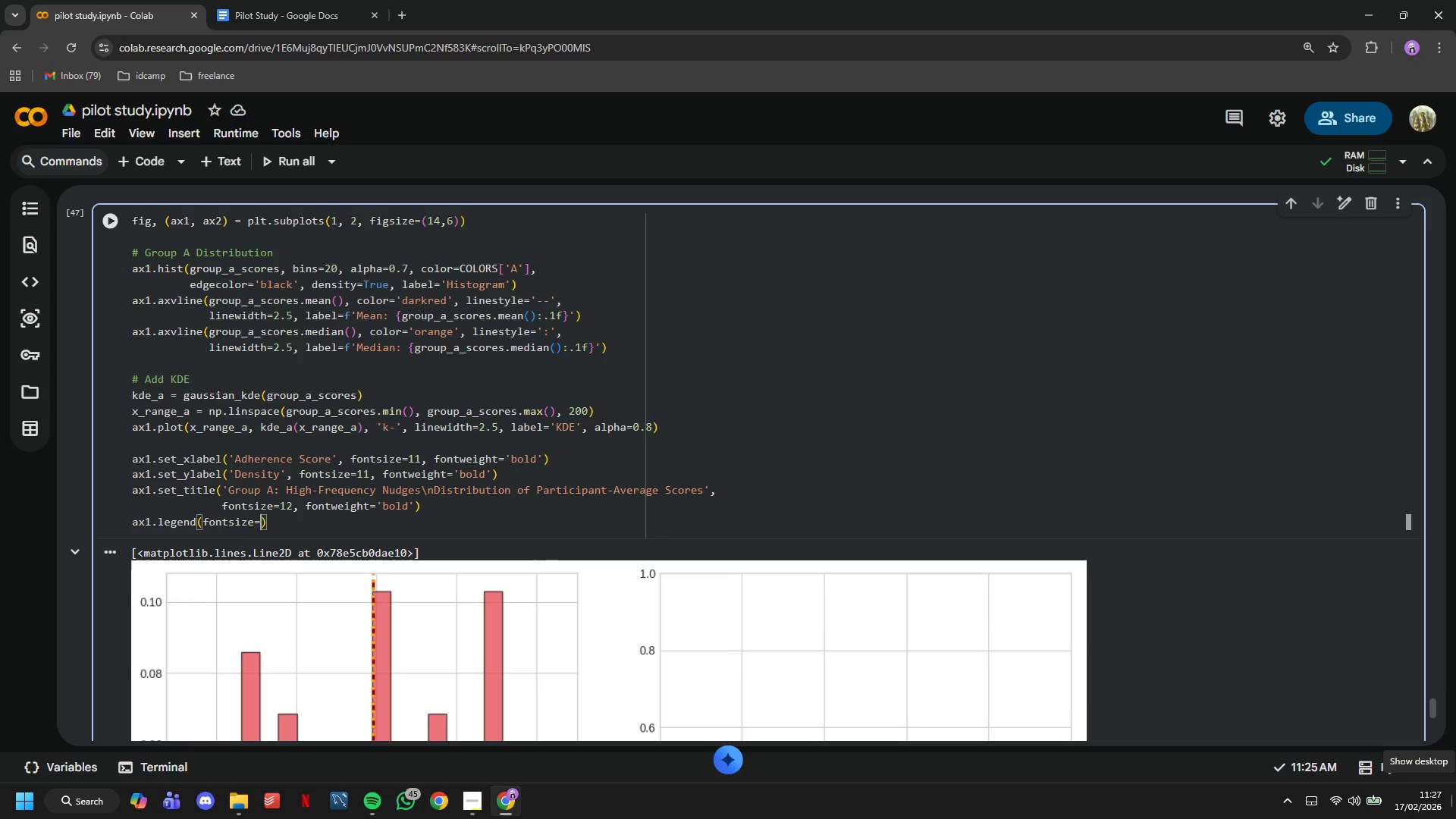 
key(ArrowRight)
 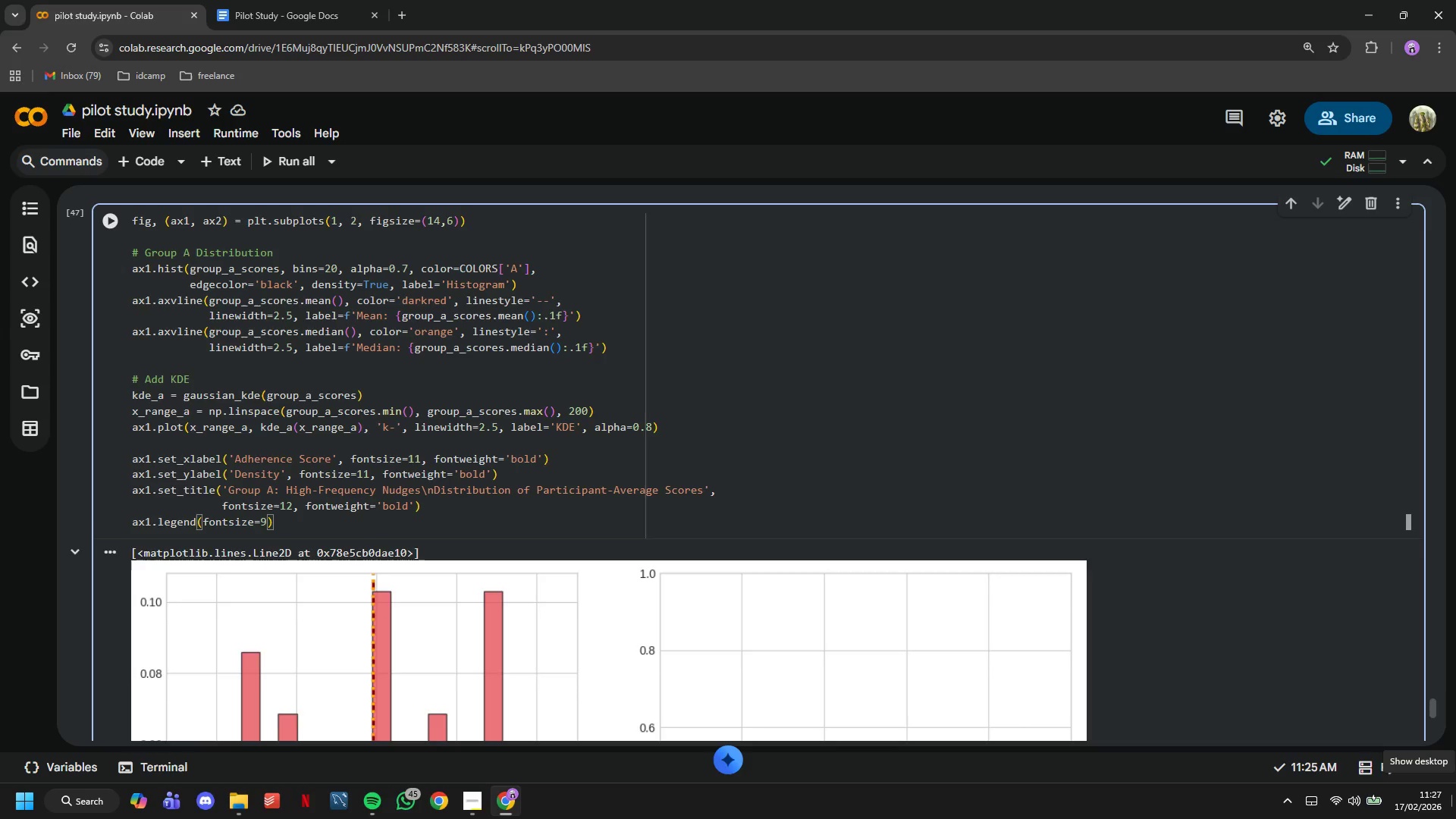 
key(Enter)
 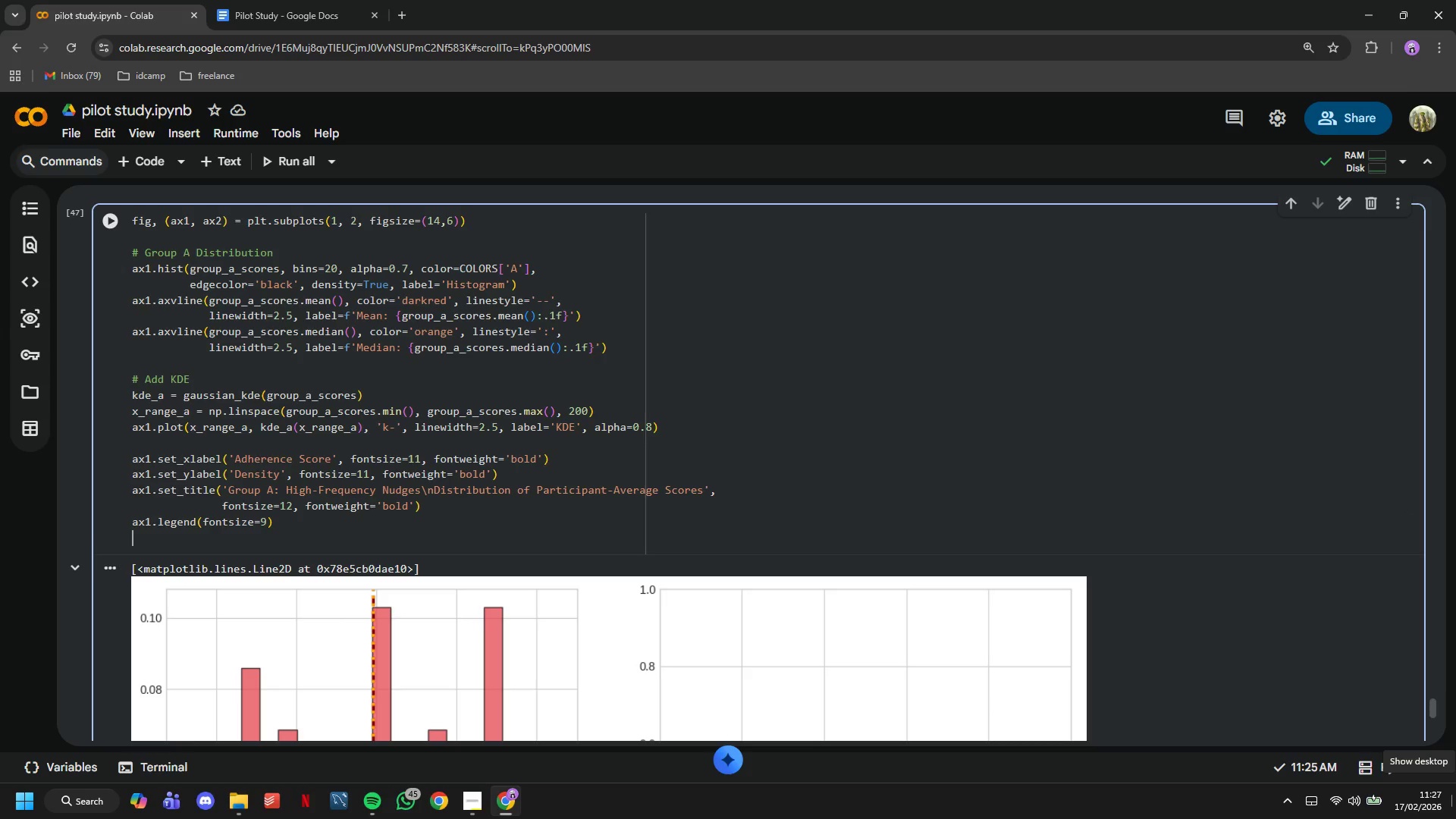 
type(ax1.grid(True, alpha=0.3, axis='y)
 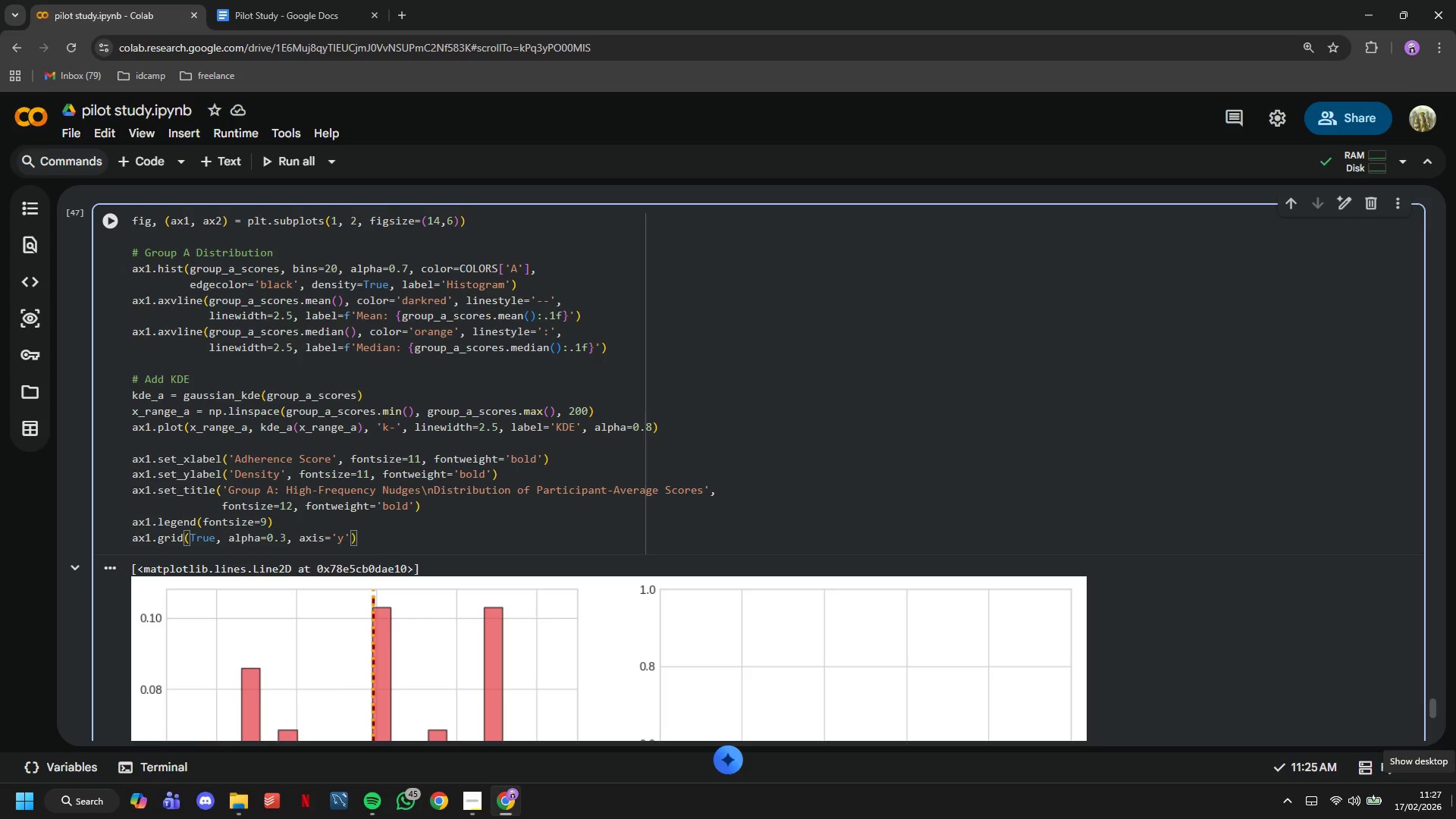 
wait(33.72)
 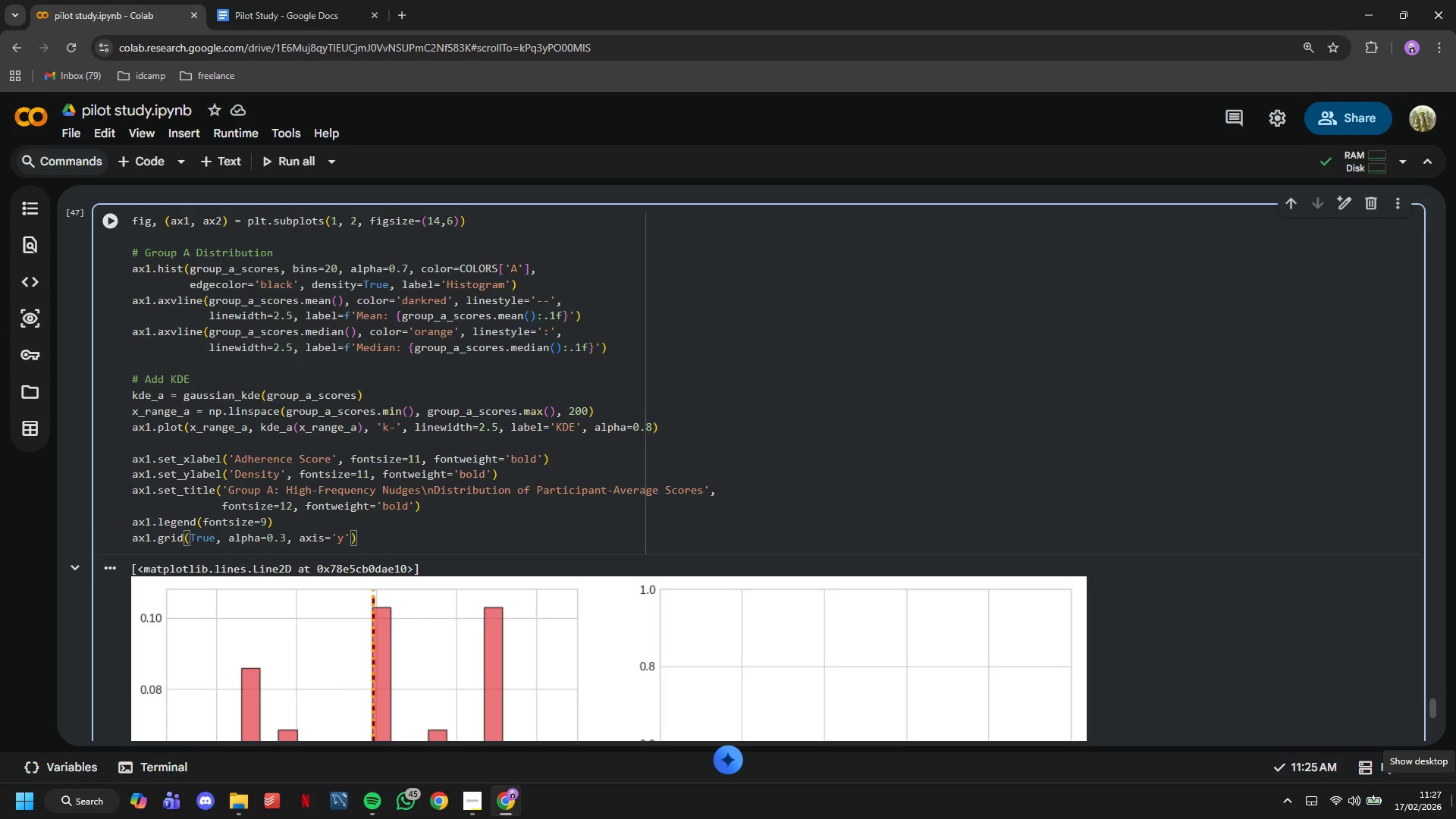 
key(ArrowRight)
 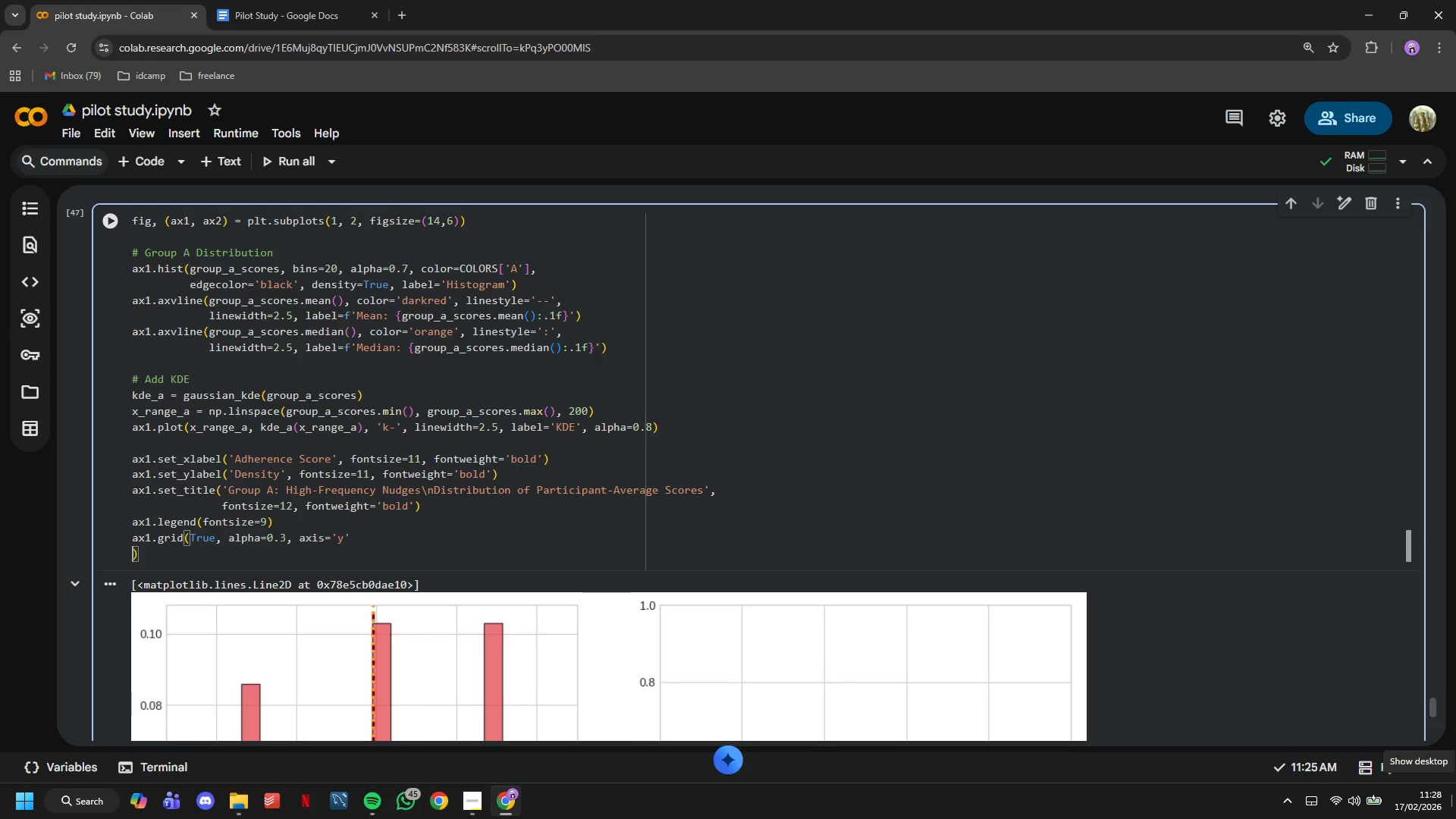 
key(Enter)
 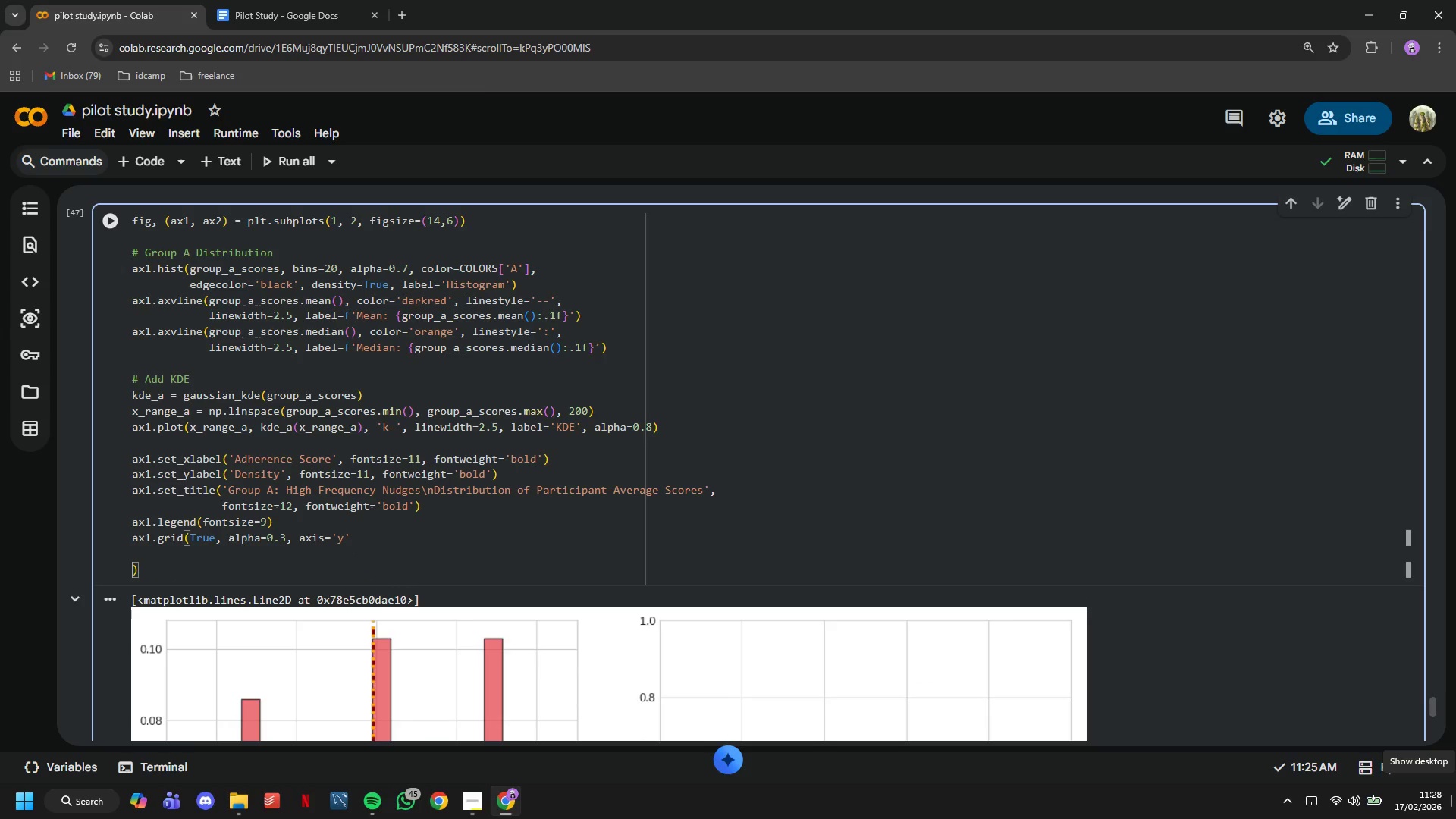 
key(Enter)
 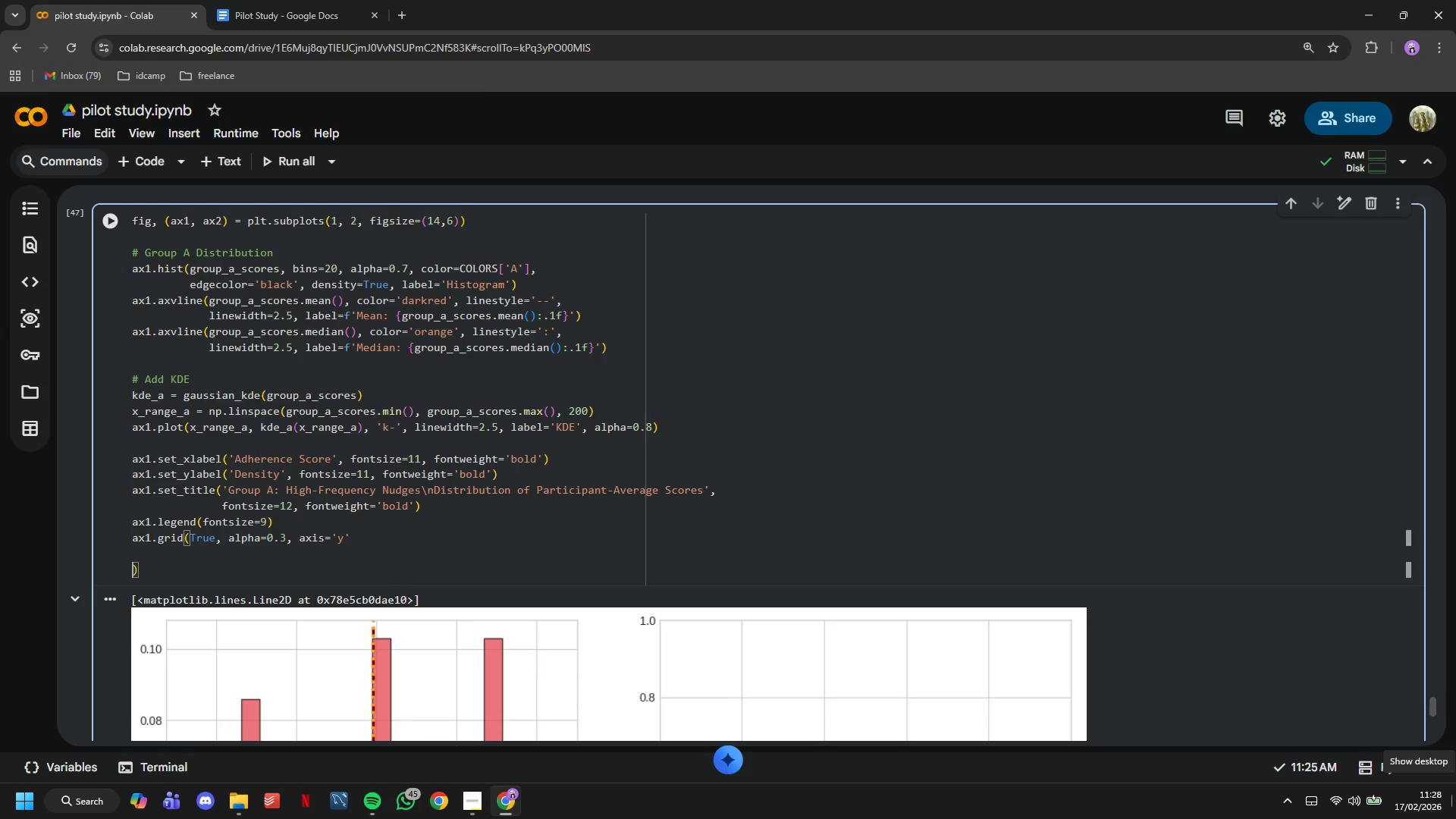 
key(Enter)
 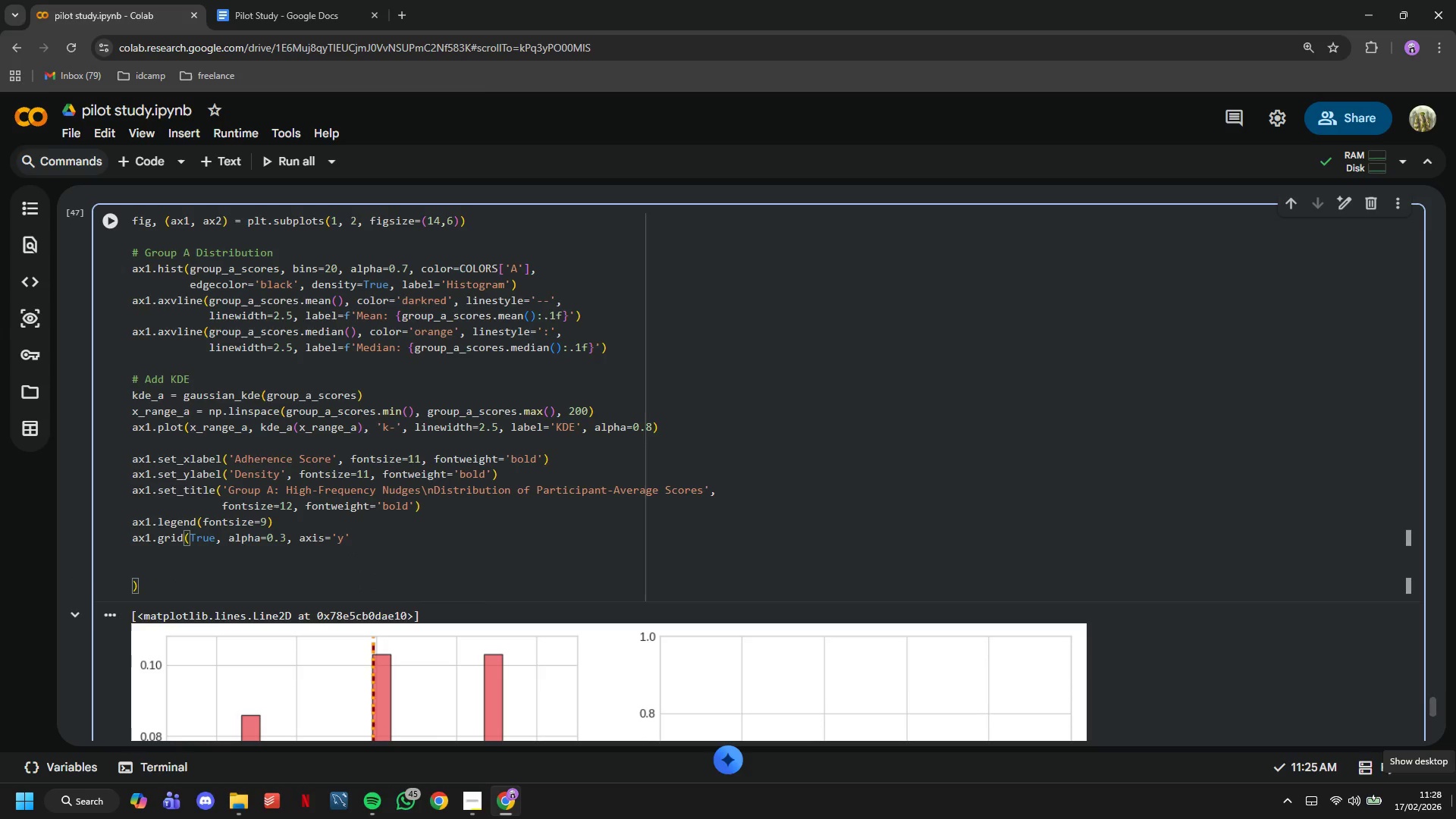 
key(Control+Z)
 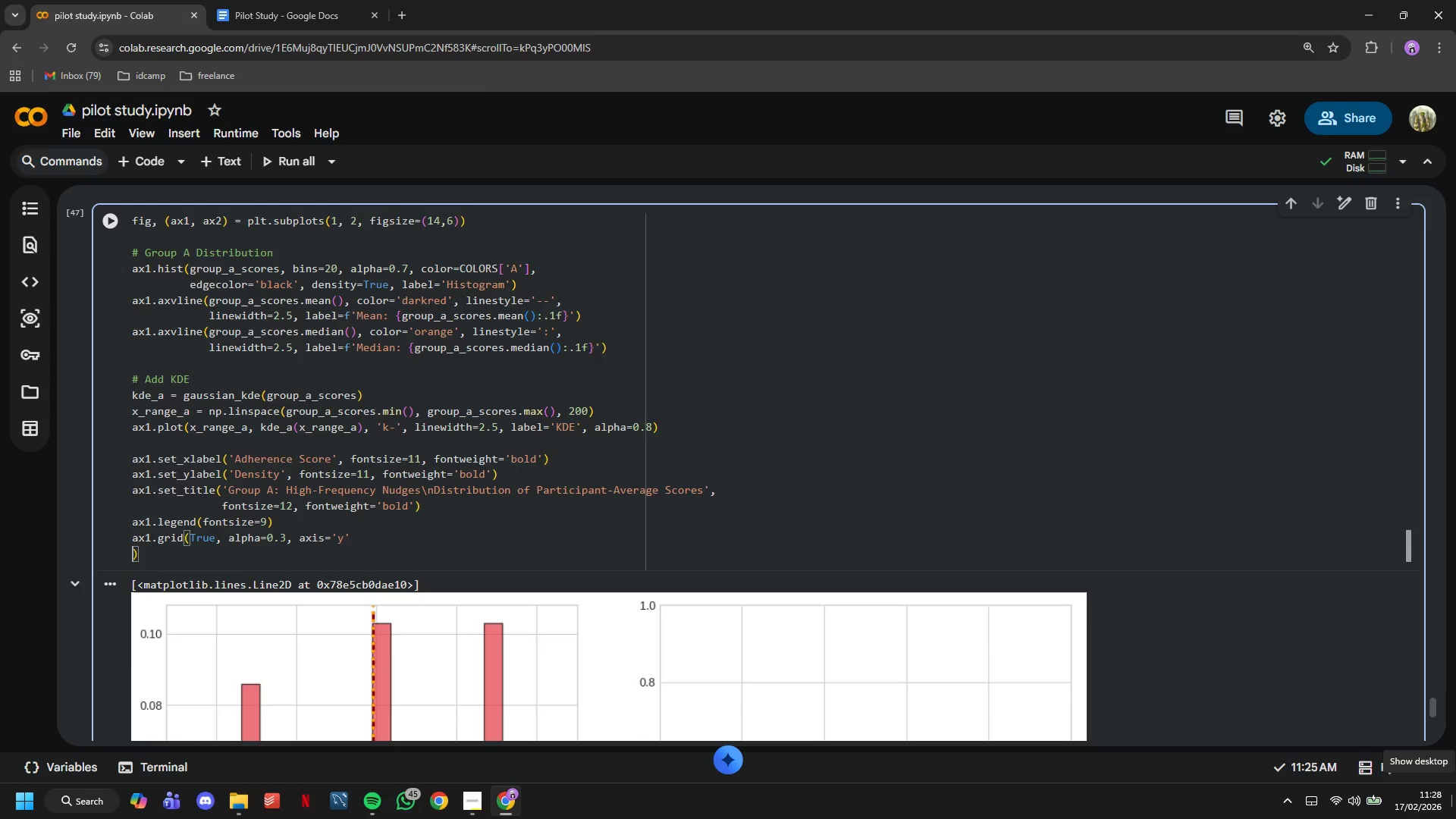 
key(Control+Z)
 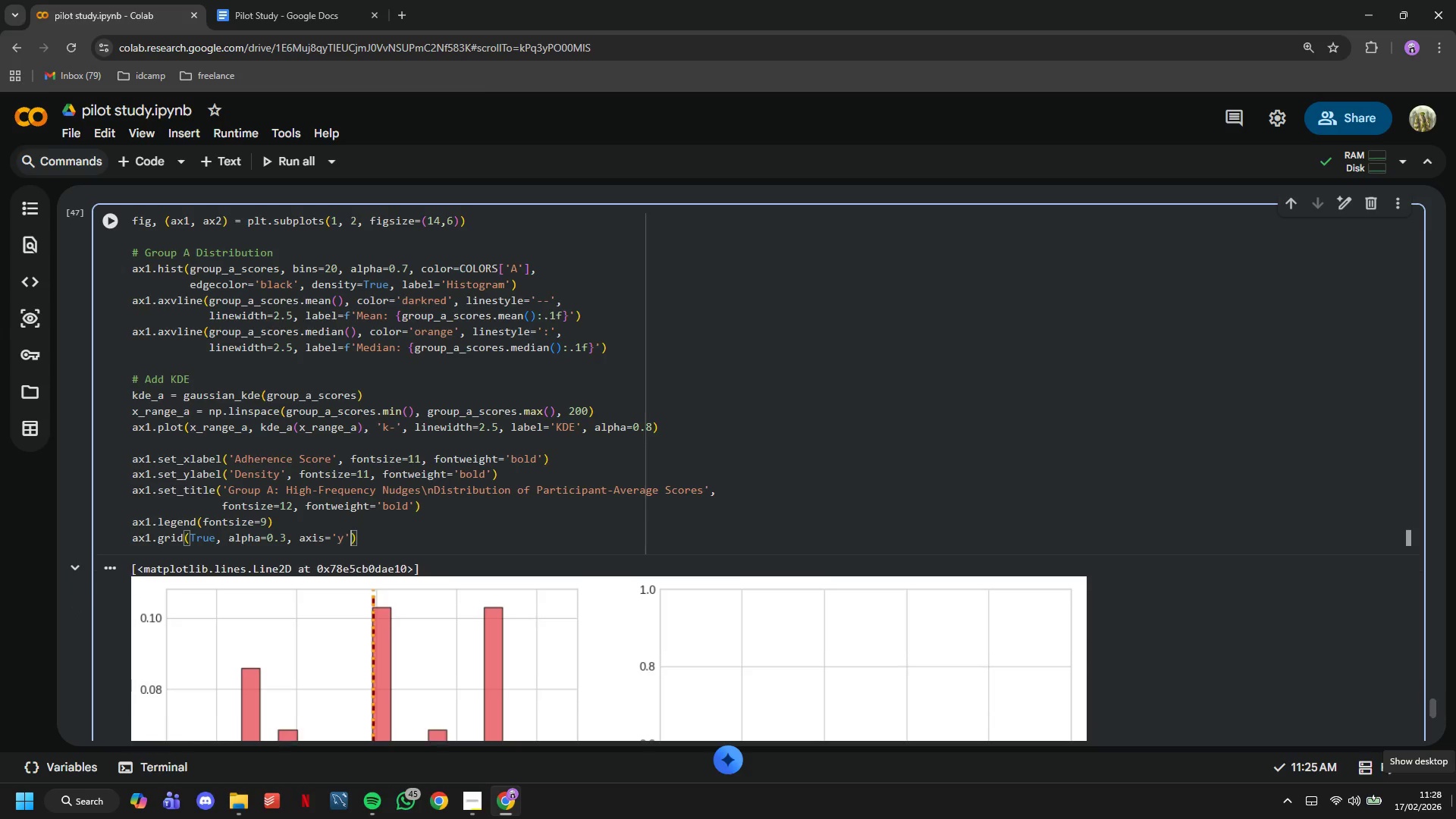 
key(Control+Z)
 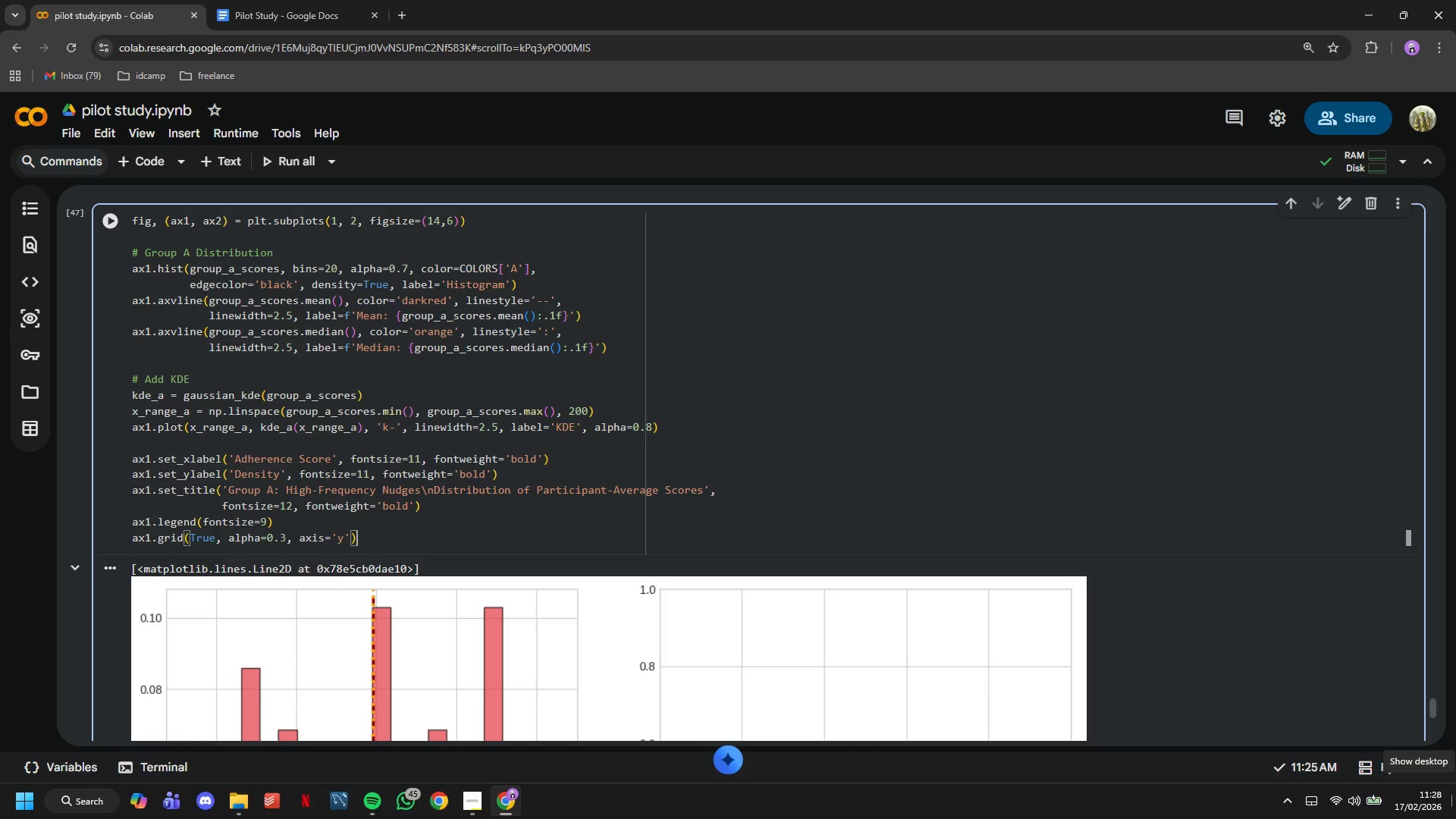 
key(ArrowRight)
 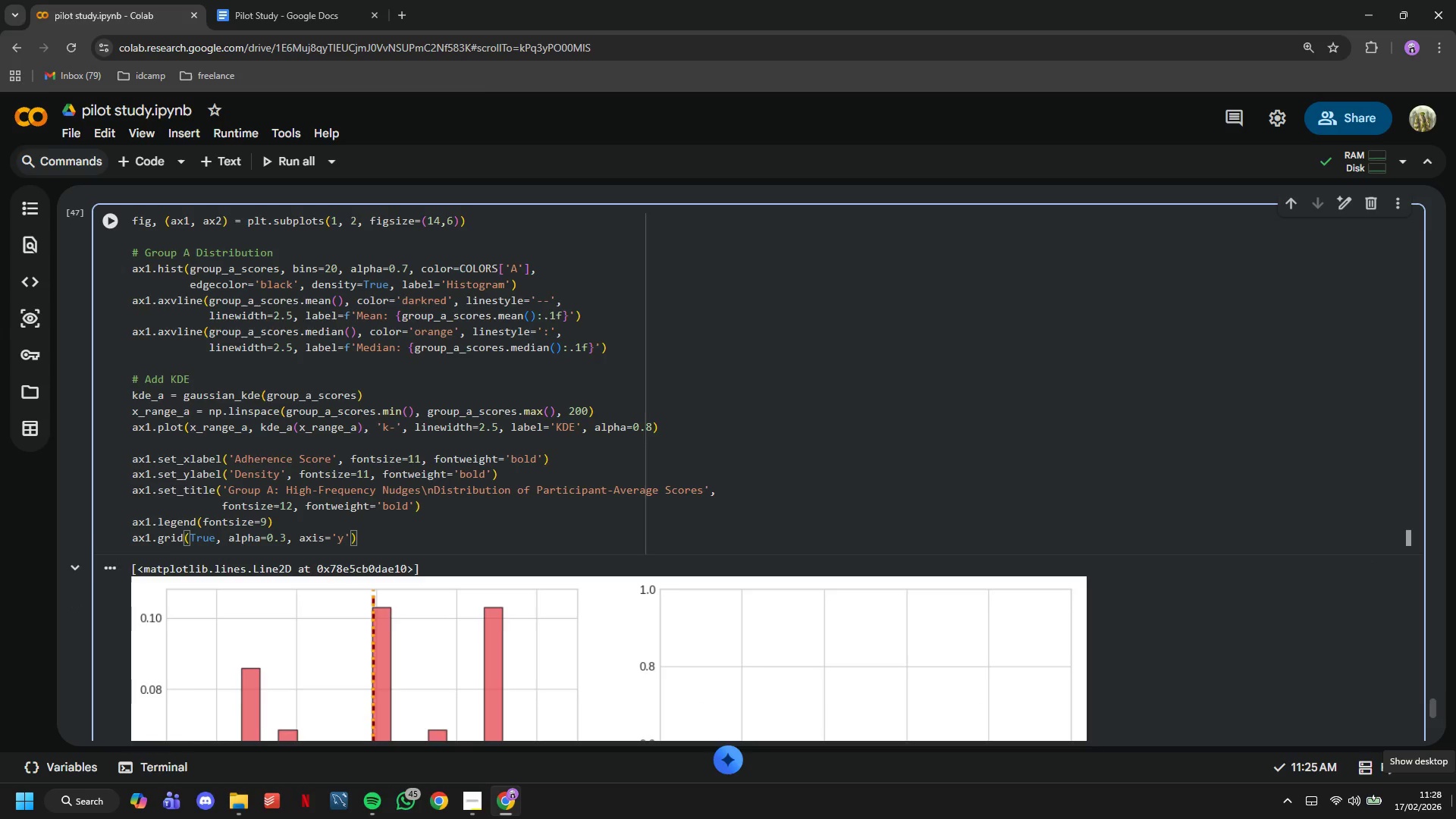 
key(Enter)
 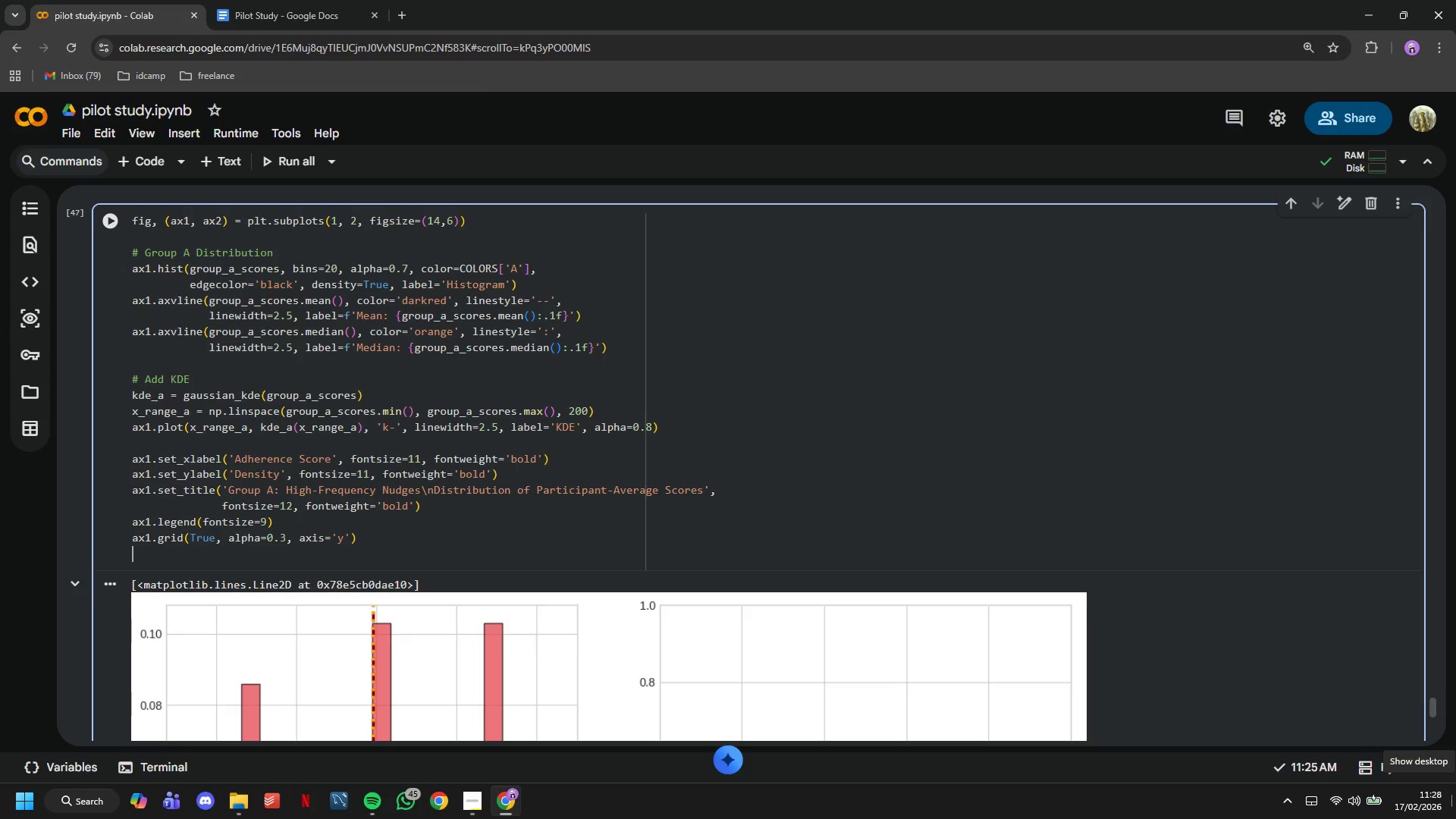 
key(Enter)
 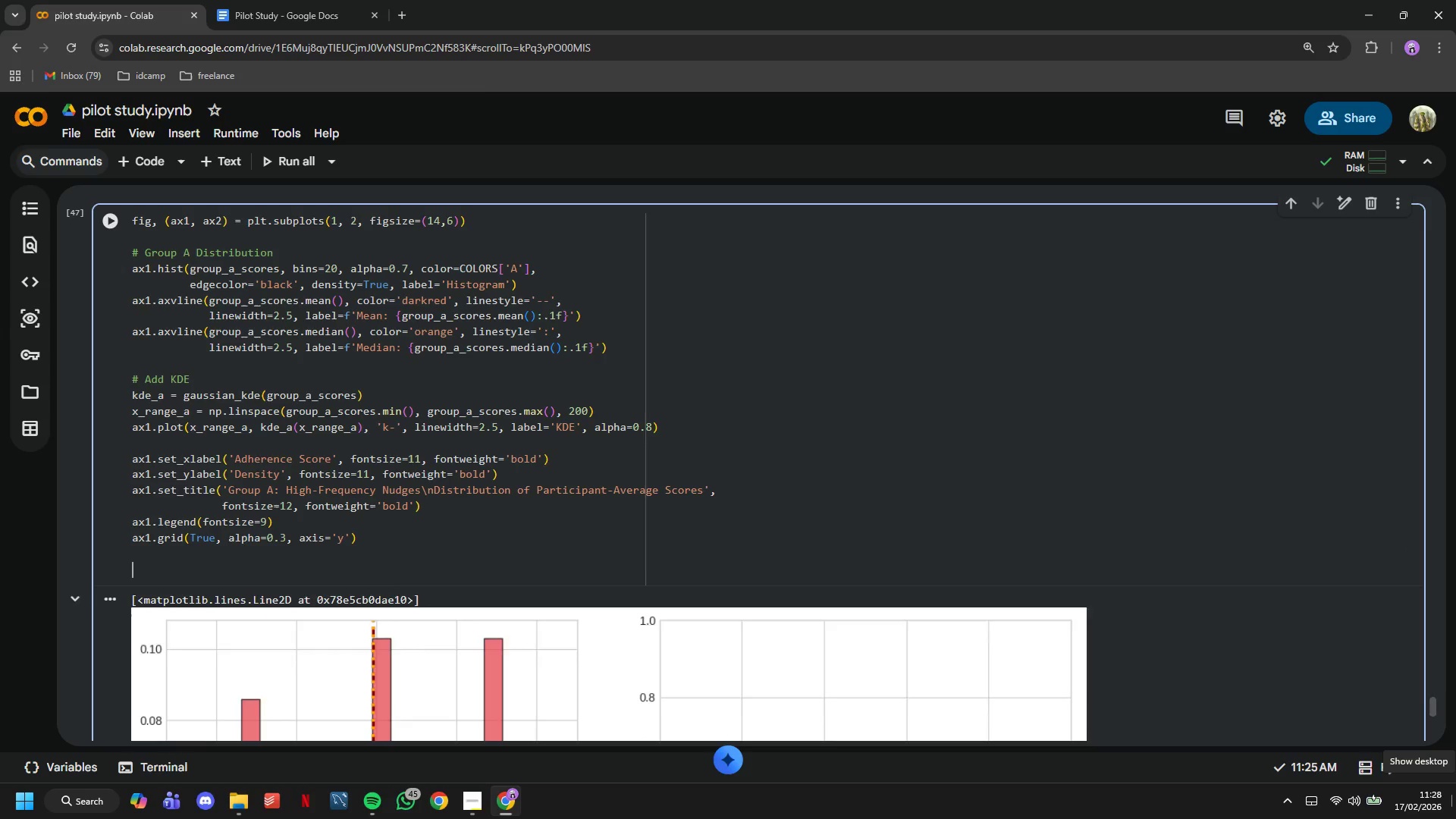 
key(Enter)
 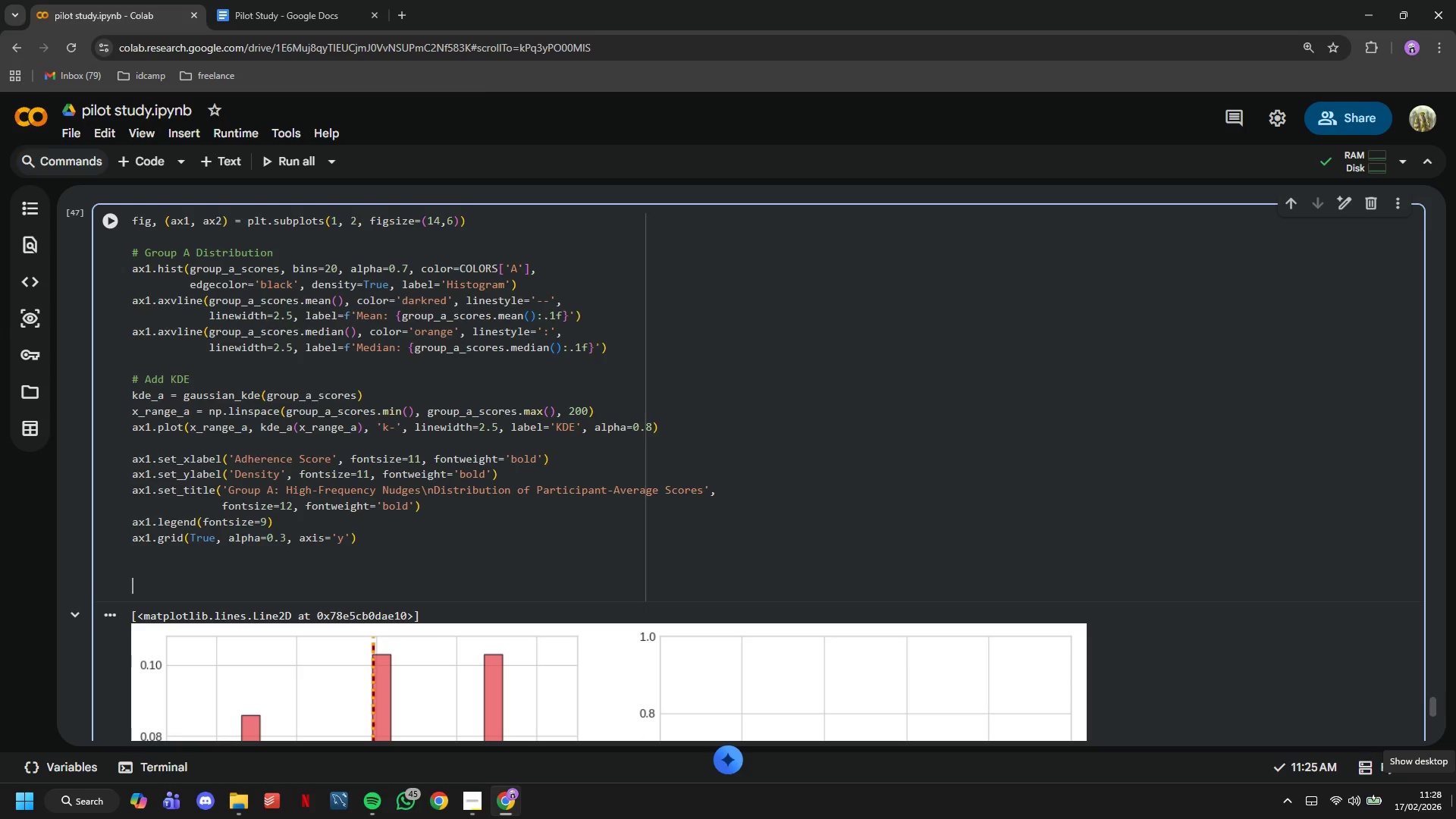 
type(# Group B Distribution)
 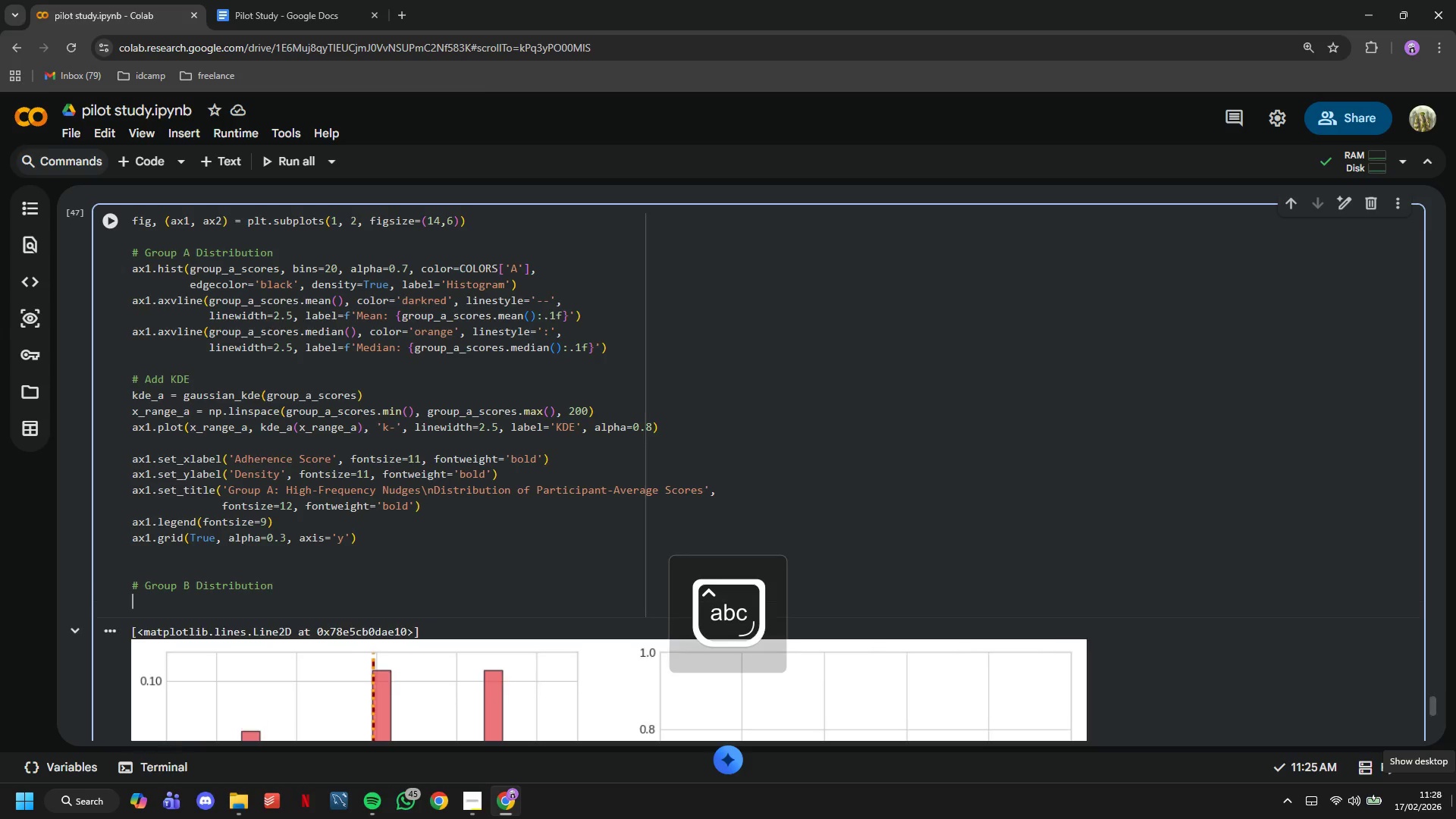 
key(Enter)
 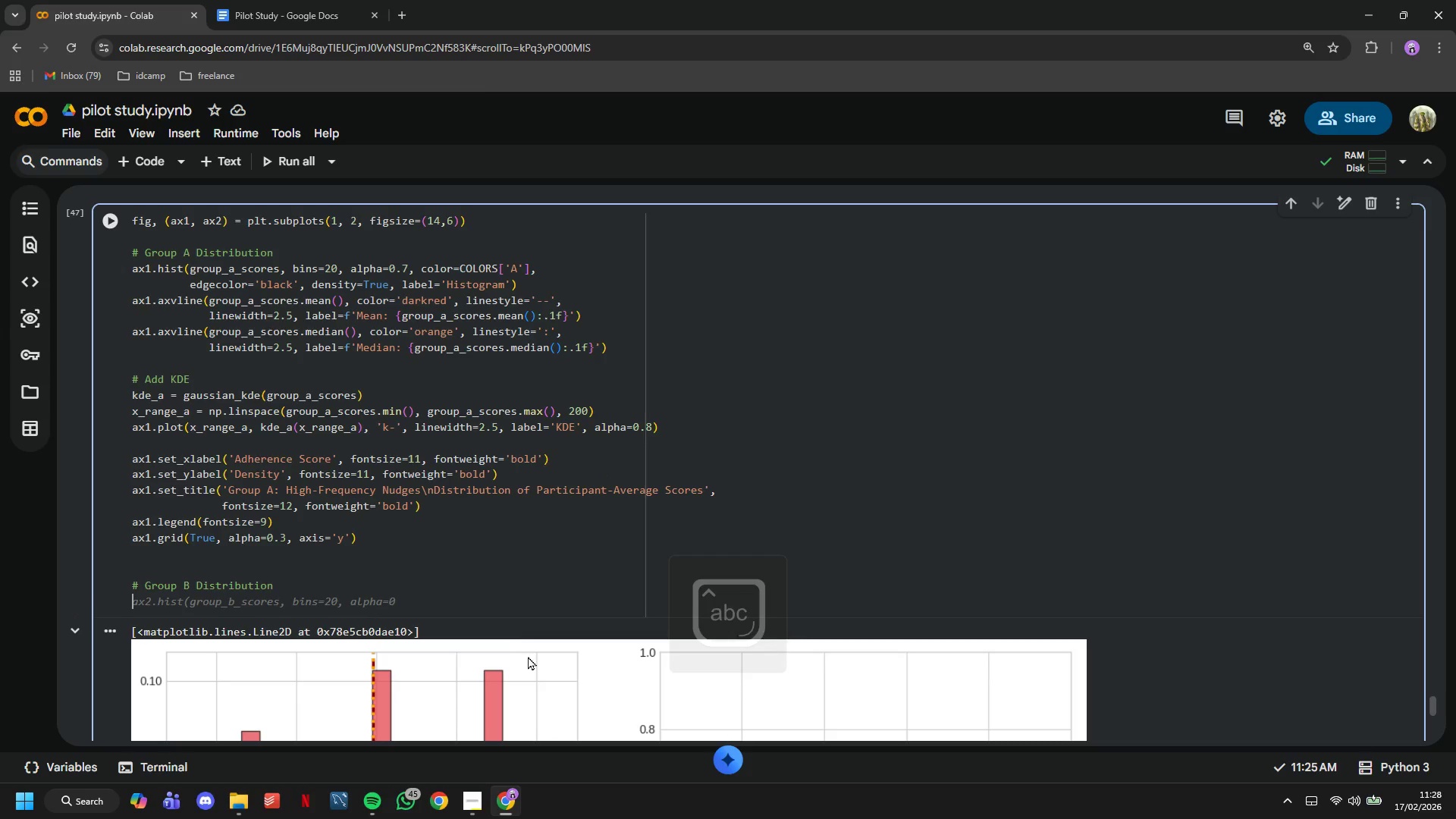 
scroll: coordinate [579, 399], scroll_direction: down, amount: 2.0
 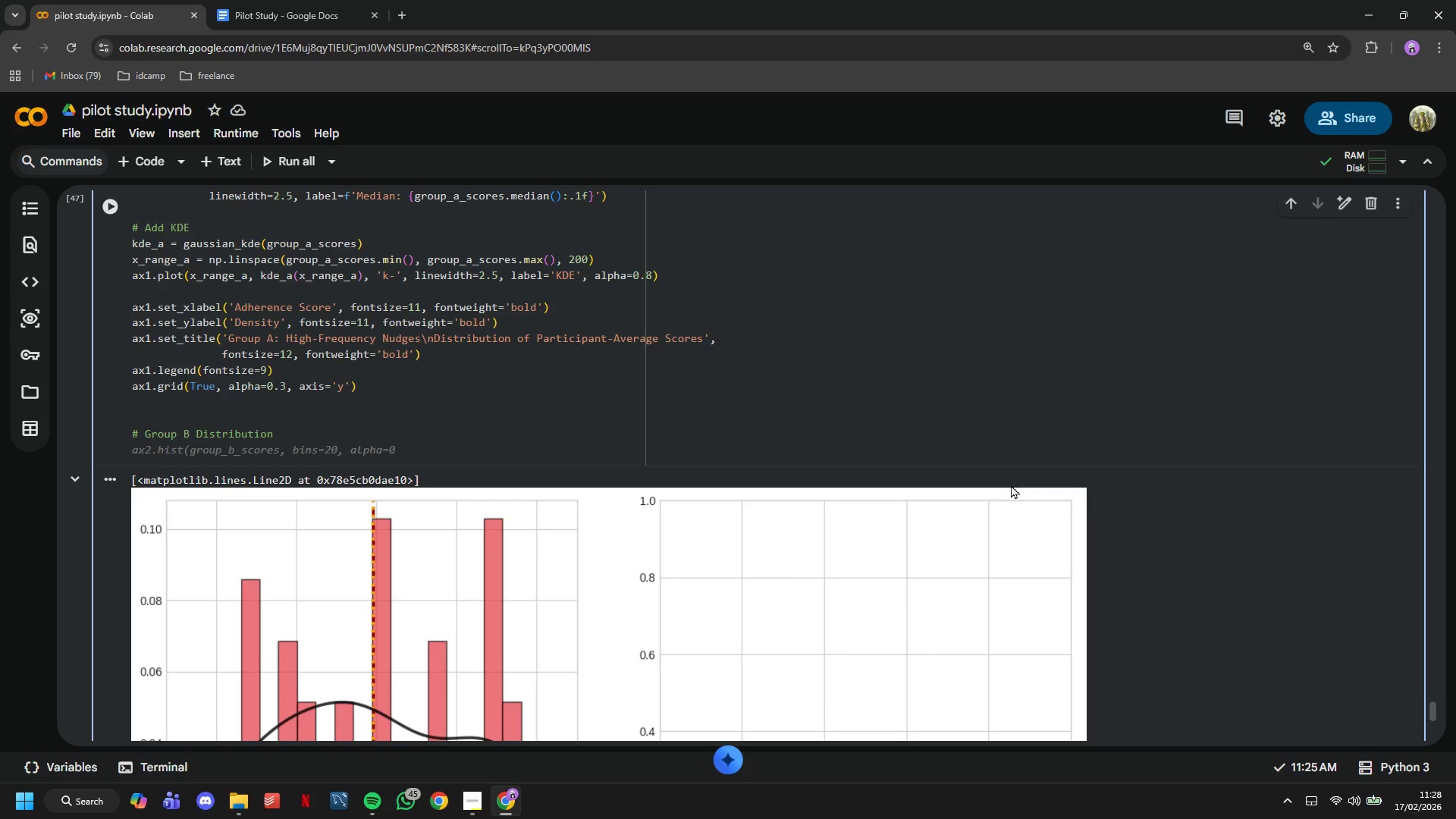 
wait(5.58)
 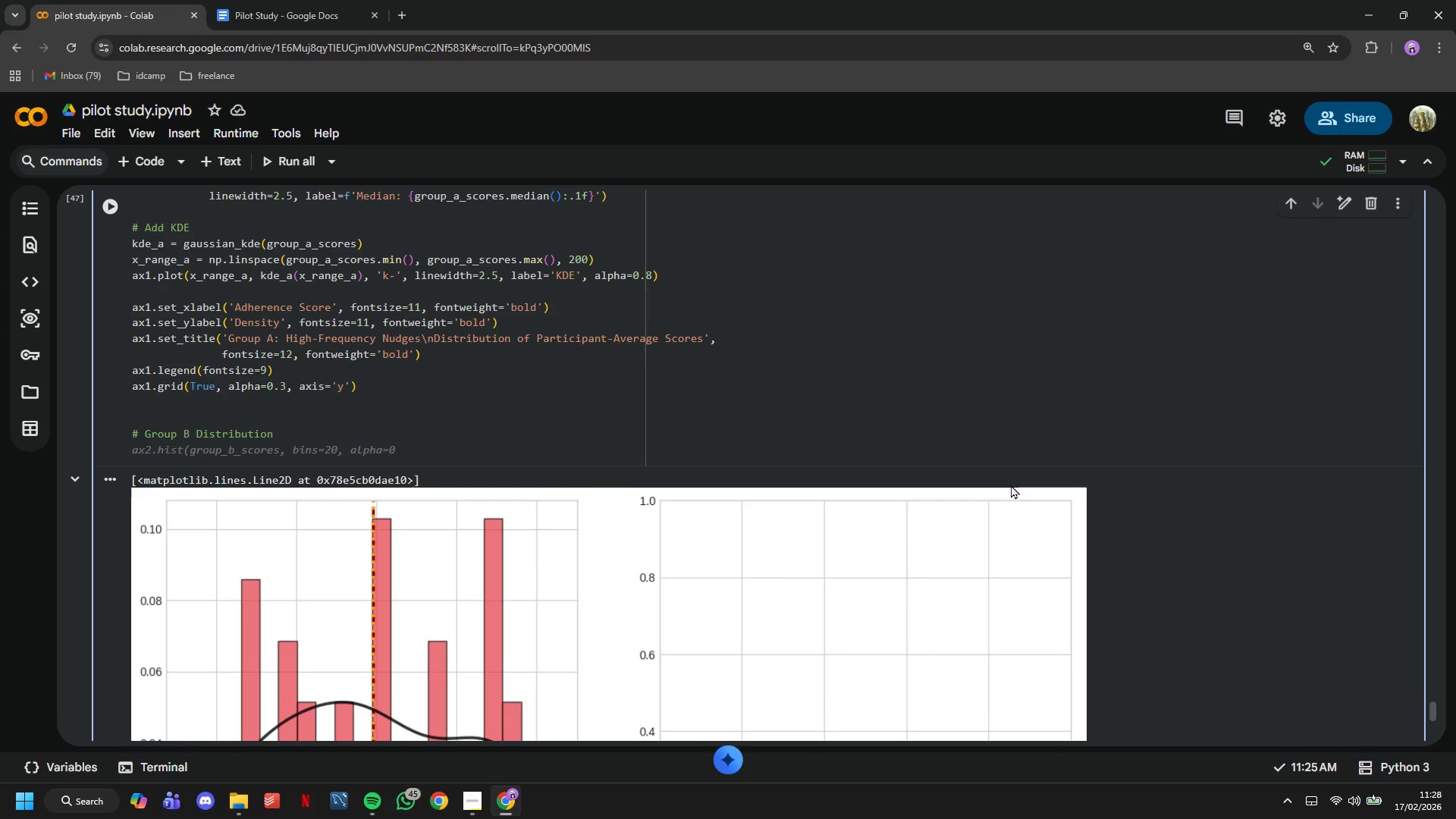 
type(ax)
 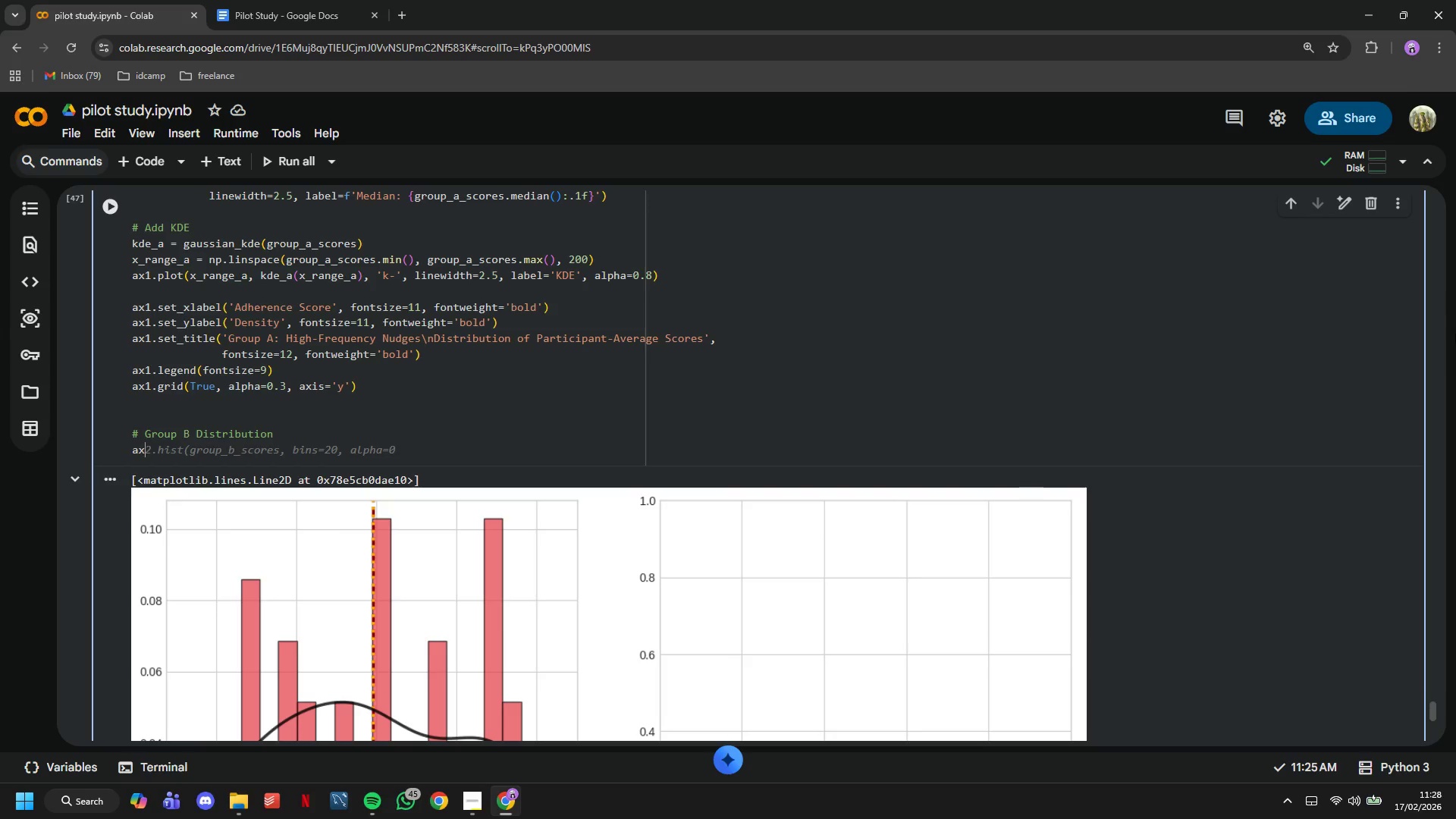 
type(2.hist9)
 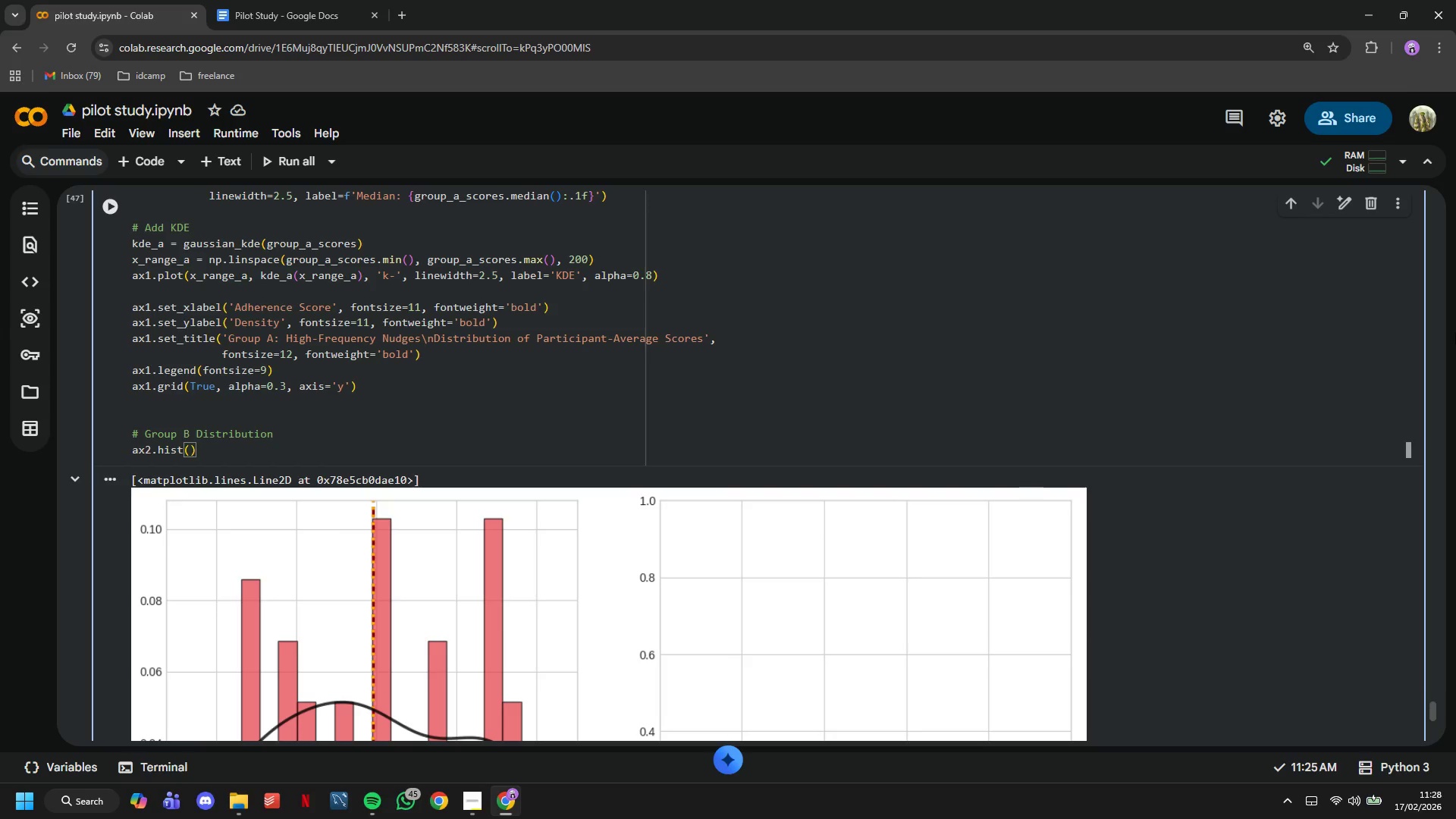 
hold_key(key=ShiftLeft, duration=0.44)
 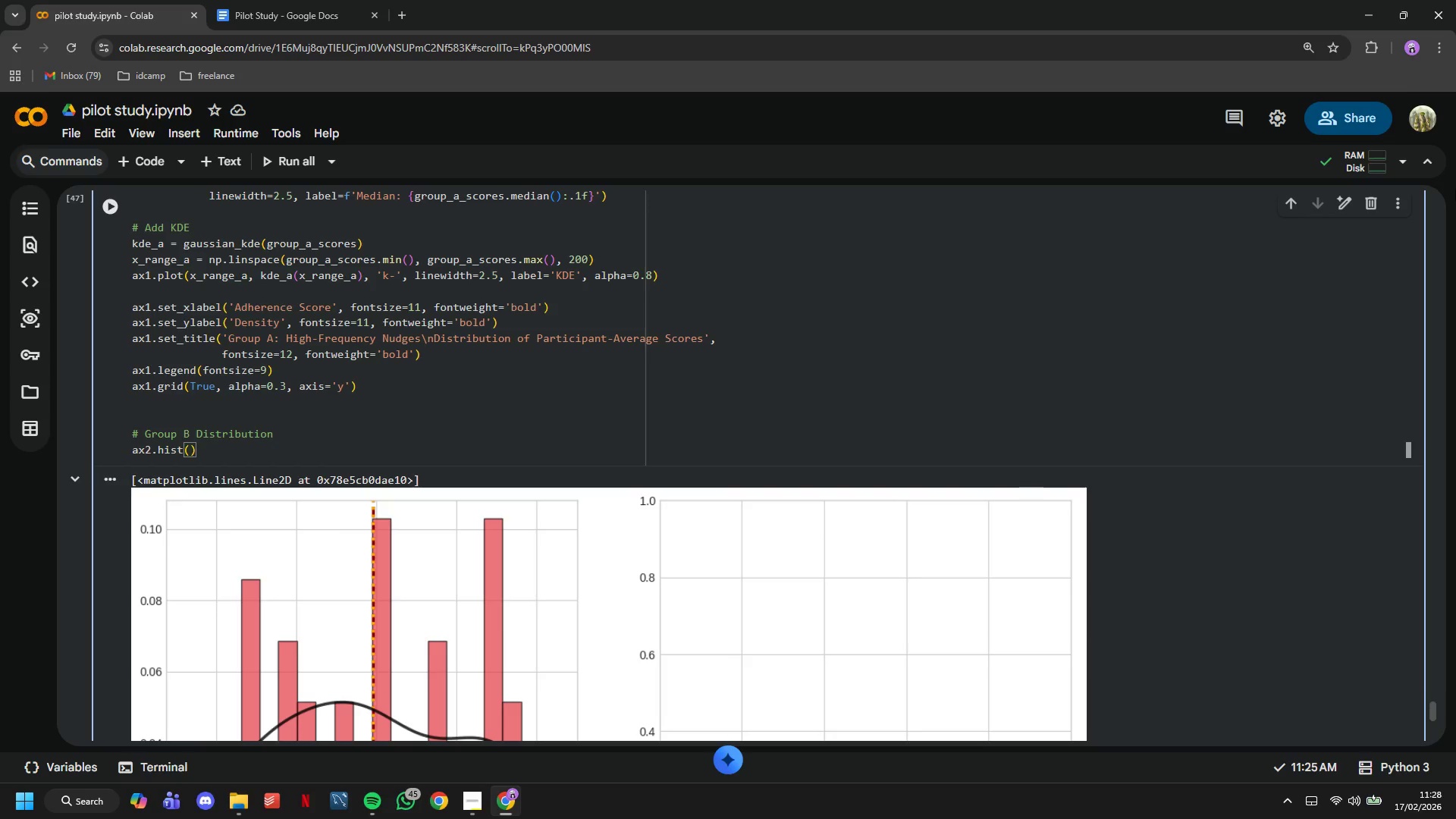 
type(group_b_scores, bins)
 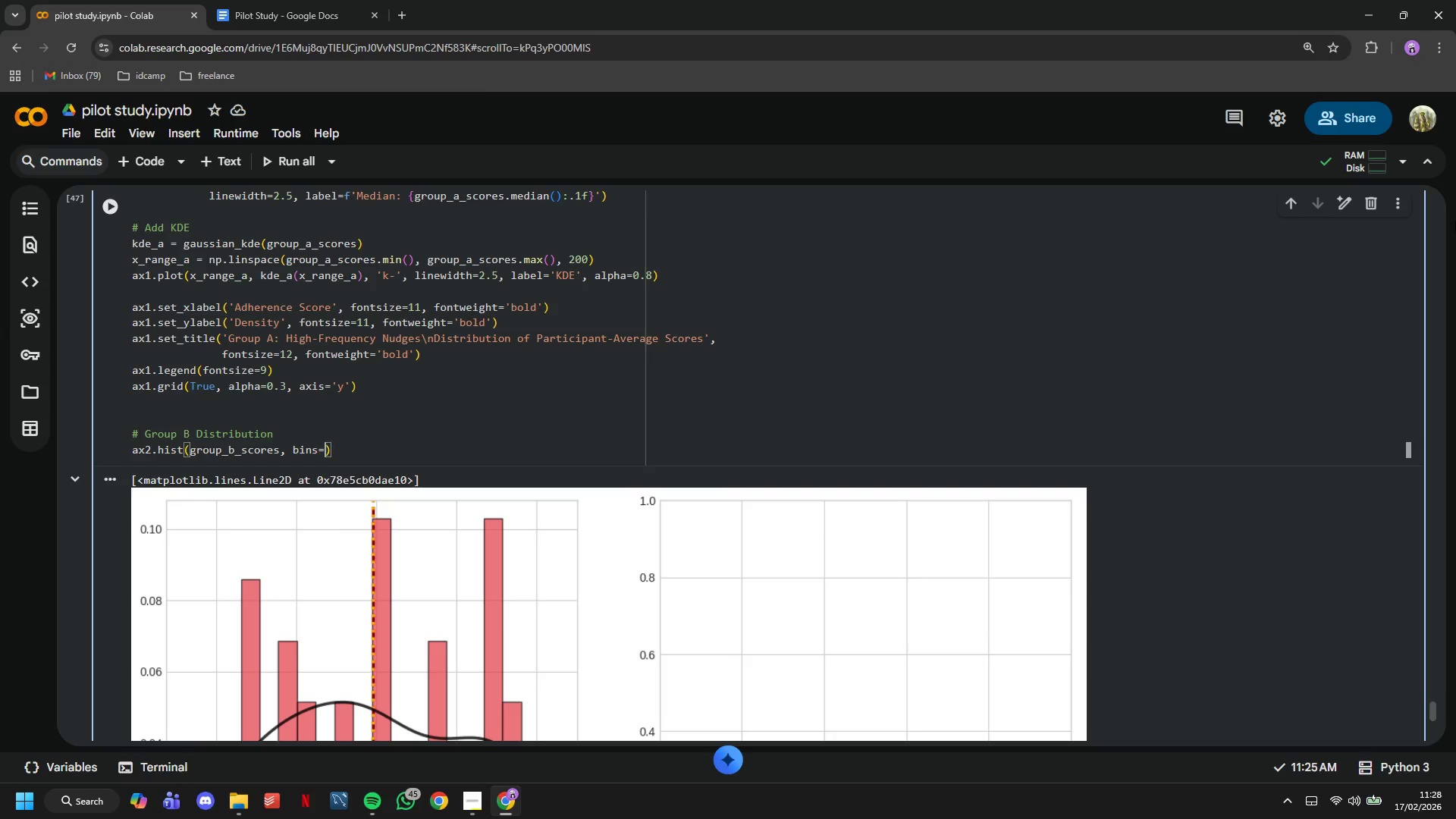 
 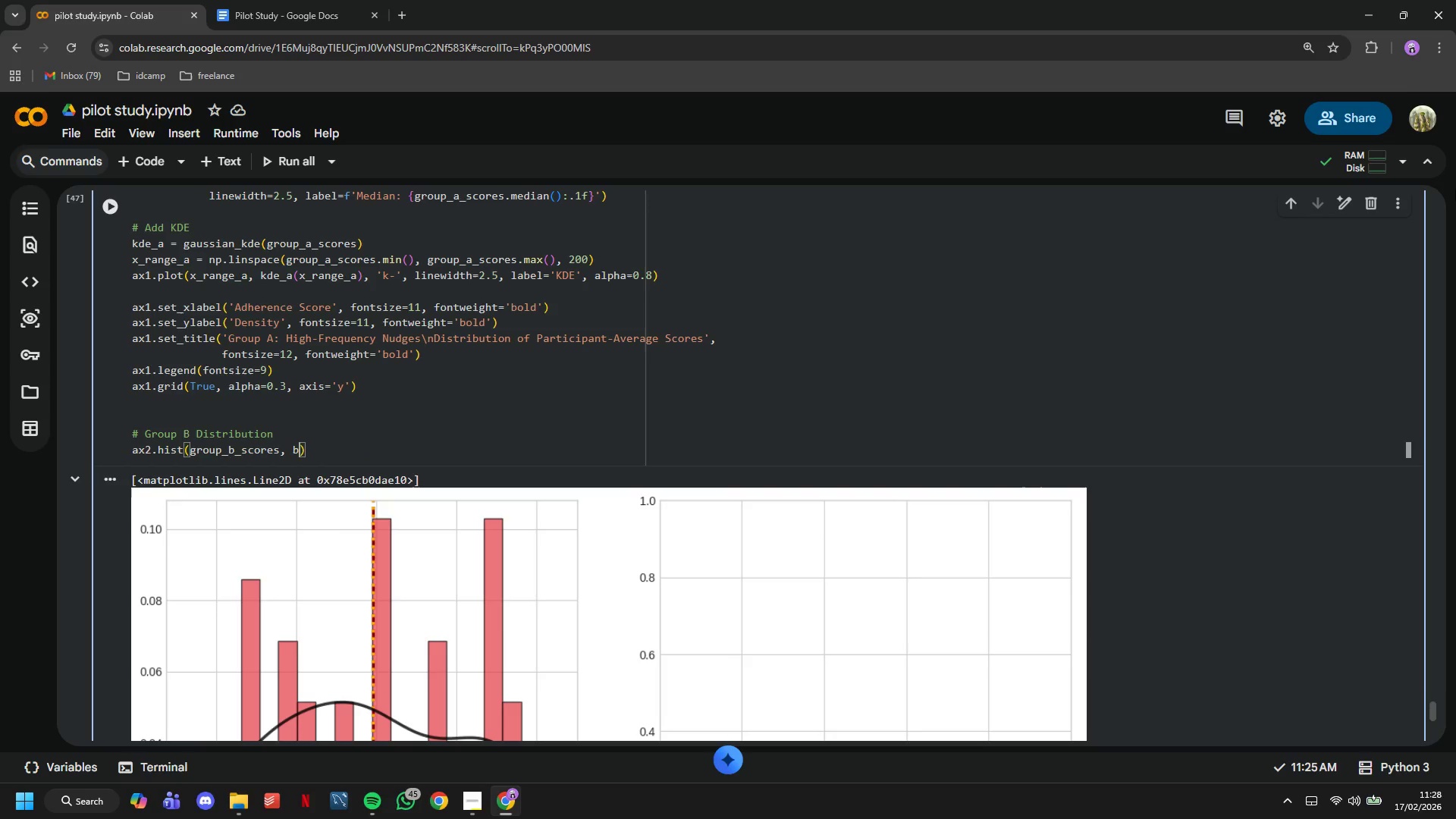 
type(=20, alpha=0.7, color=COLRS['B)
 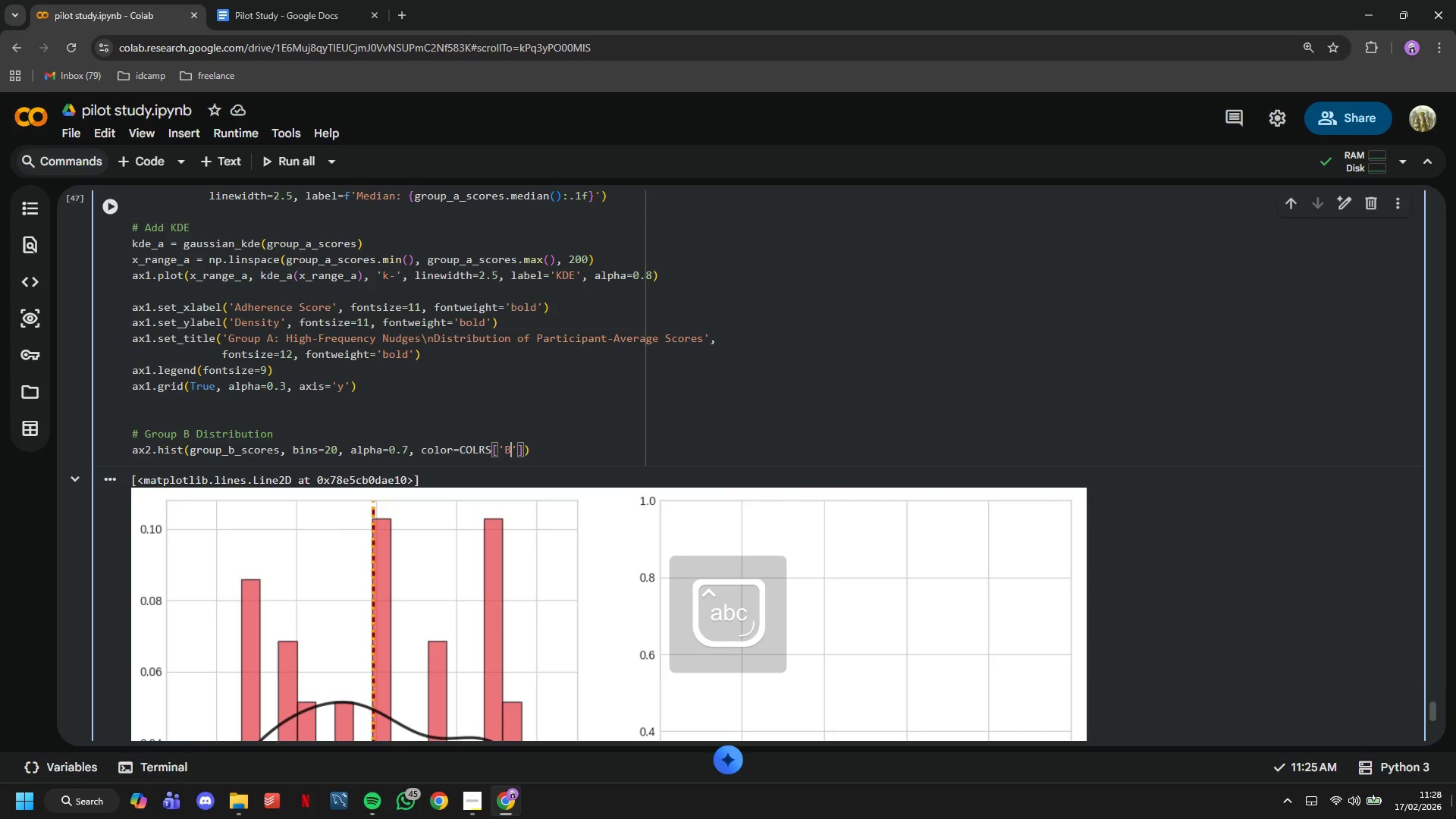 
key(ArrowLeft)
 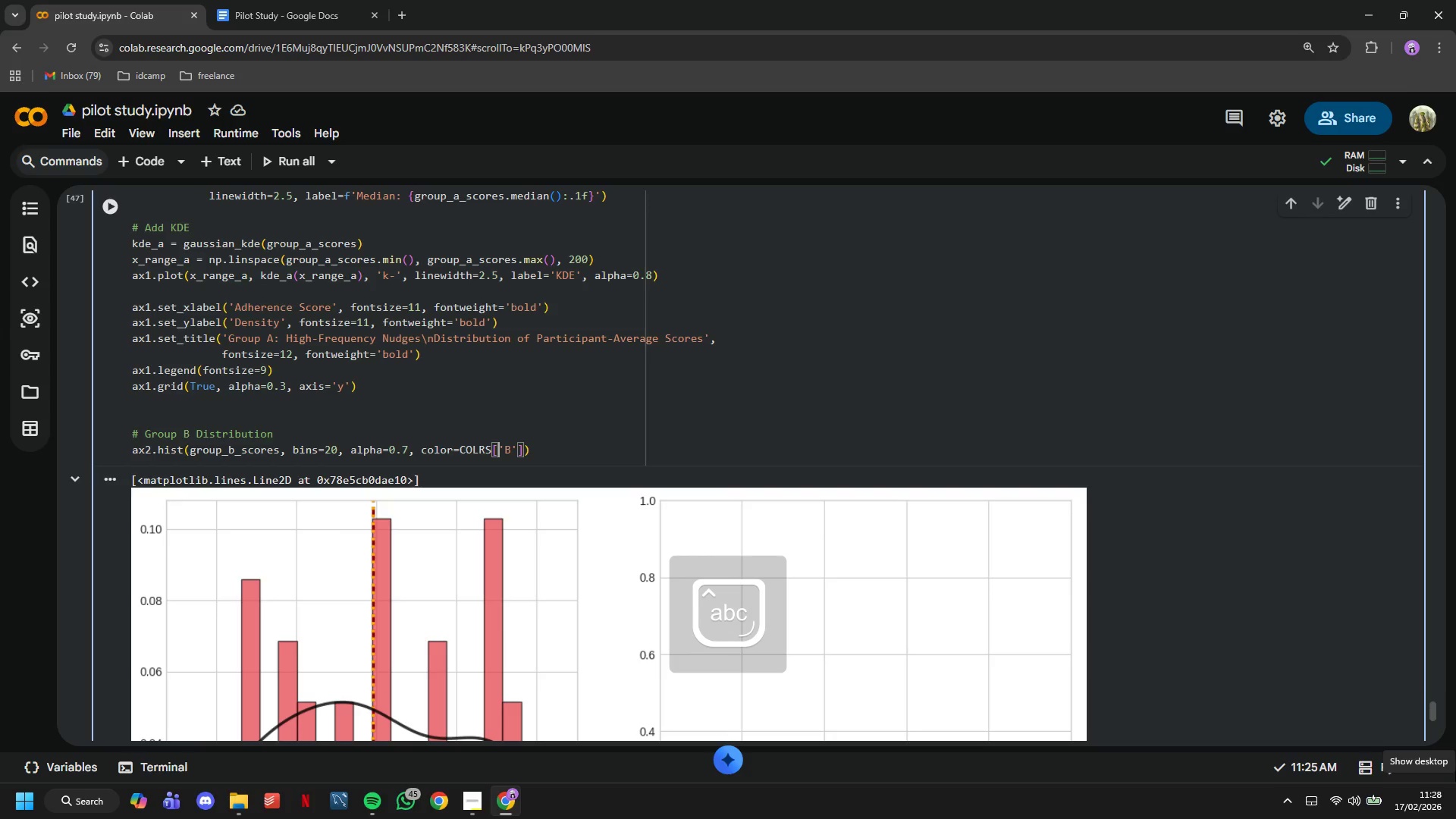 
key(ArrowLeft)
 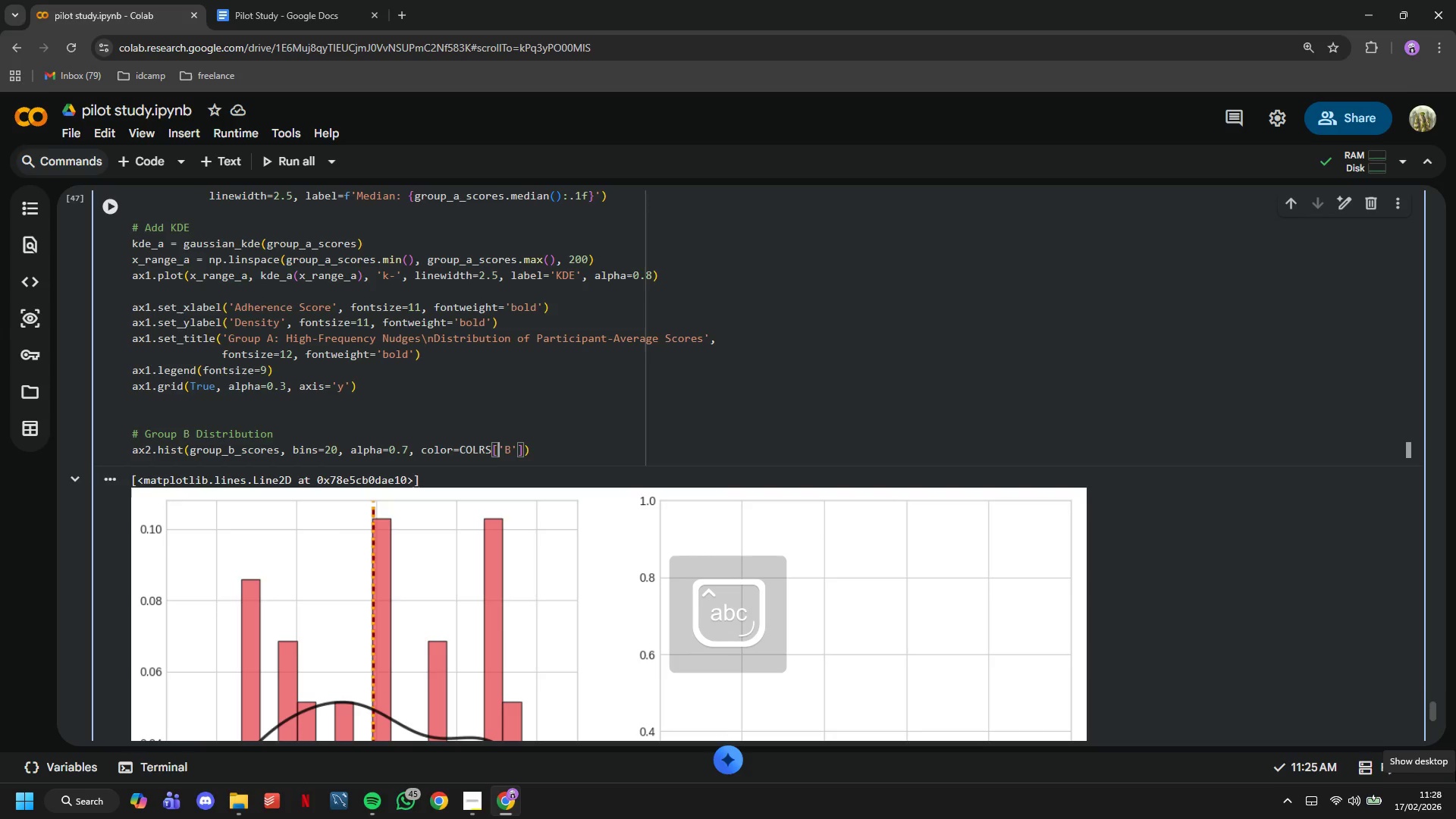 
key(ArrowLeft)
 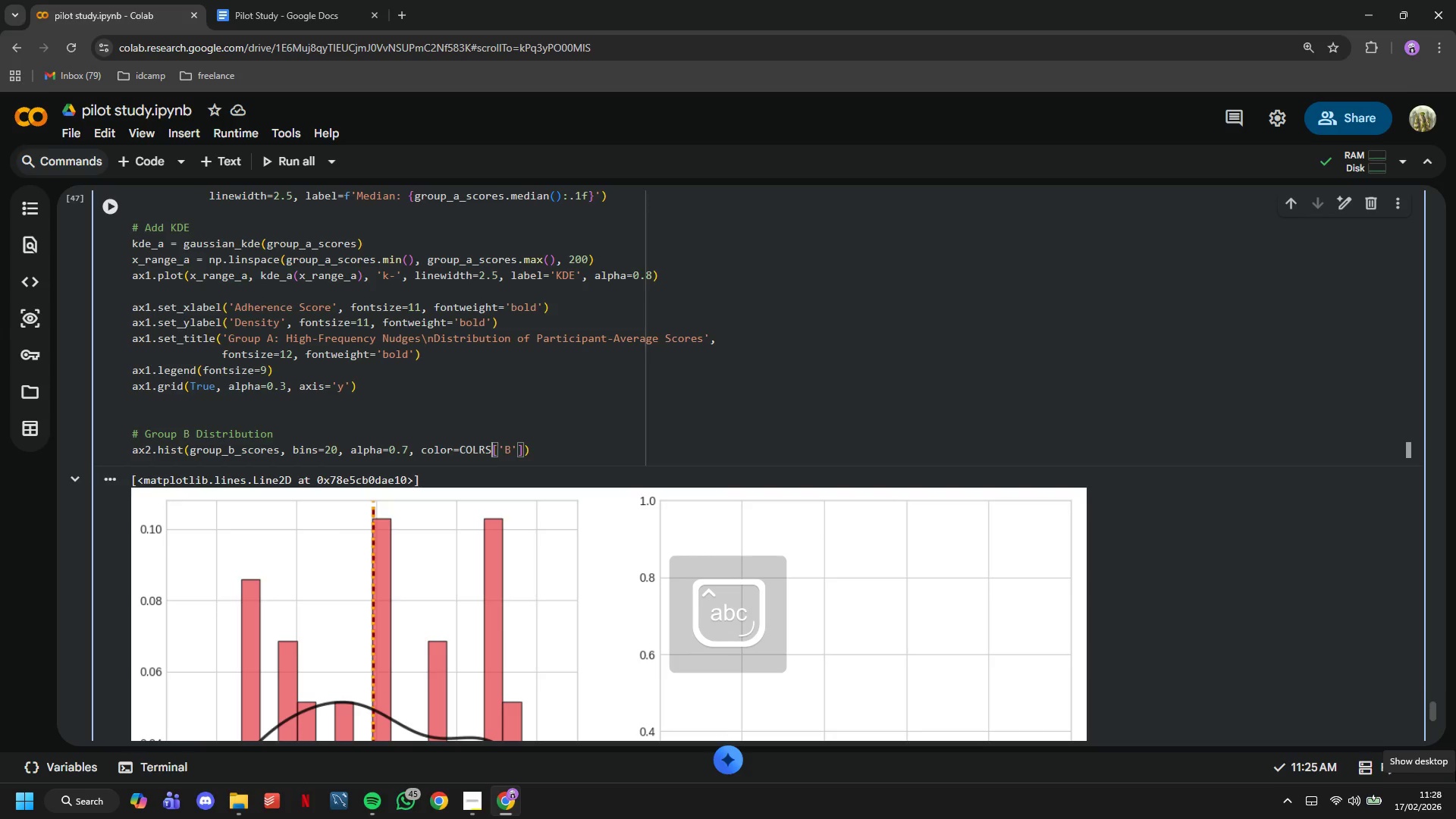 
key(ArrowLeft)
 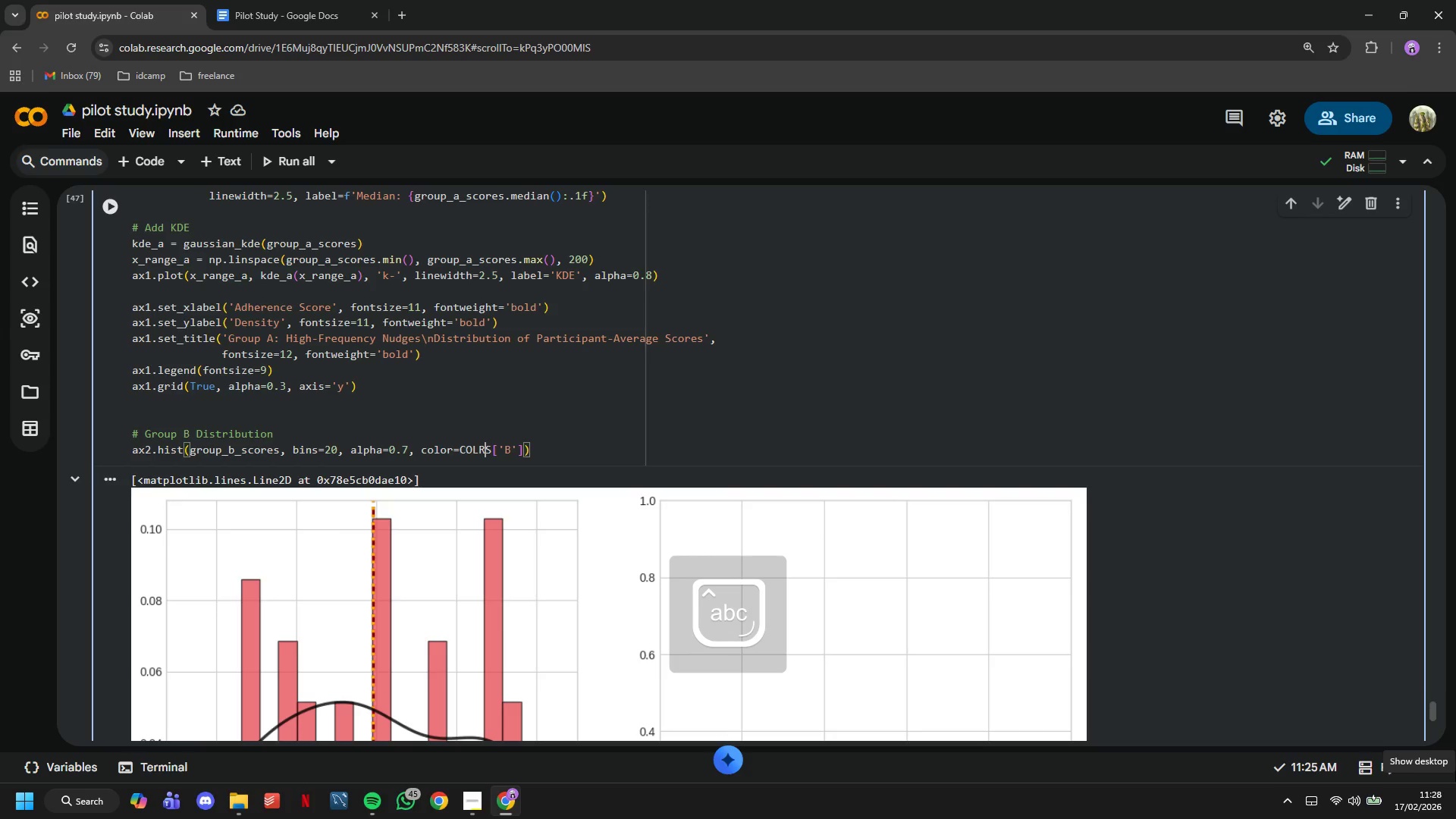 
key(ArrowLeft)
 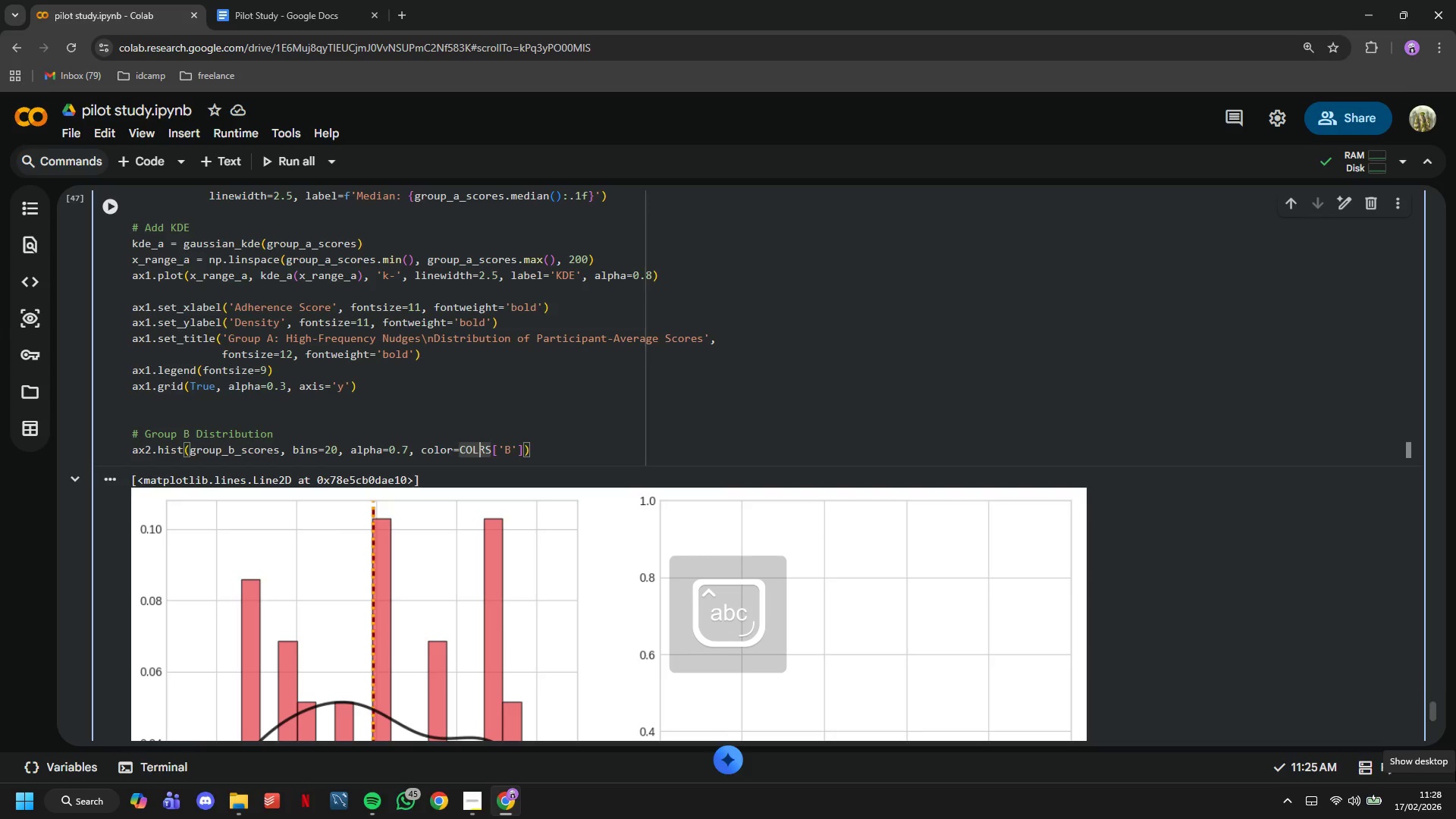 
key(CapsLock)
 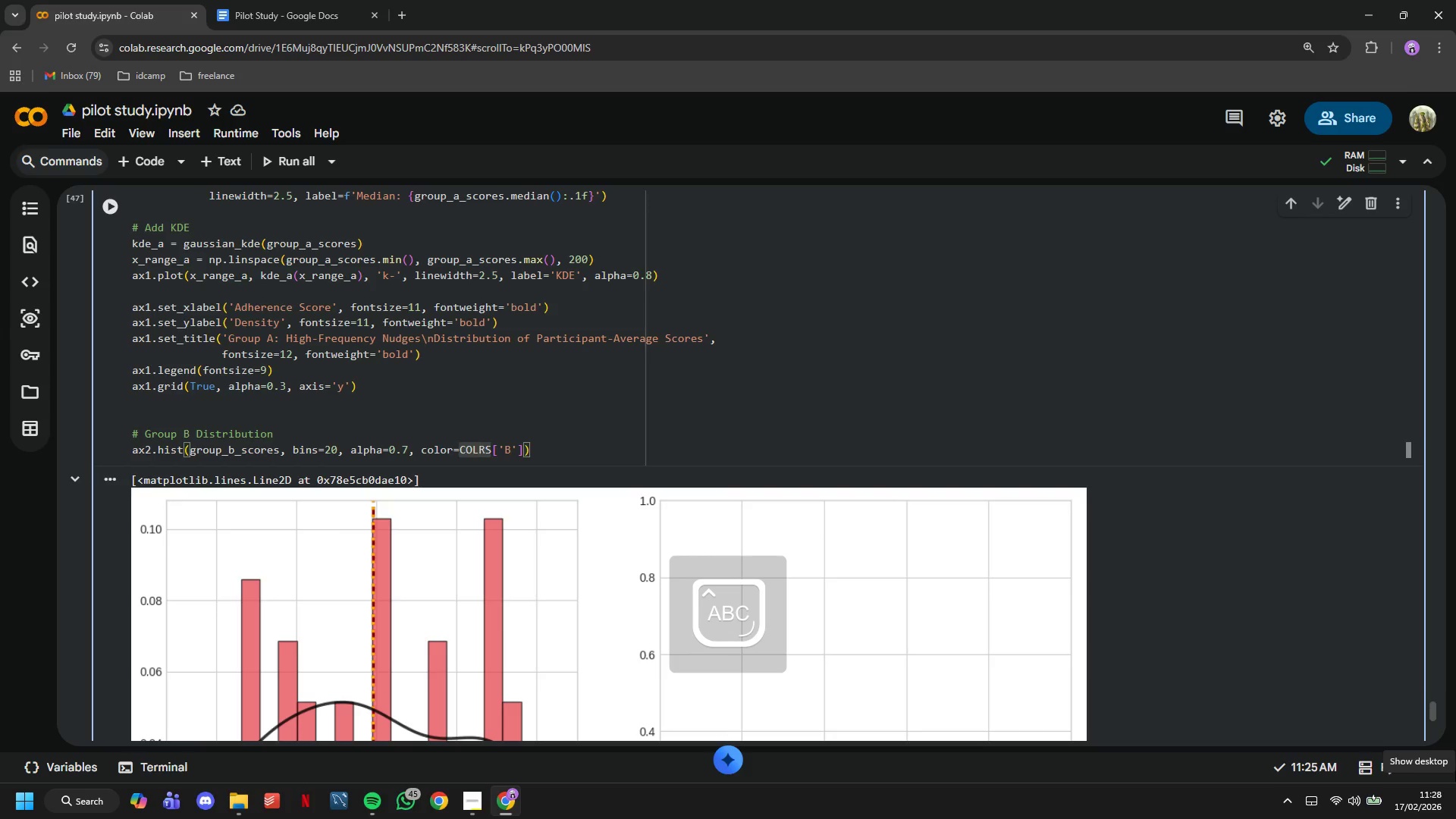 
key(O)
 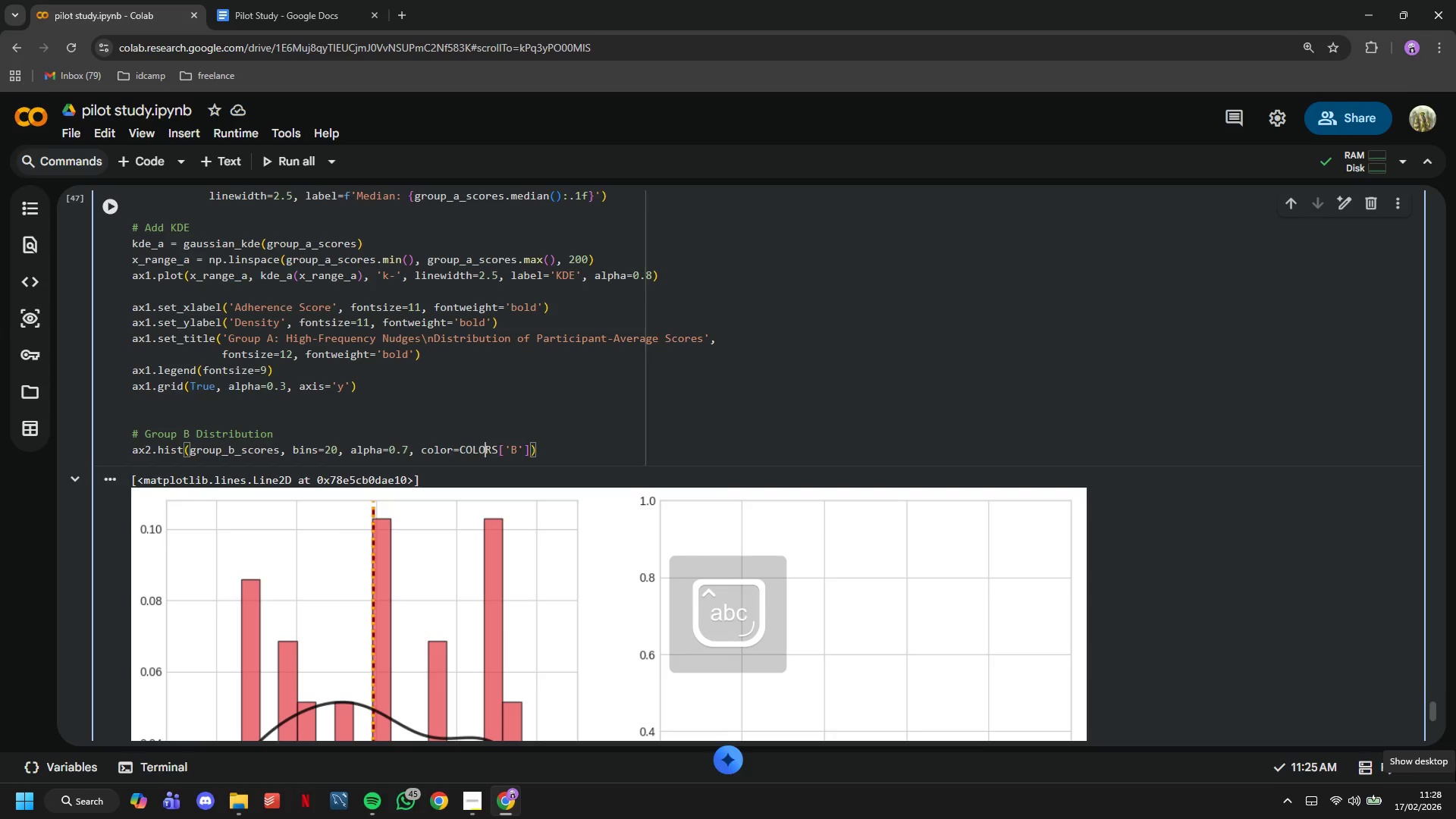 
key(CapsLock)
 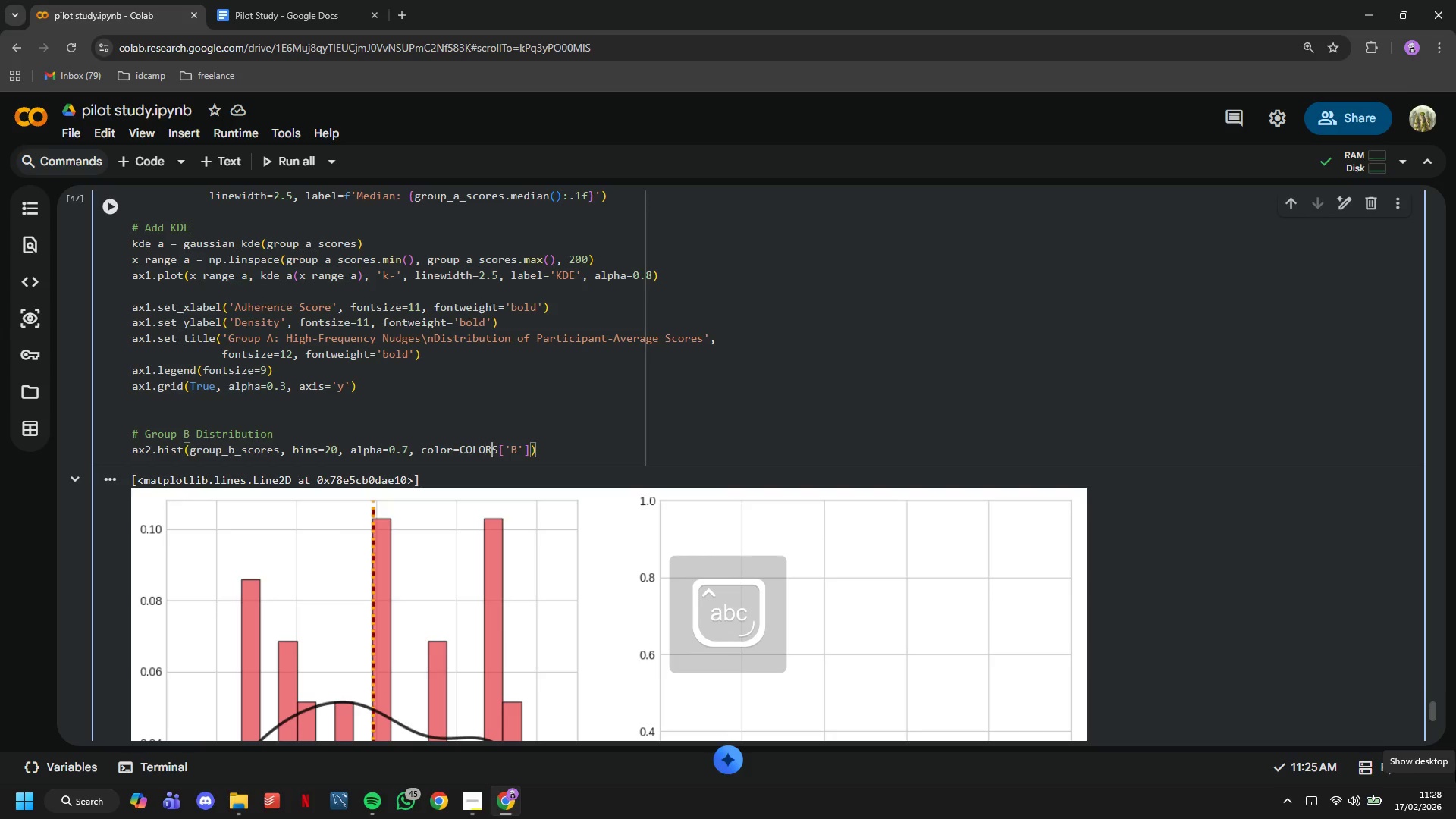 
key(ArrowRight)
 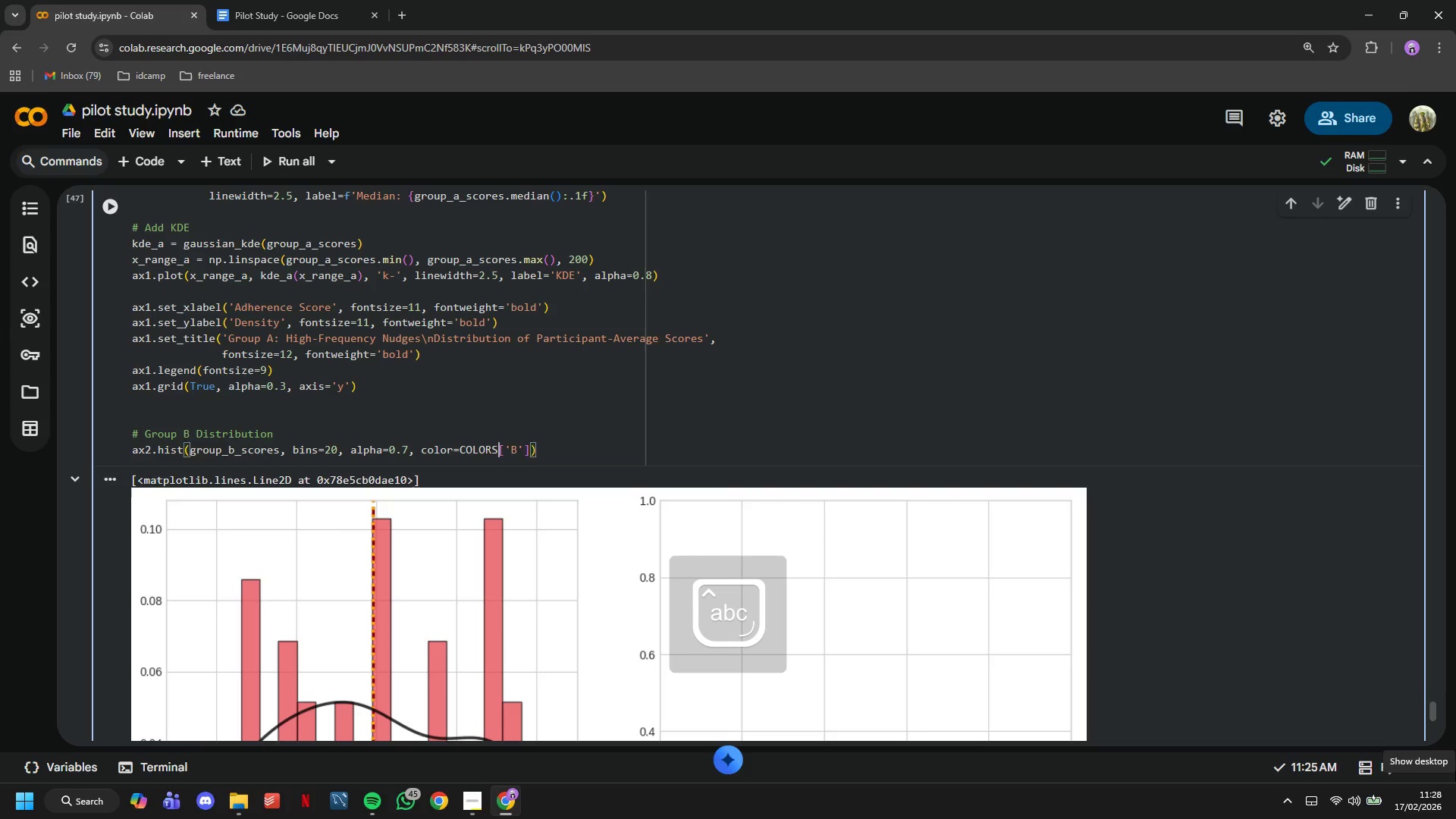 
key(ArrowRight)
 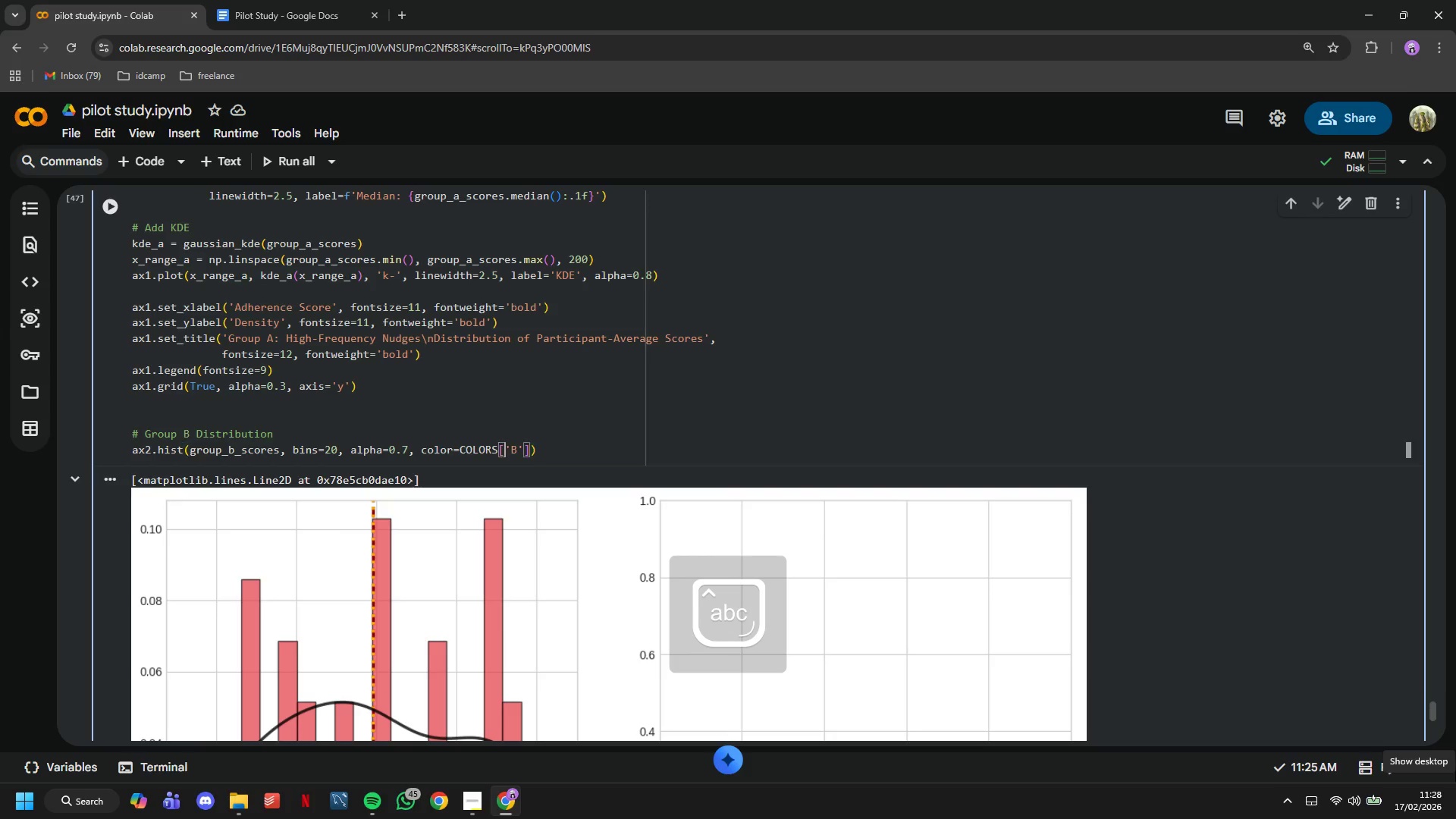 
key(ArrowRight)
 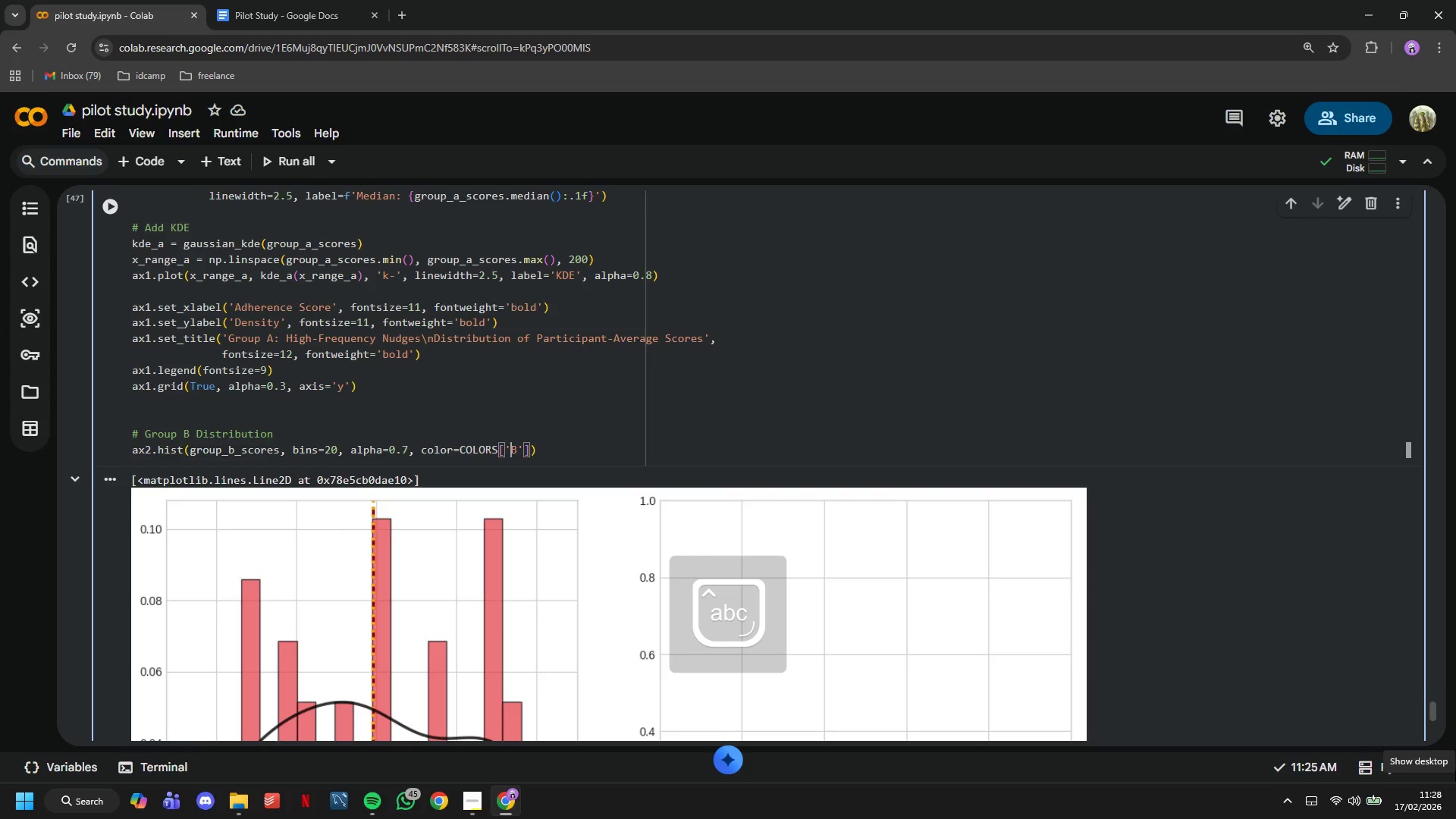 
key(ArrowRight)
 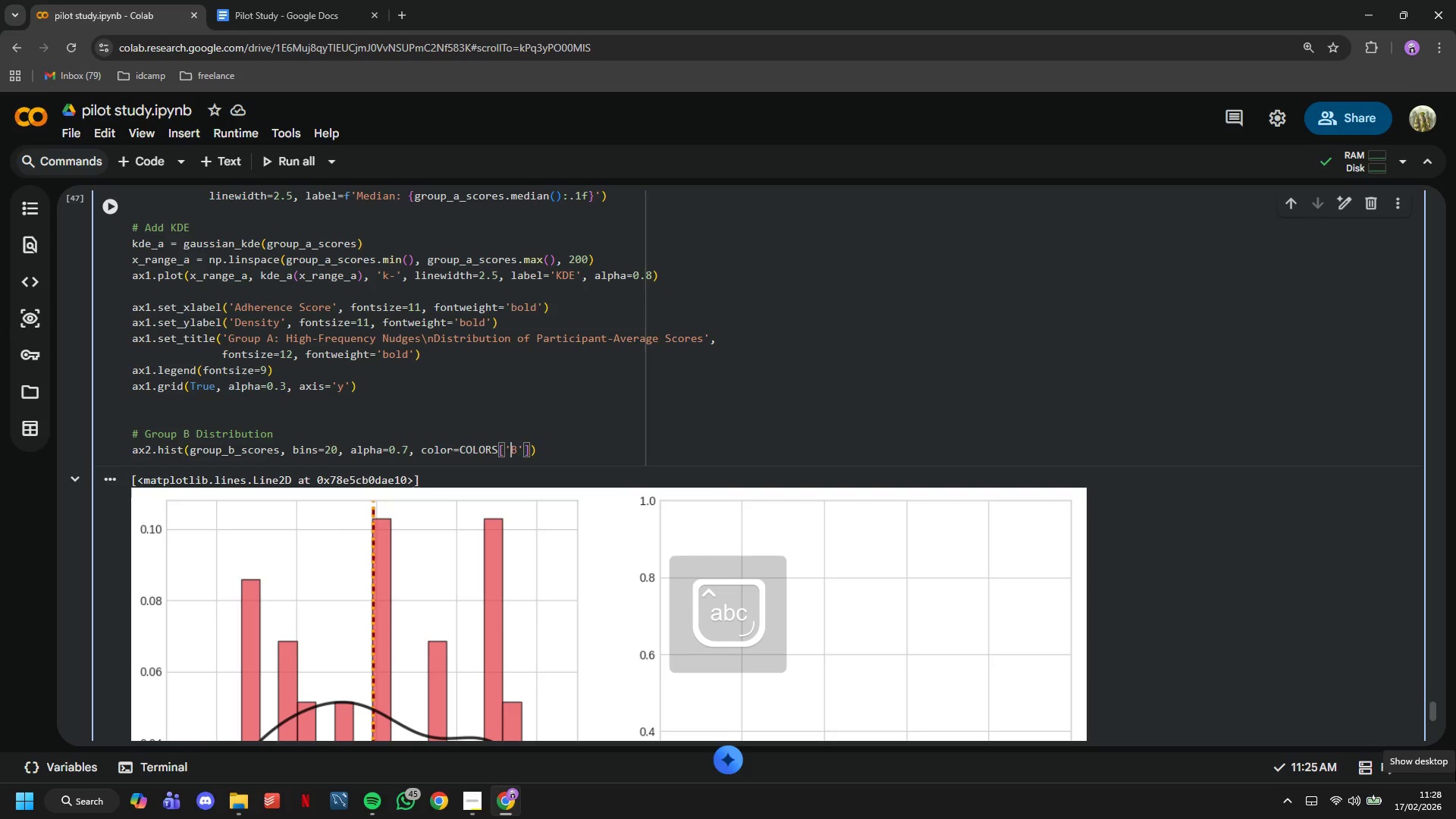 
key(ArrowRight)
 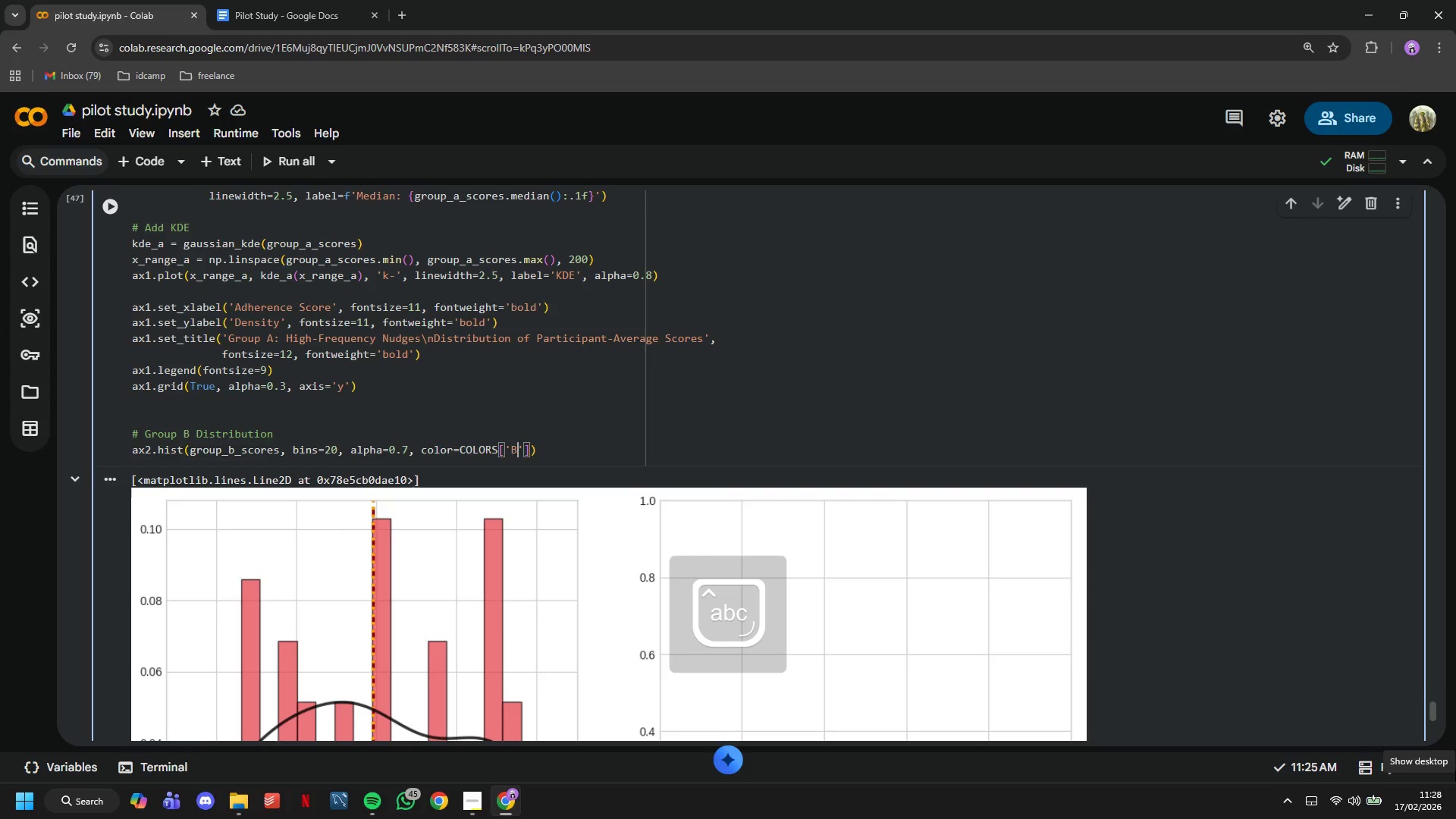 
key(ArrowRight)
 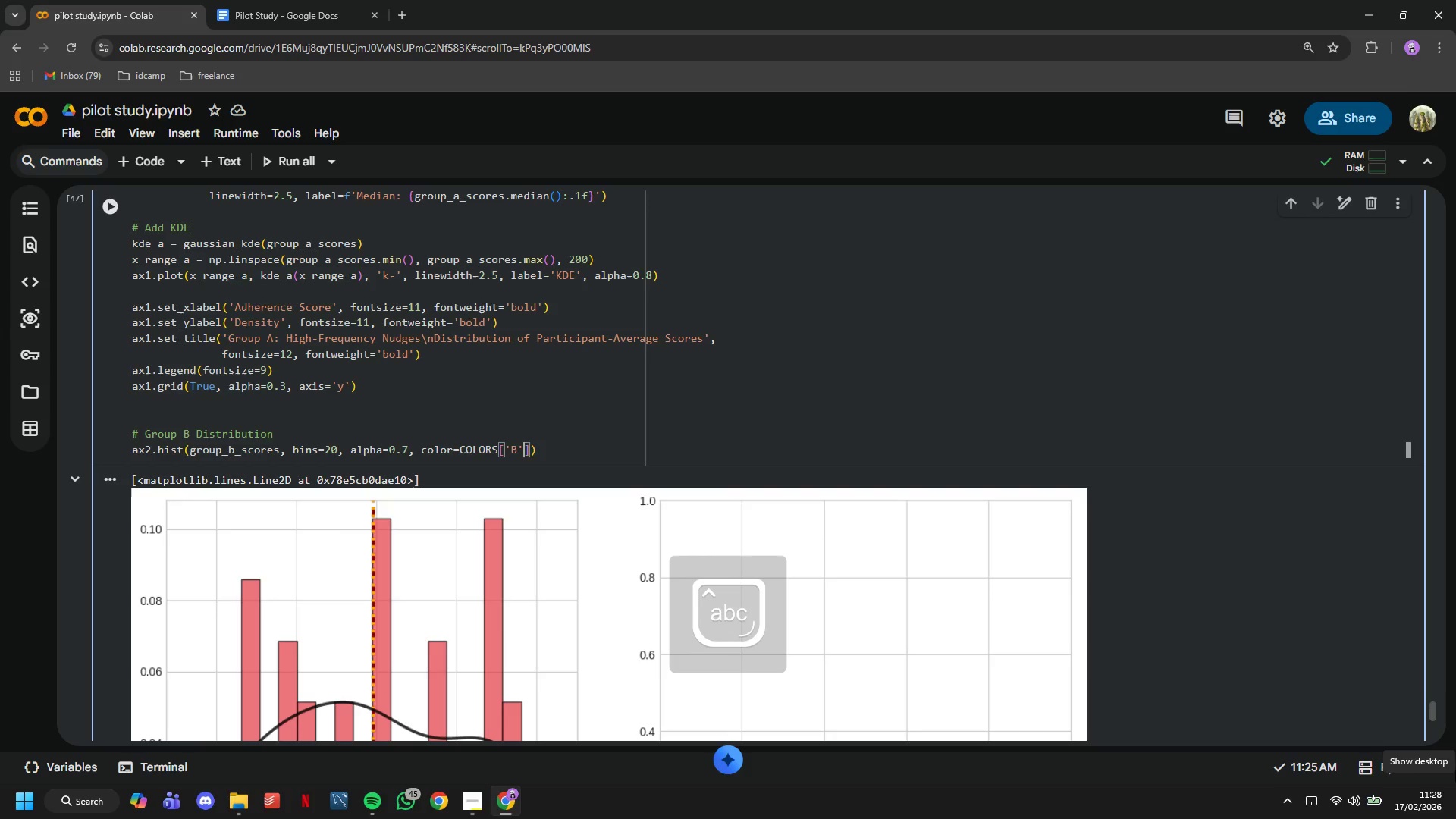 
key(ArrowRight)
 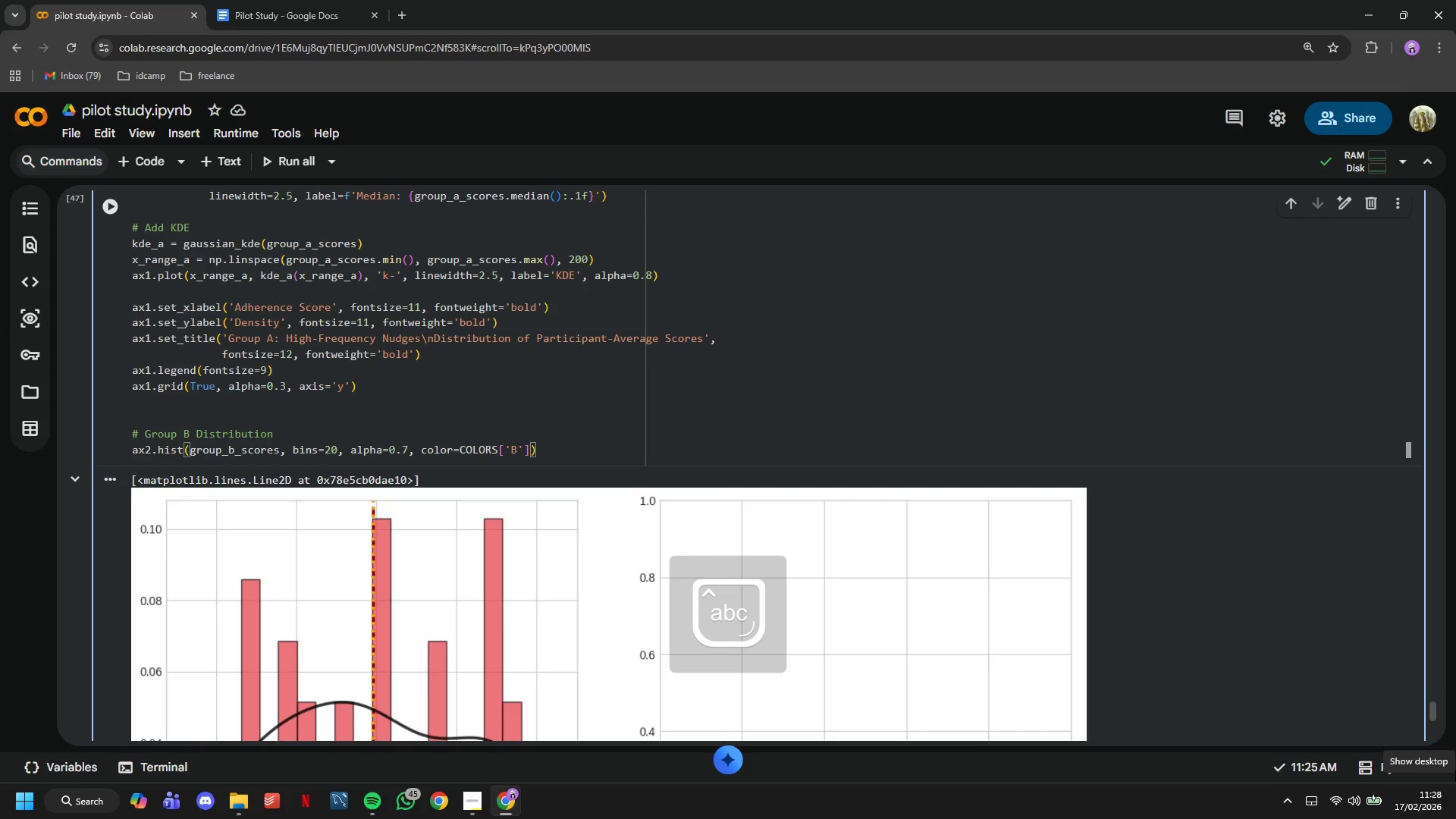 
key(Comma)
 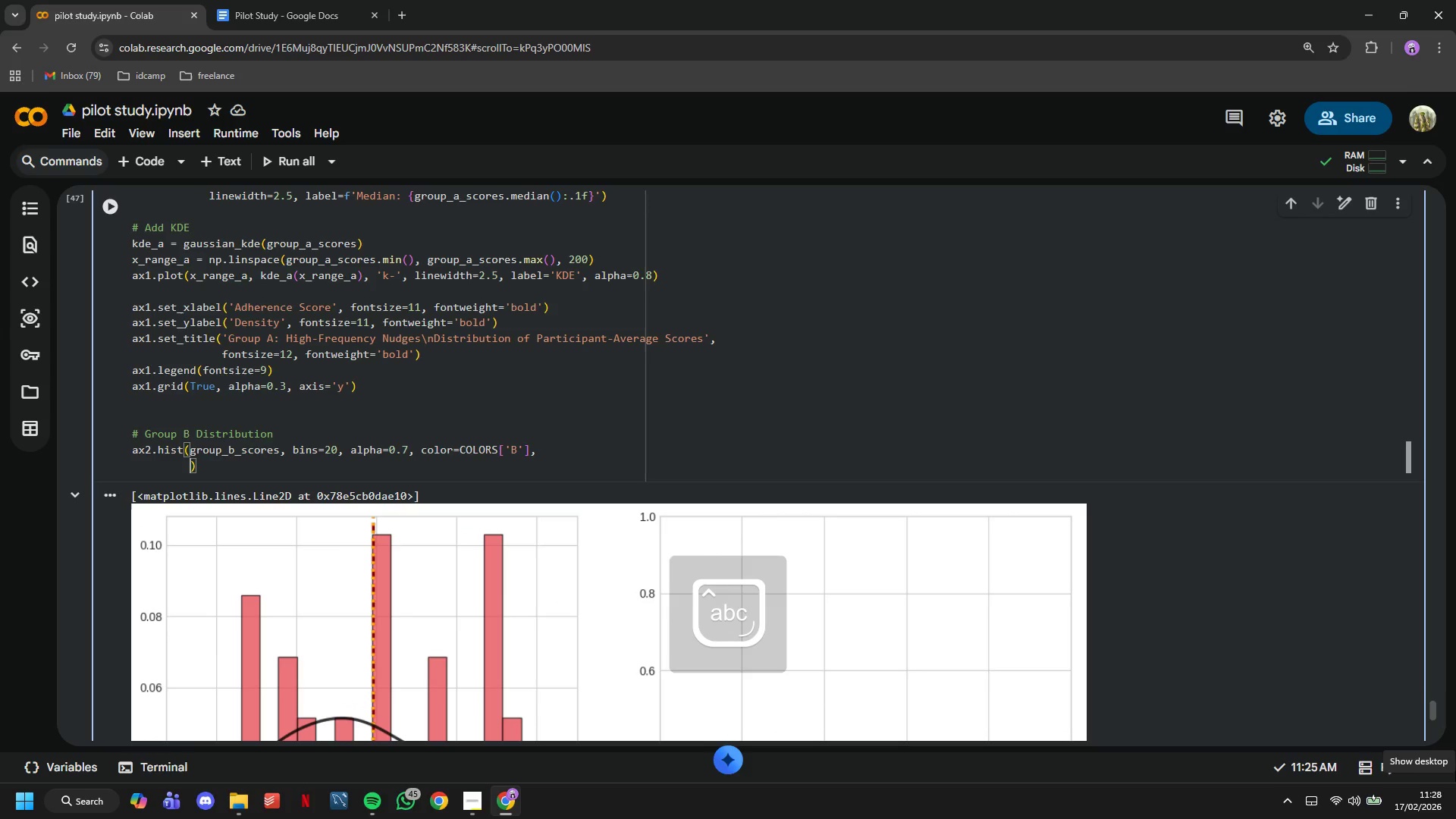 
key(Enter)
 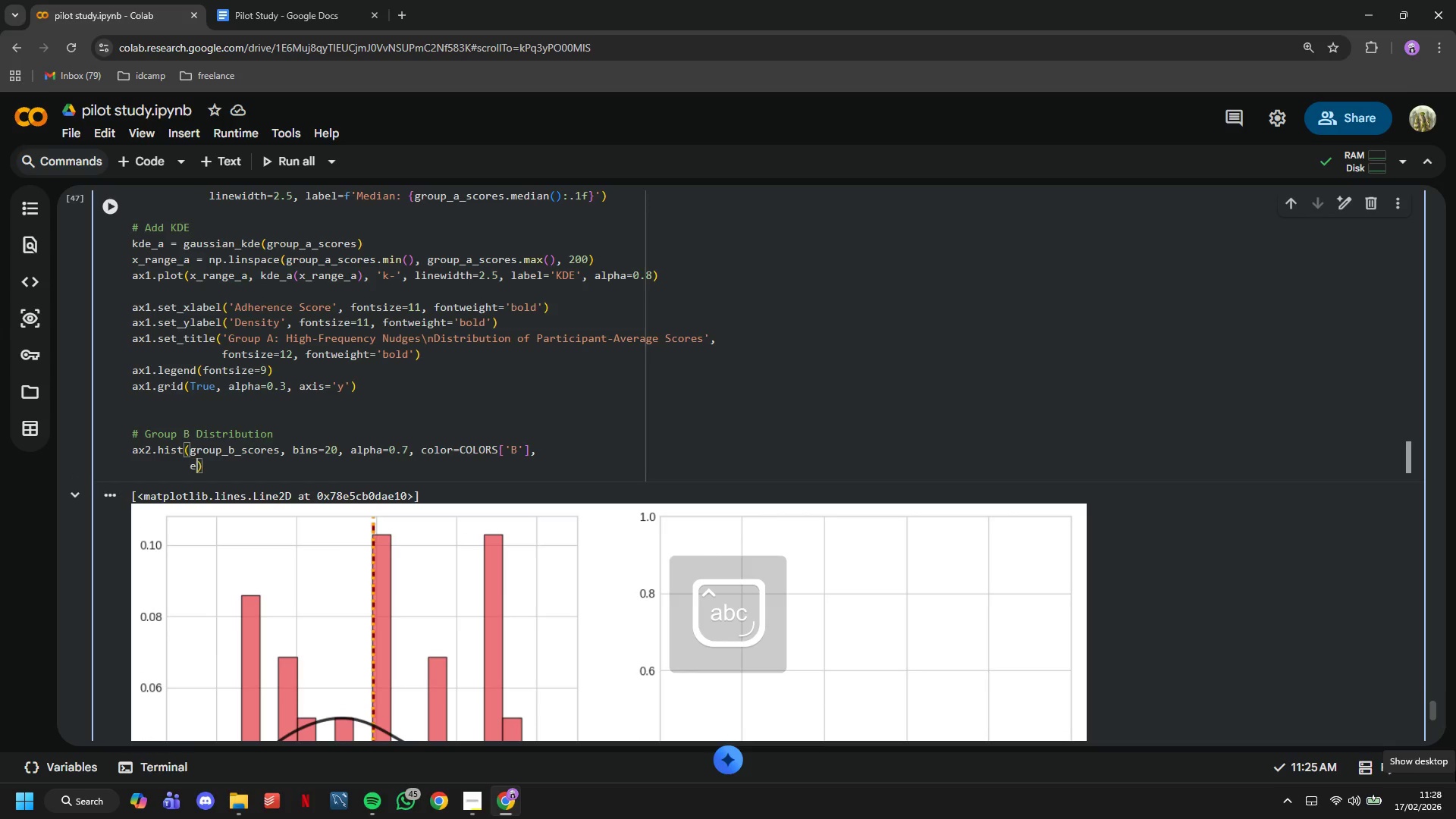 
type(edgecolor='black)
 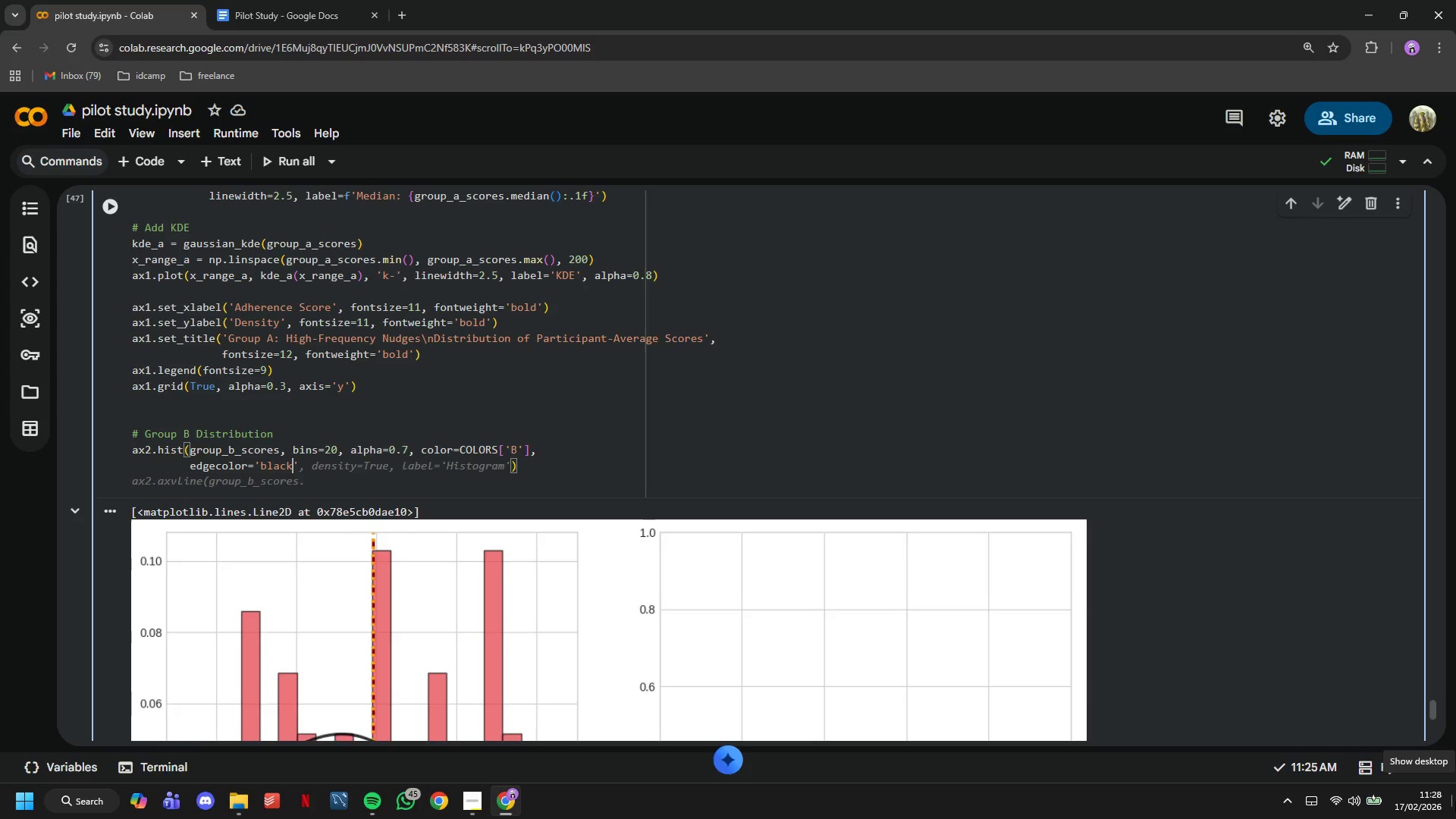 
key(ArrowRight)
 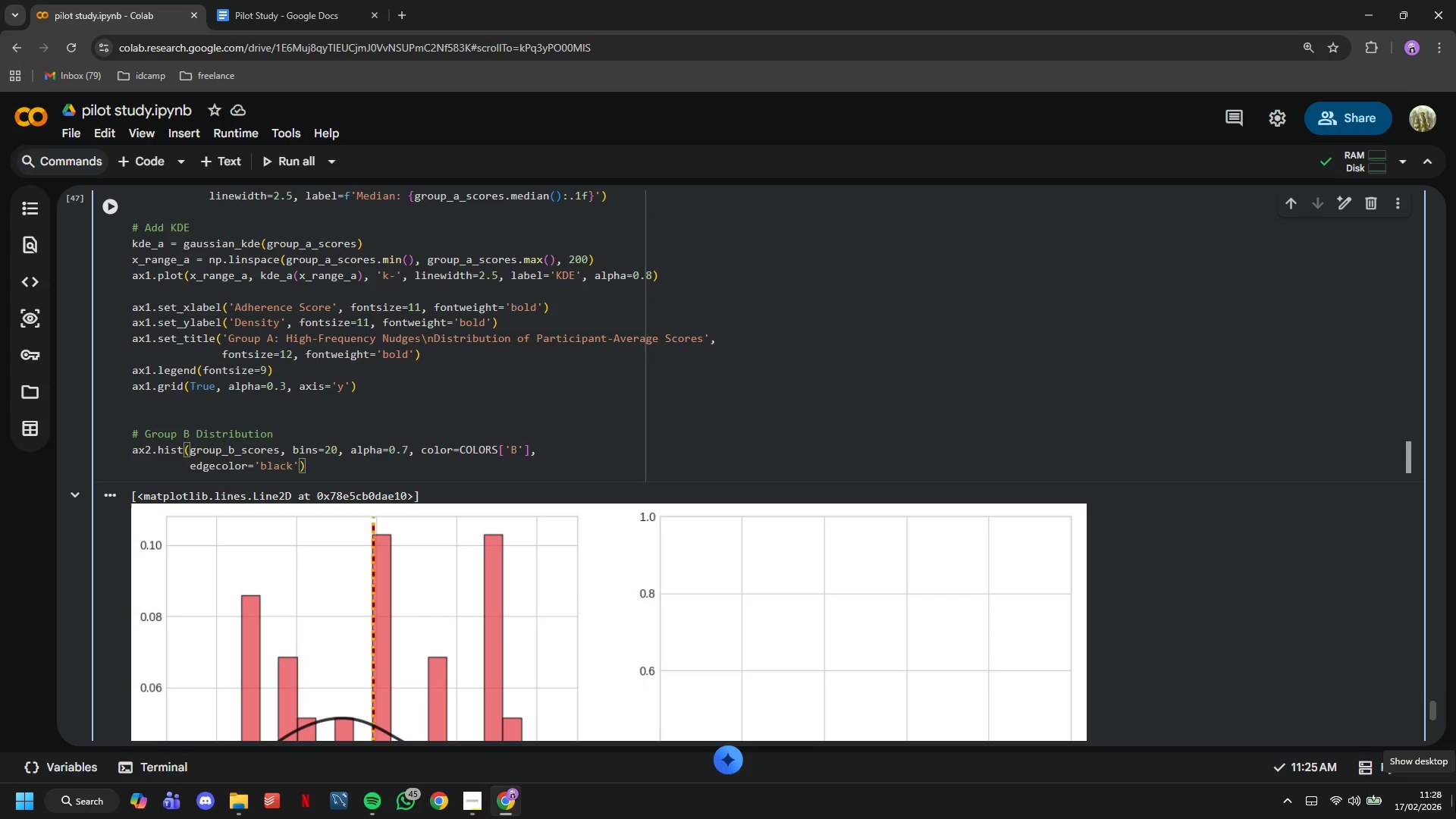 
type(, density=TRUE,)
 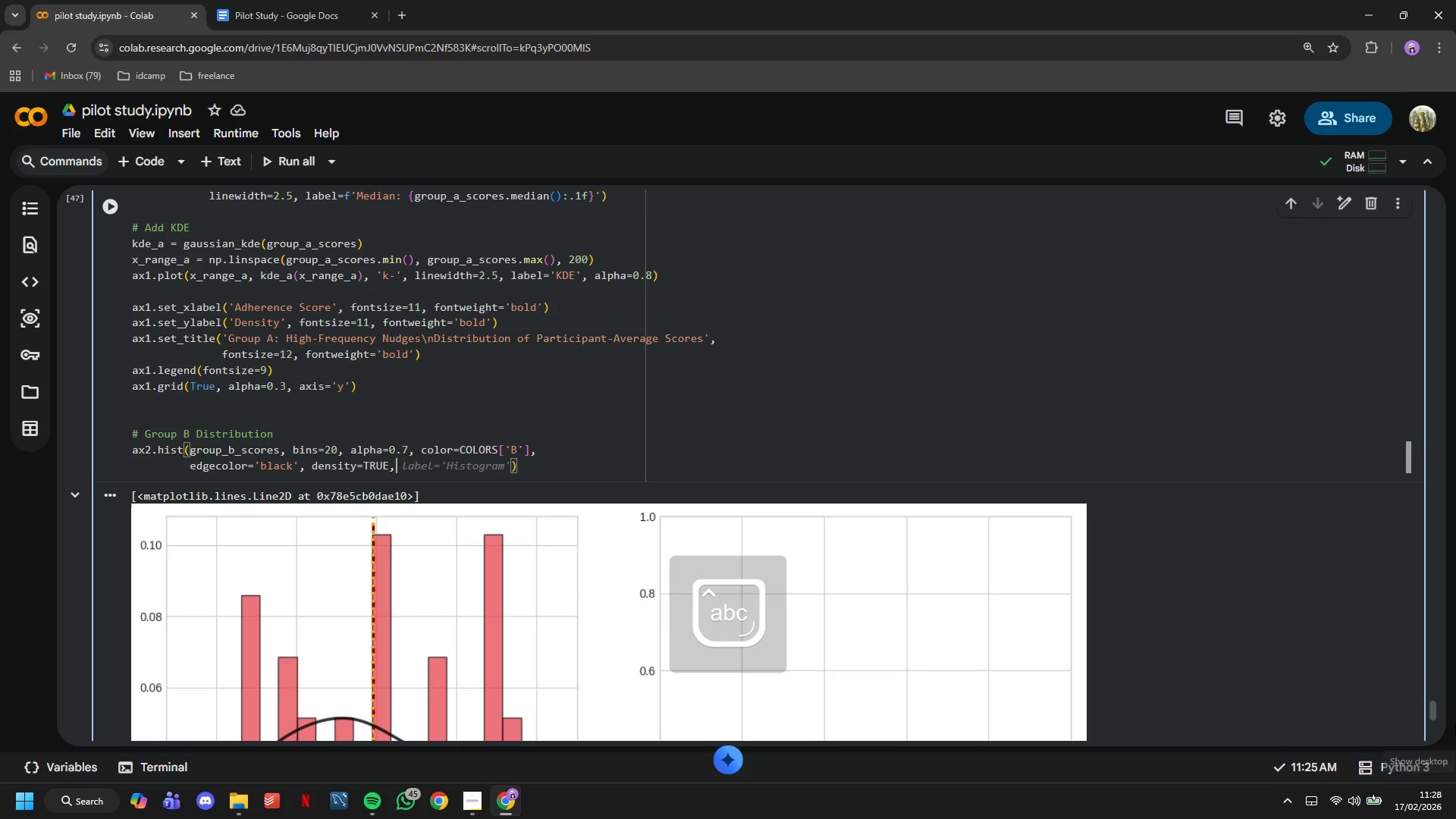 
key(Space)
 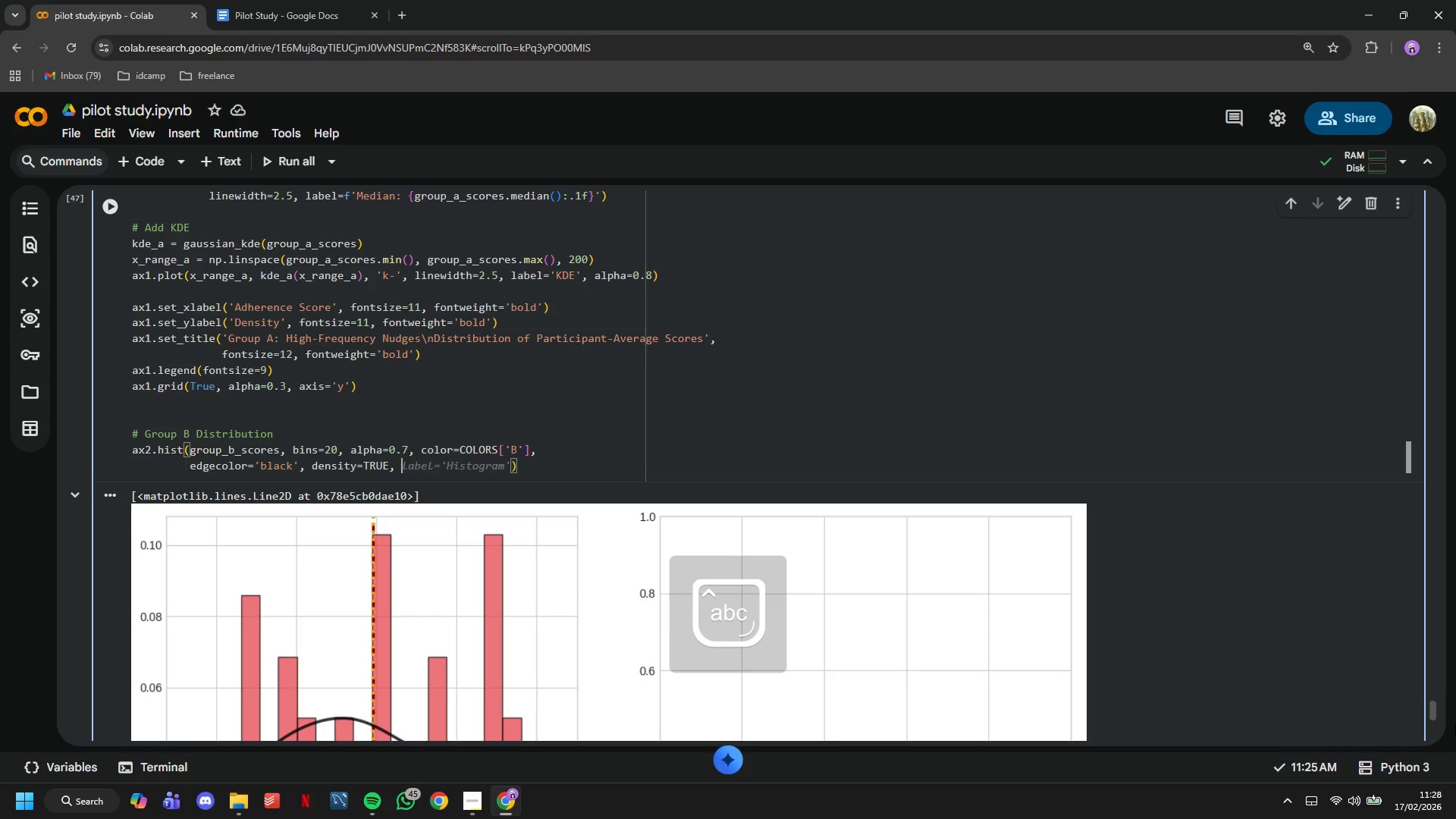 
key(ArrowLeft)
 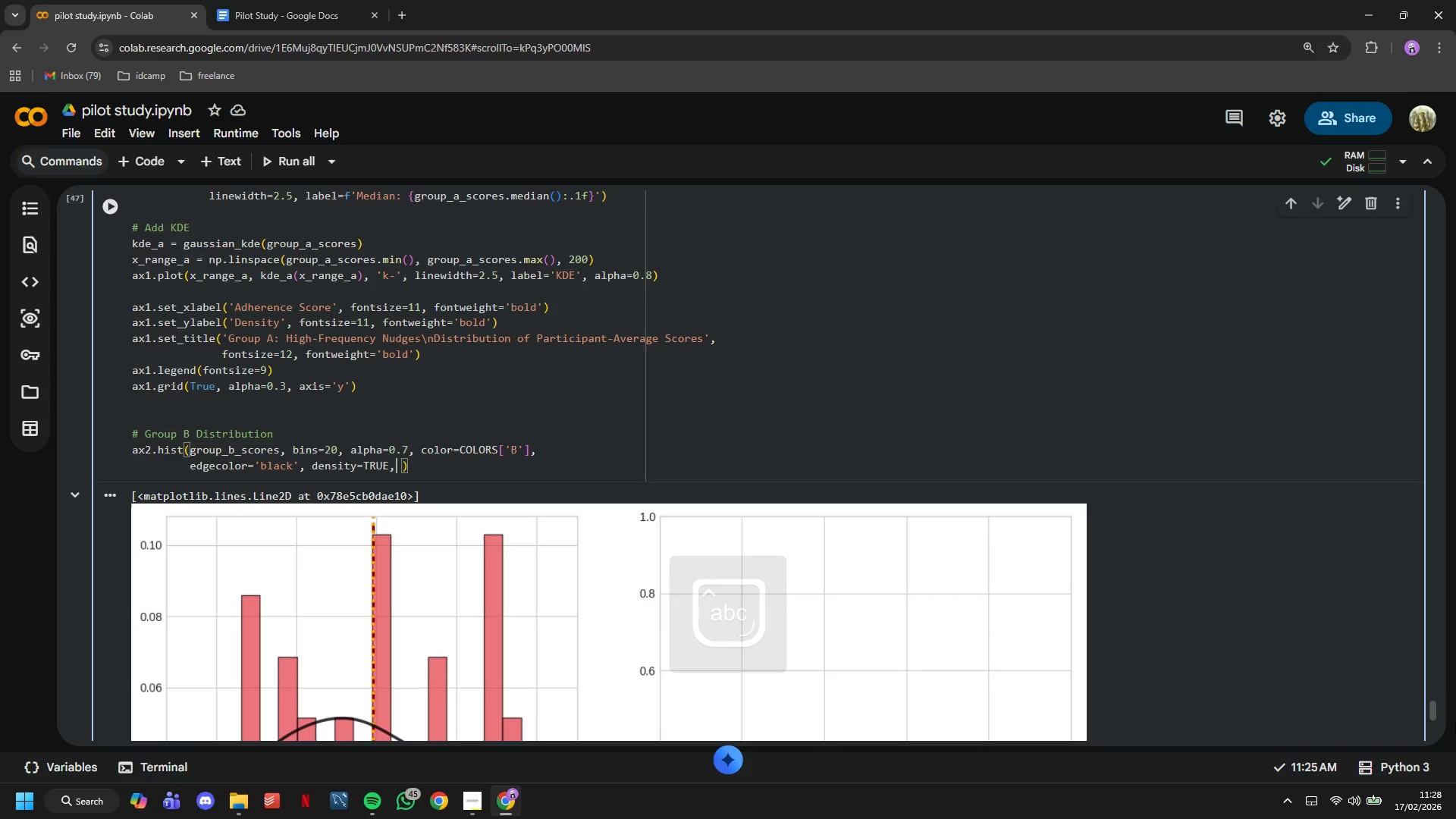 
key(ArrowLeft)
 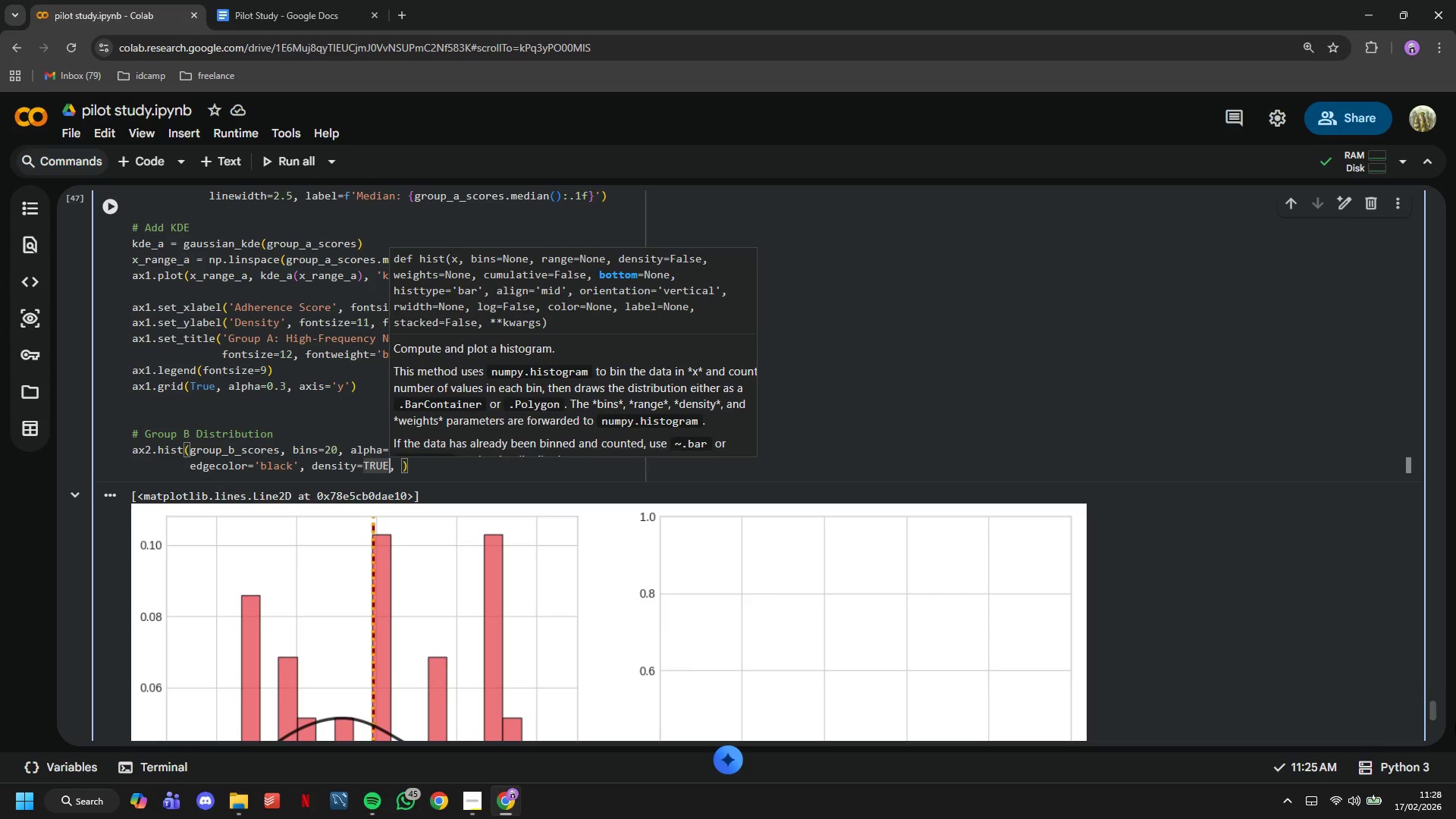 
key(Backspace)
key(Backspace)
key(Backspace)
type(rue)
 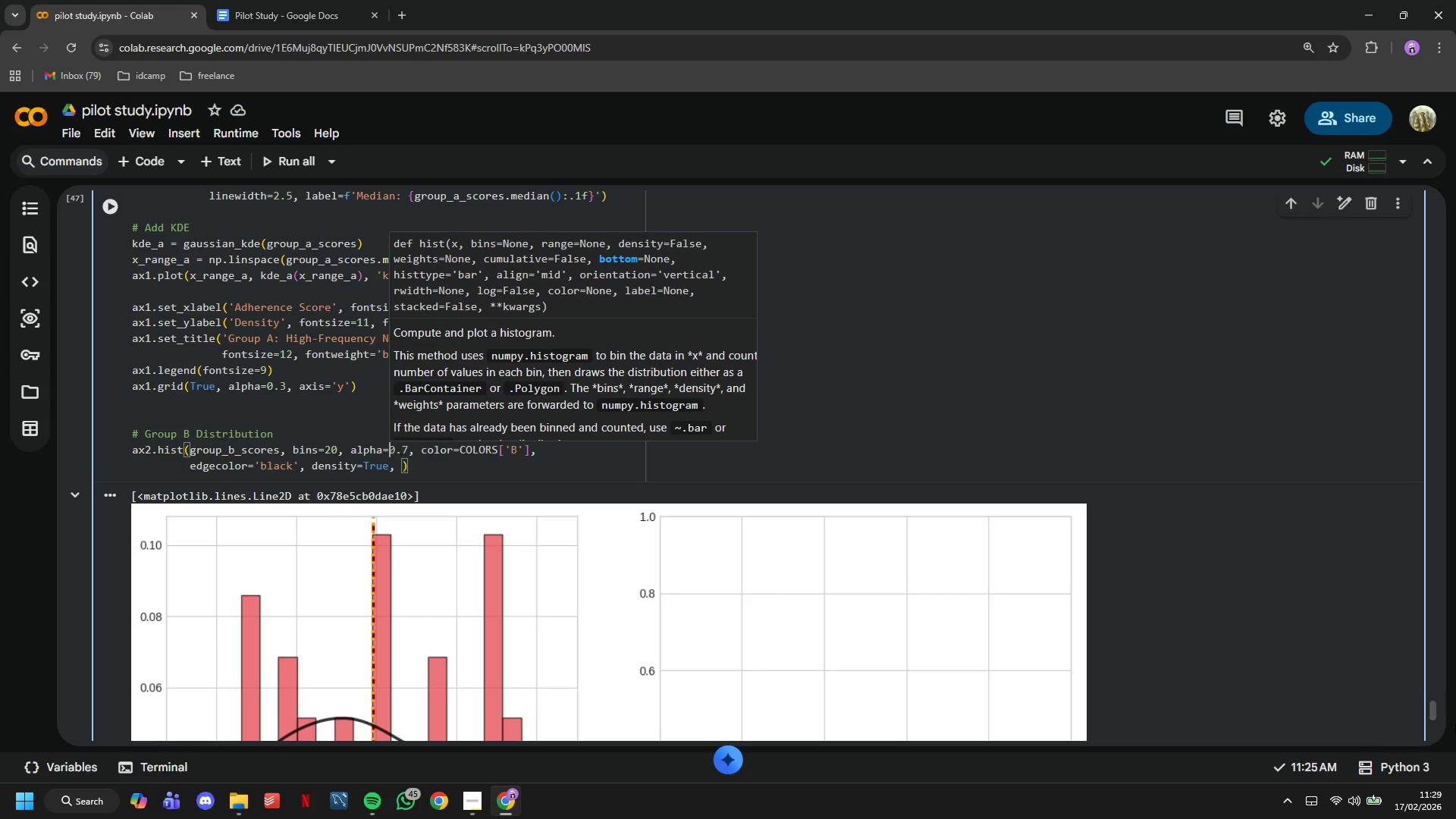 
key(ArrowUp)
 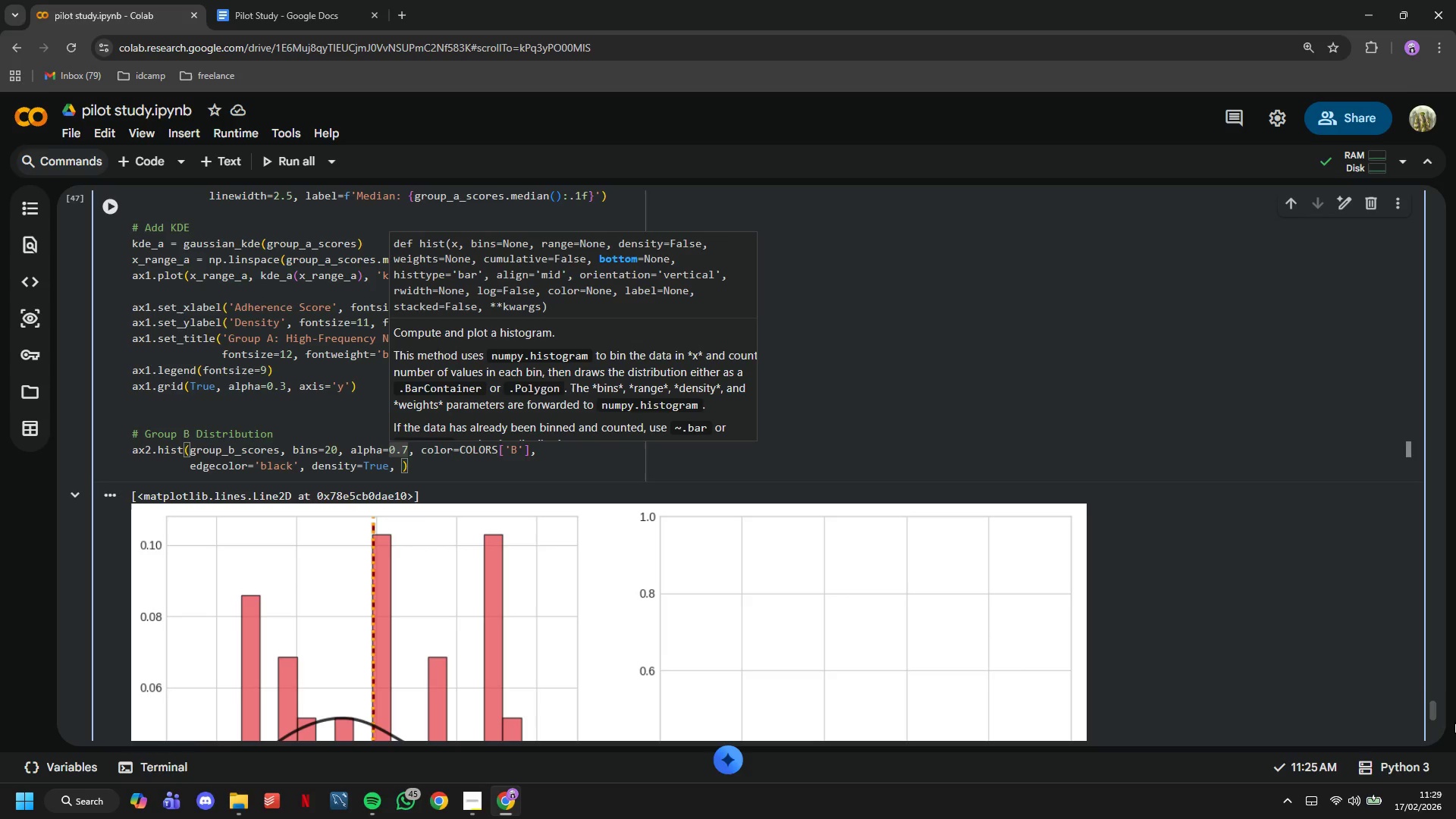 
key(ArrowUp)
 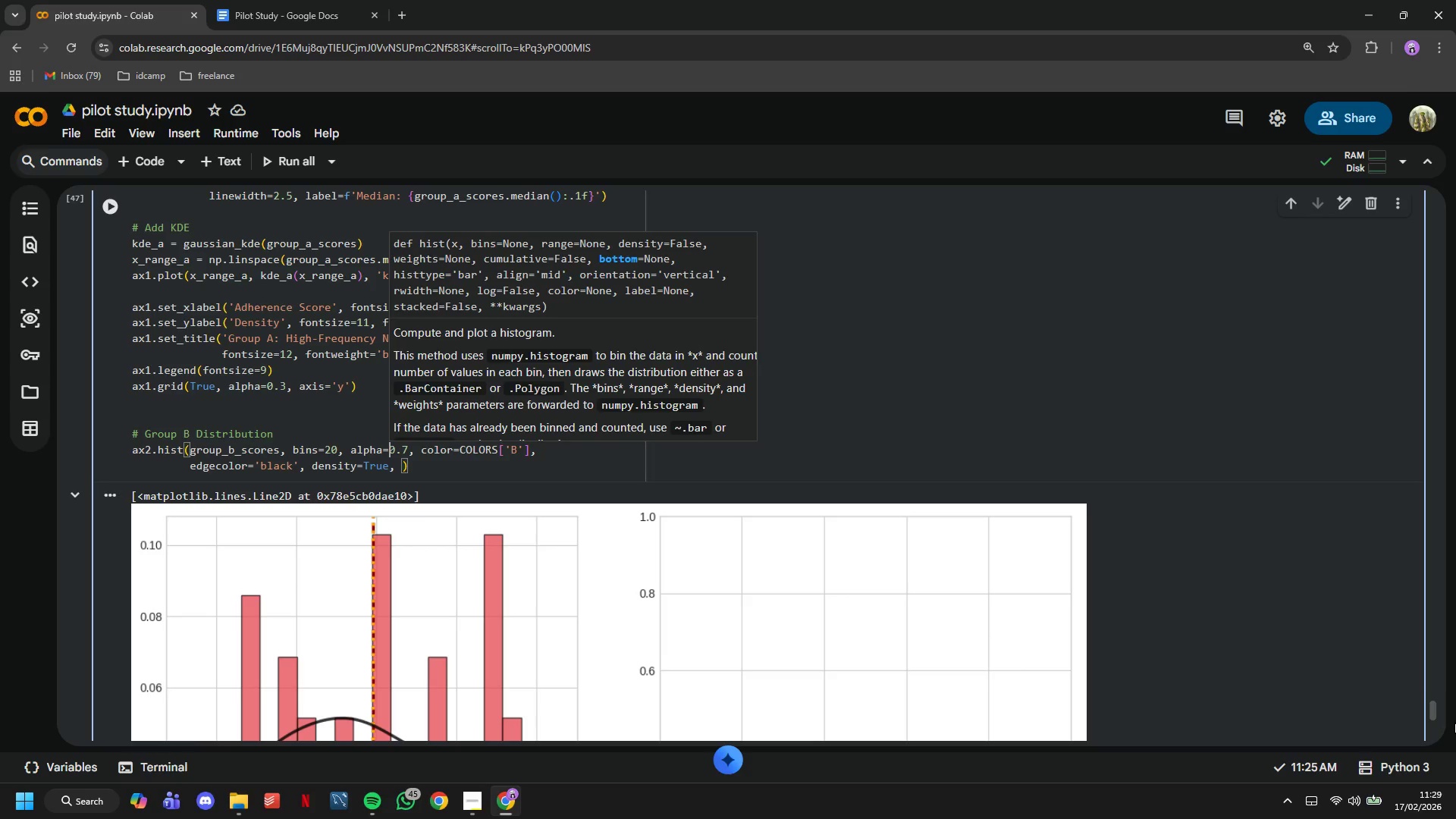 
key(ArrowDown)
 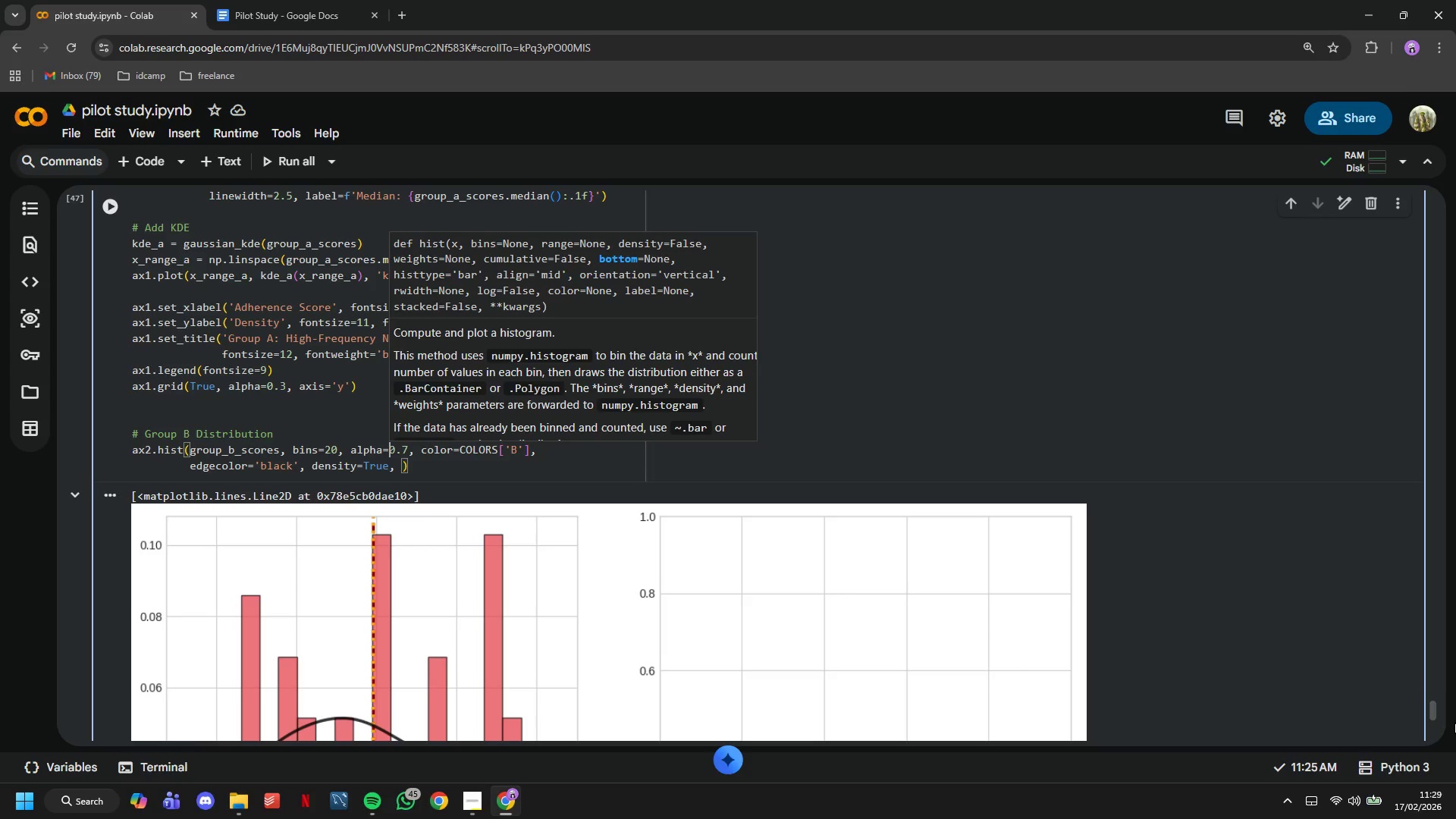 
key(ArrowDown)
 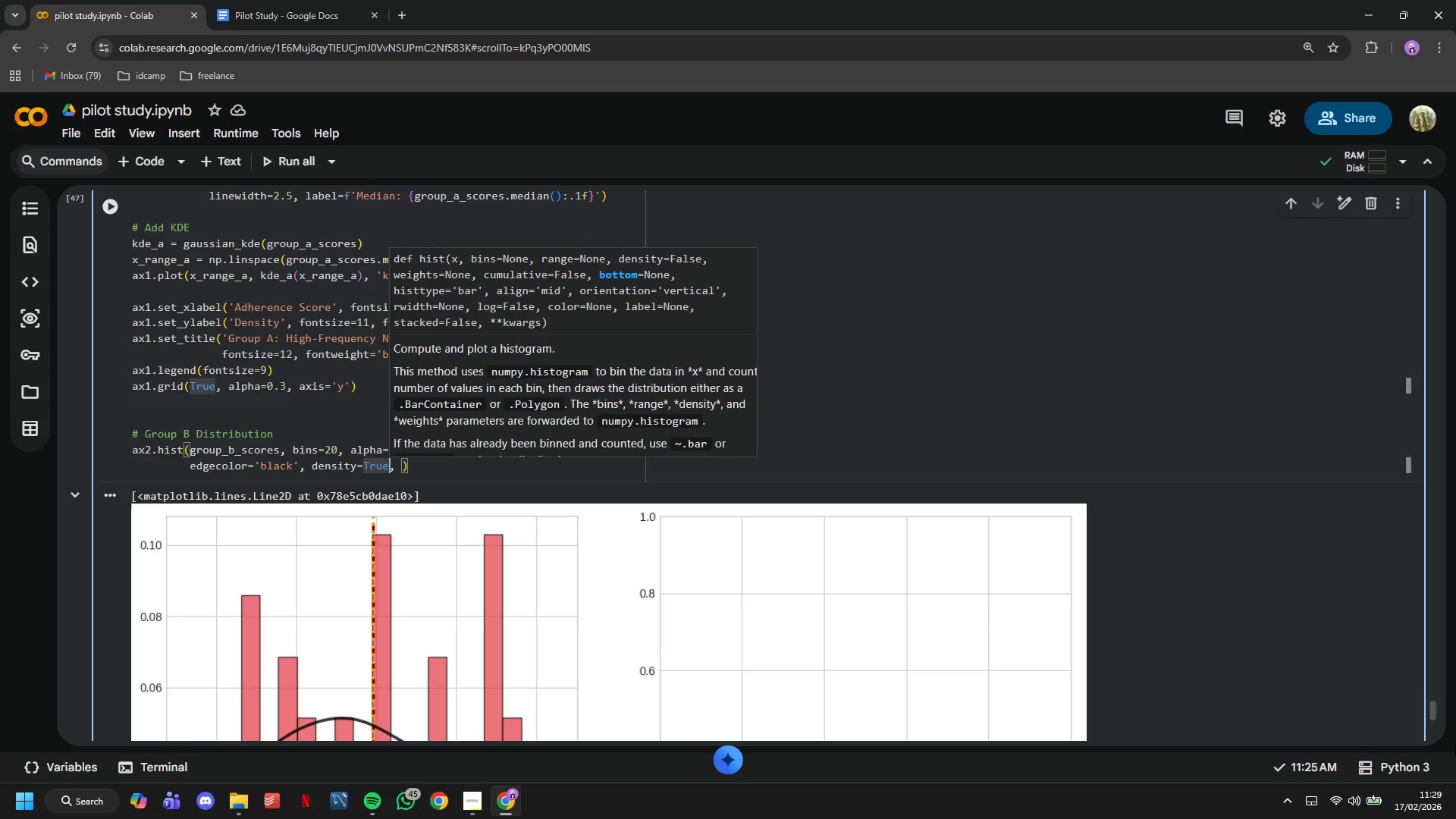 
key(ArrowRight)
 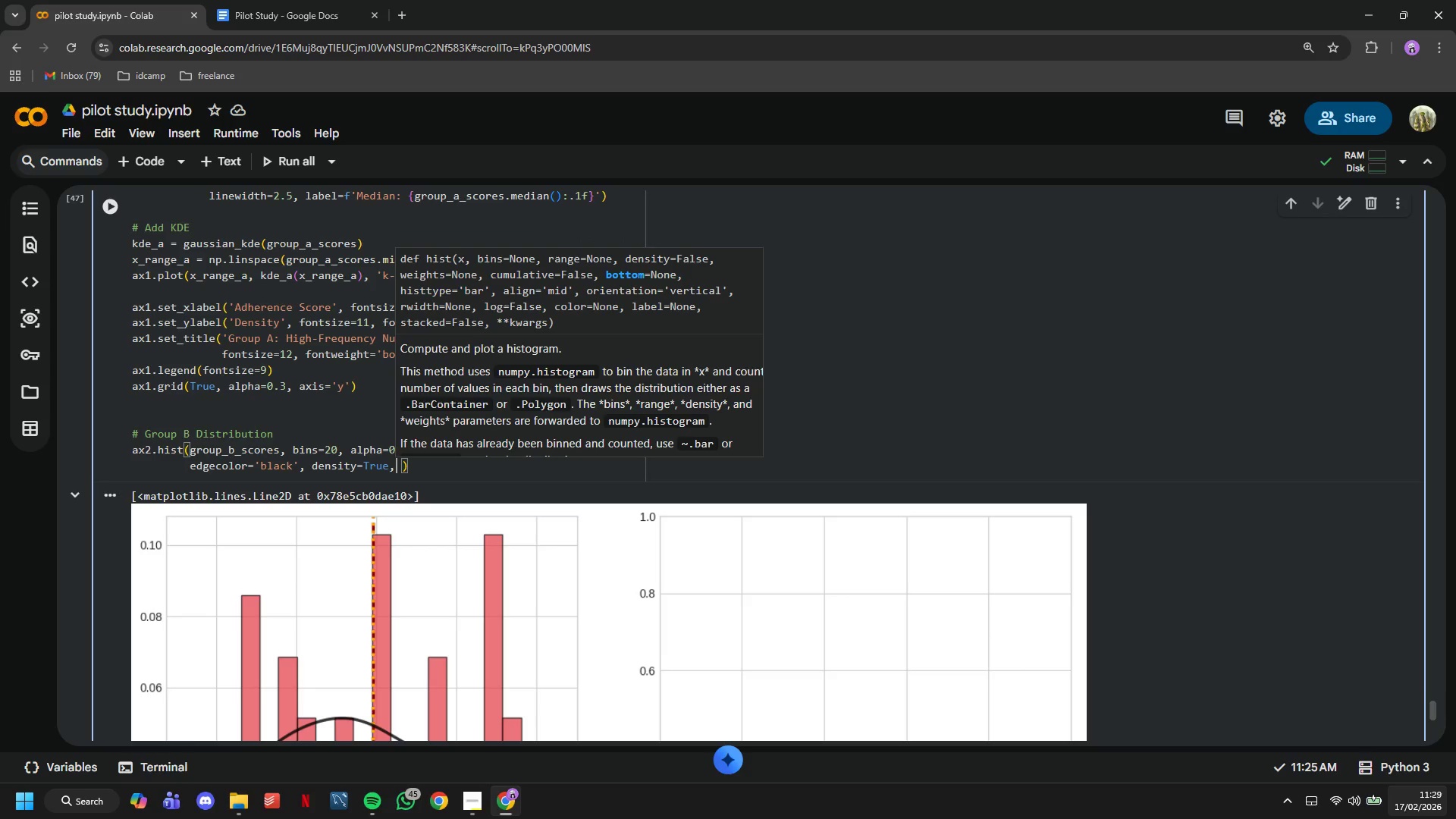 
type( label=Historgeam)
 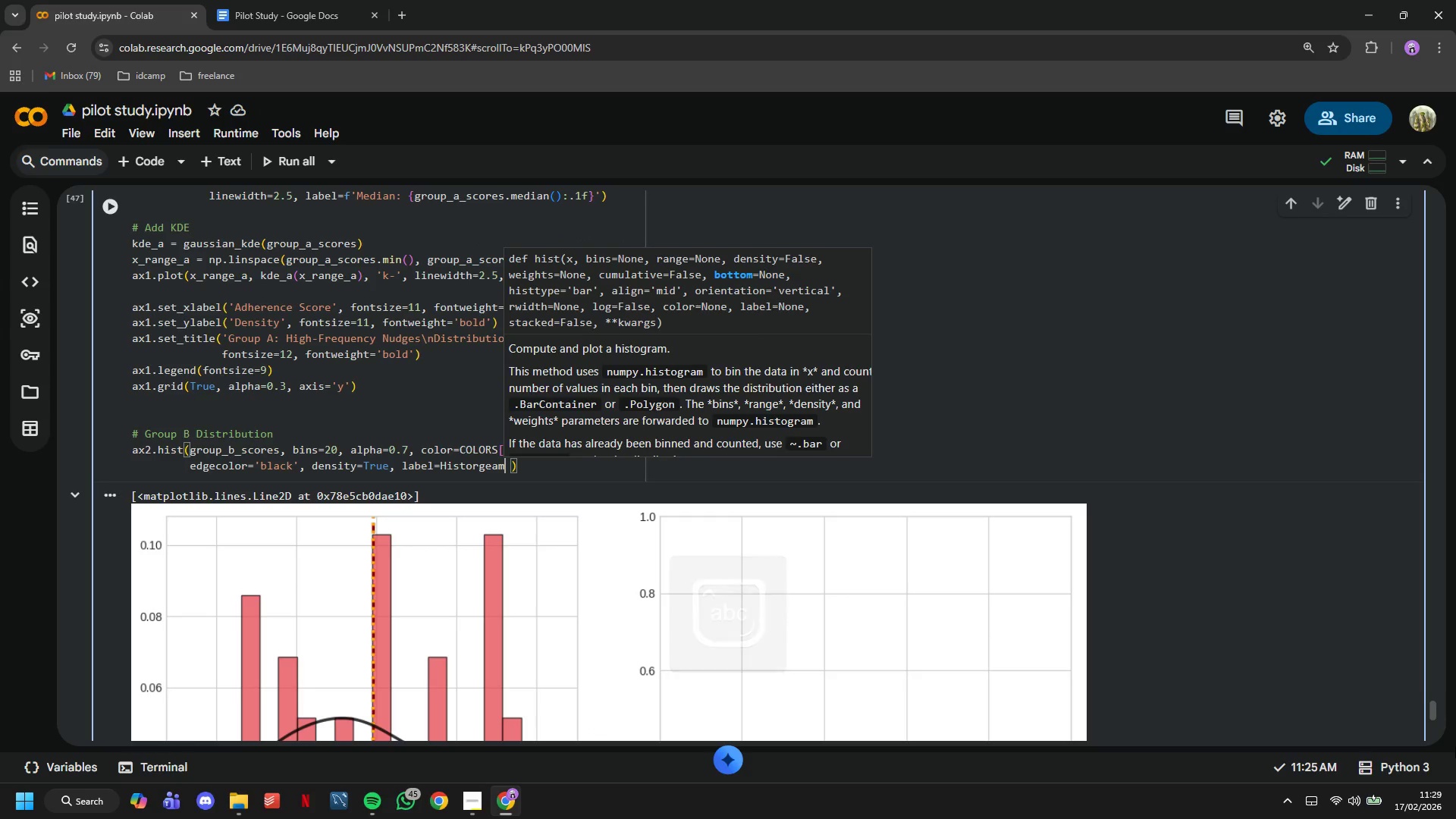 
key(ArrowLeft)
 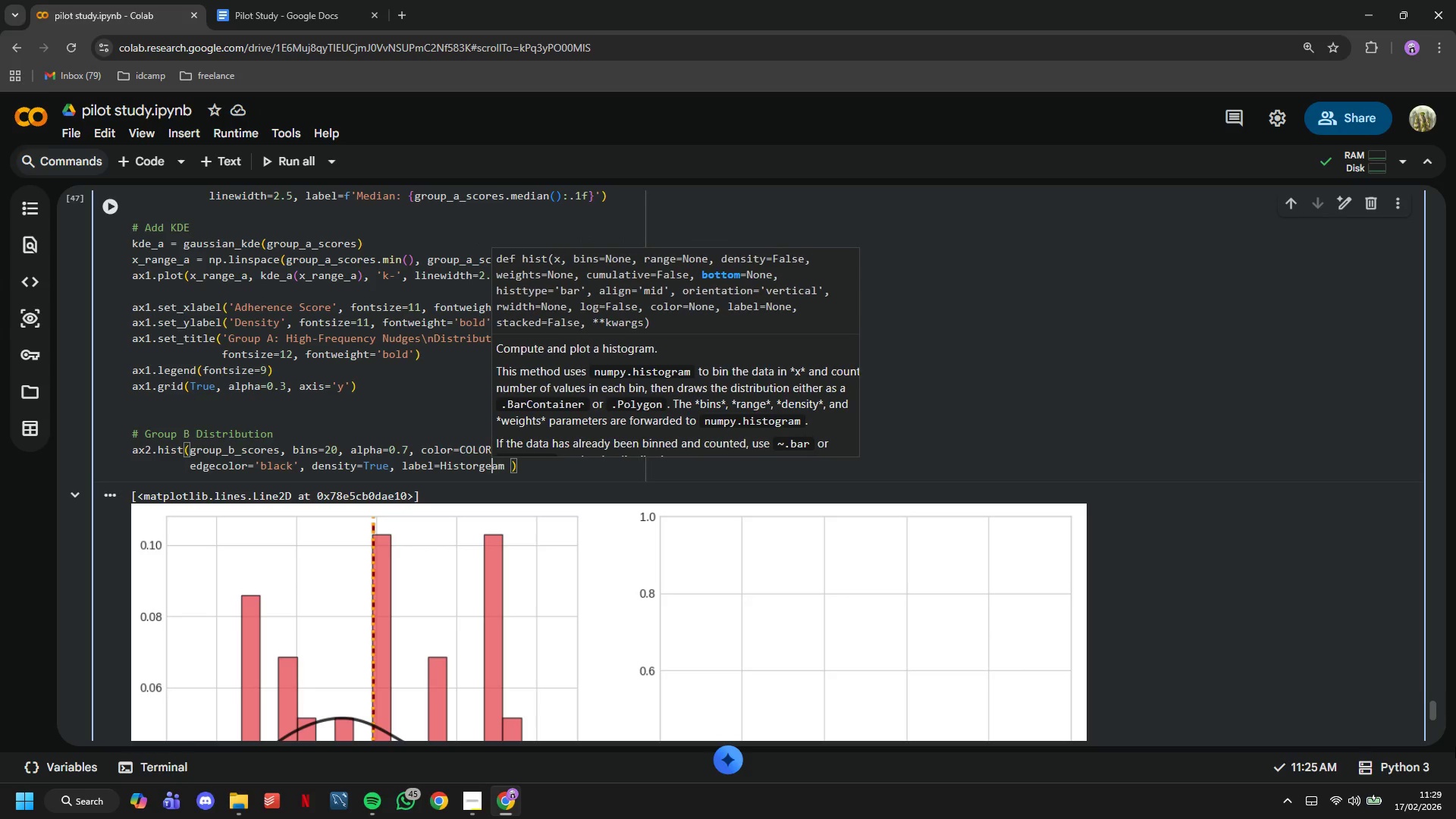 
key(ArrowLeft)
 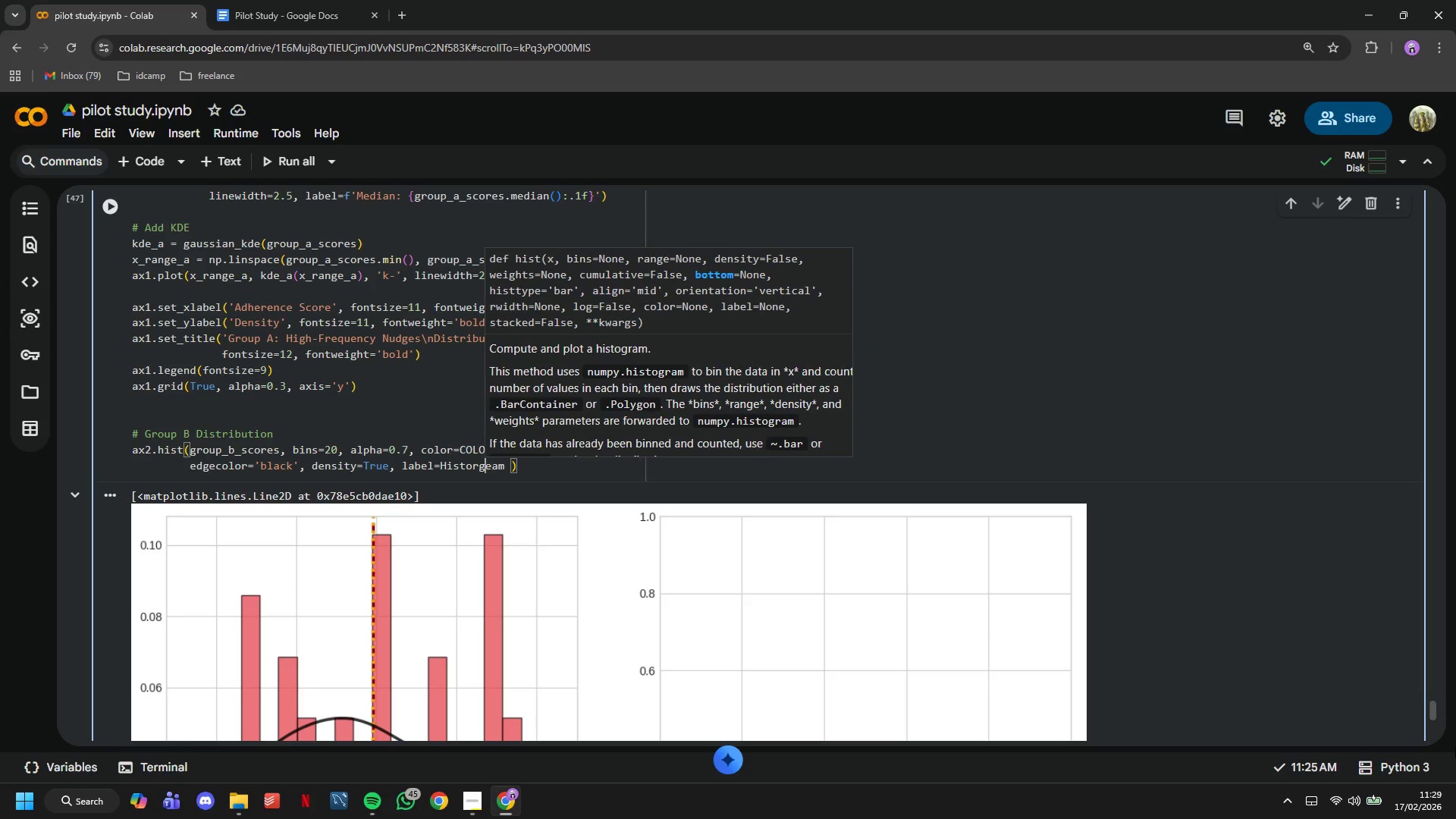 
key(ArrowLeft)
 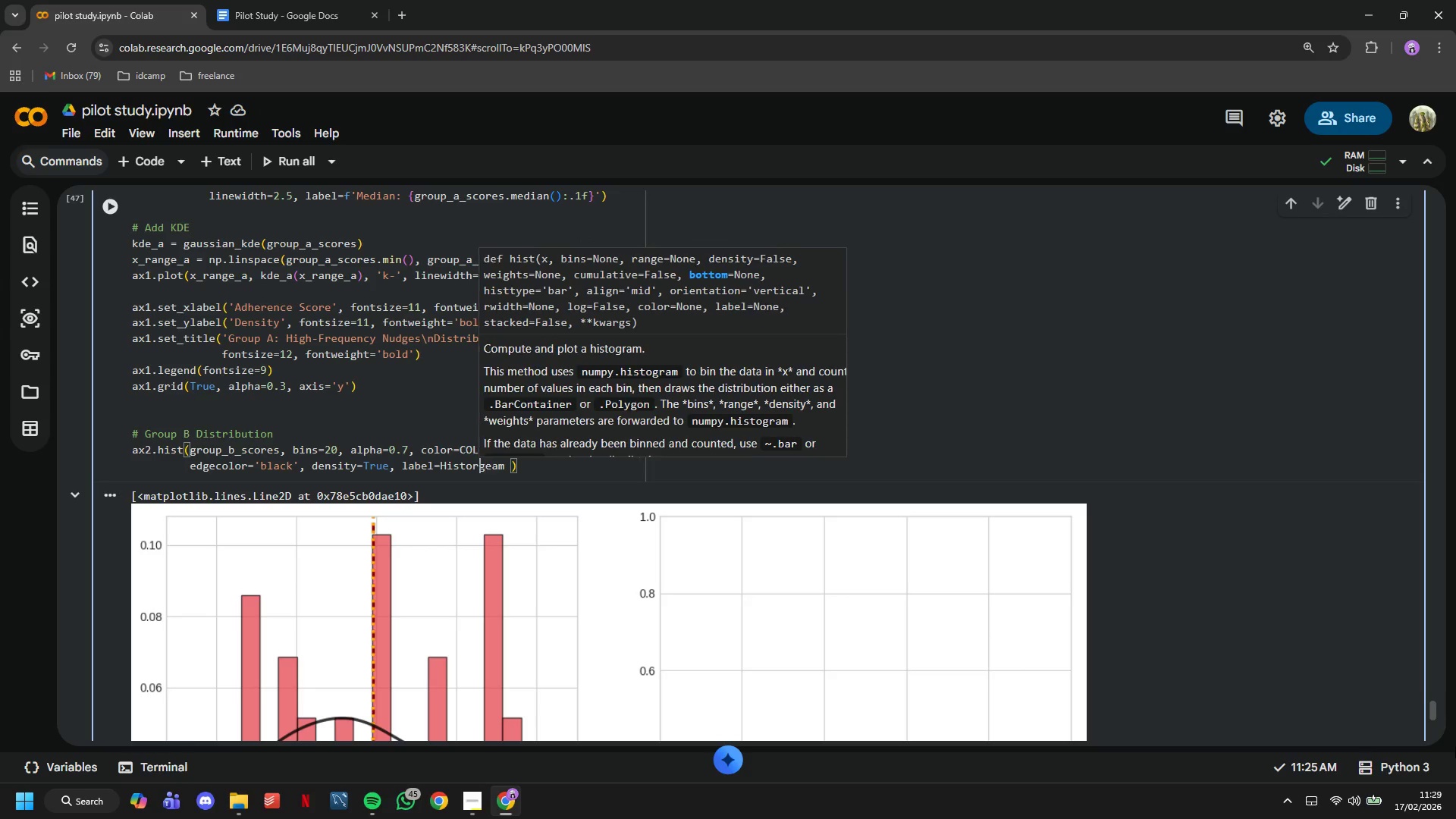 
key(ArrowLeft)
 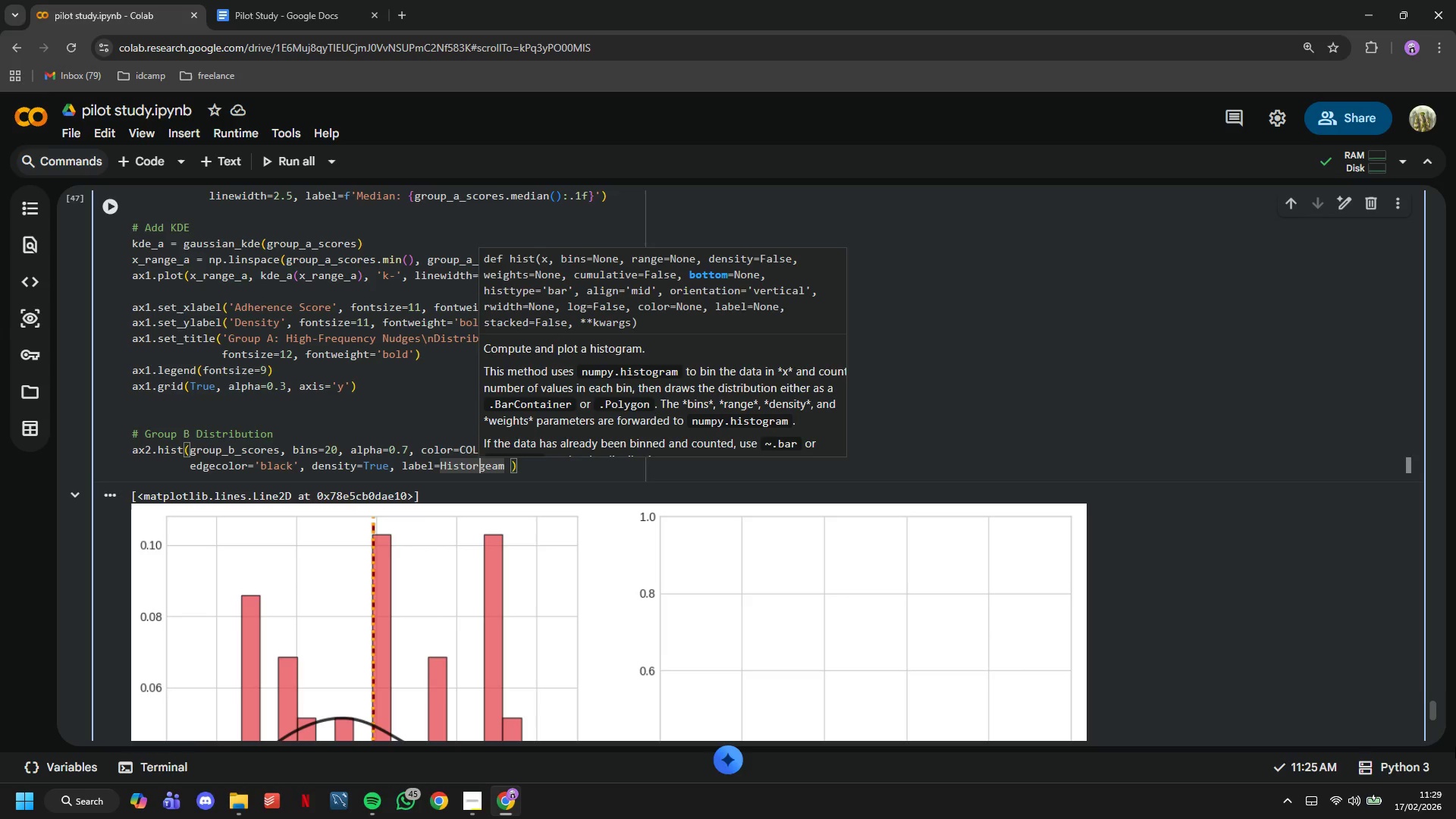 
key(Backspace)
 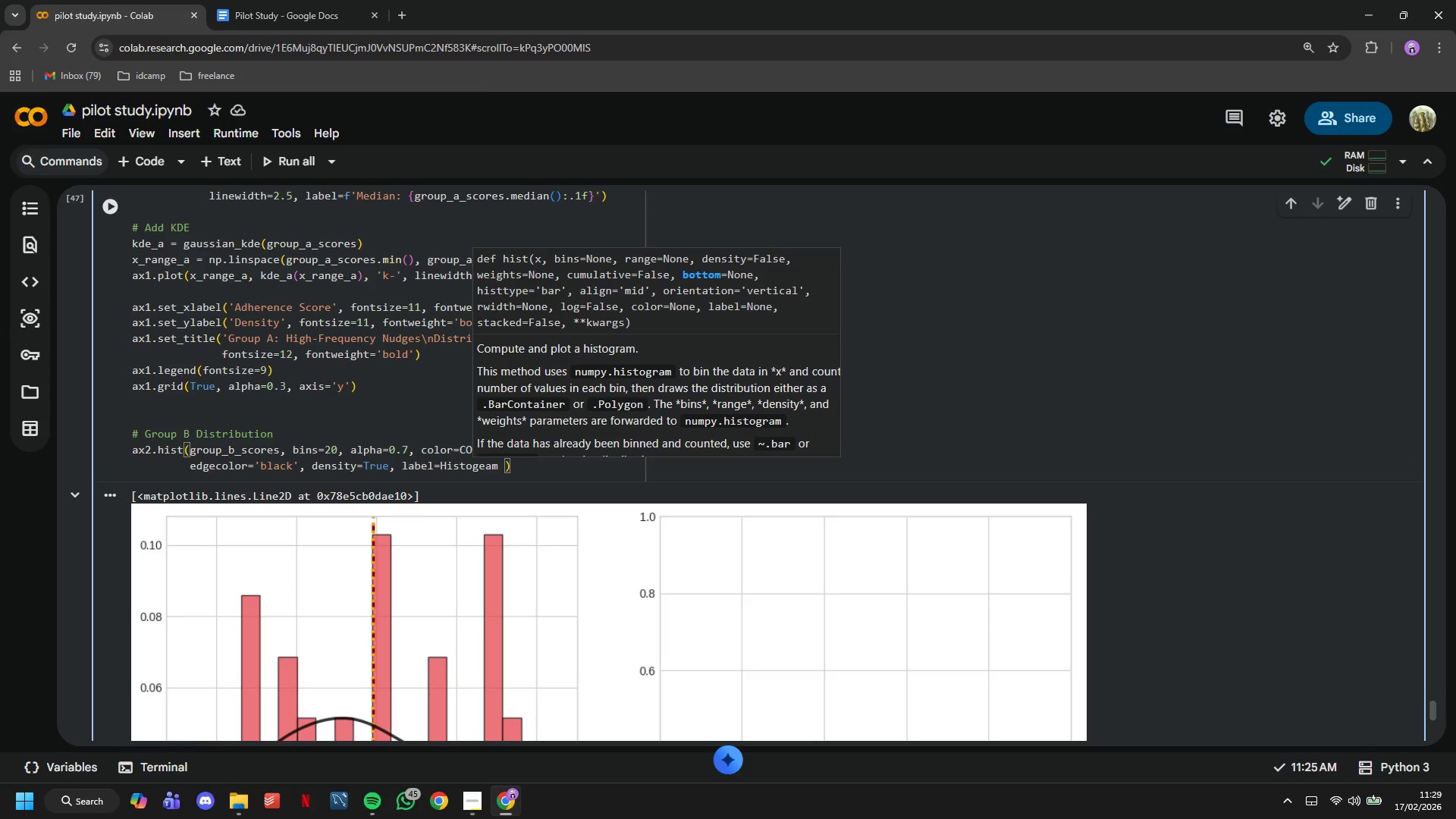 
key(Shift+ShiftRight)
 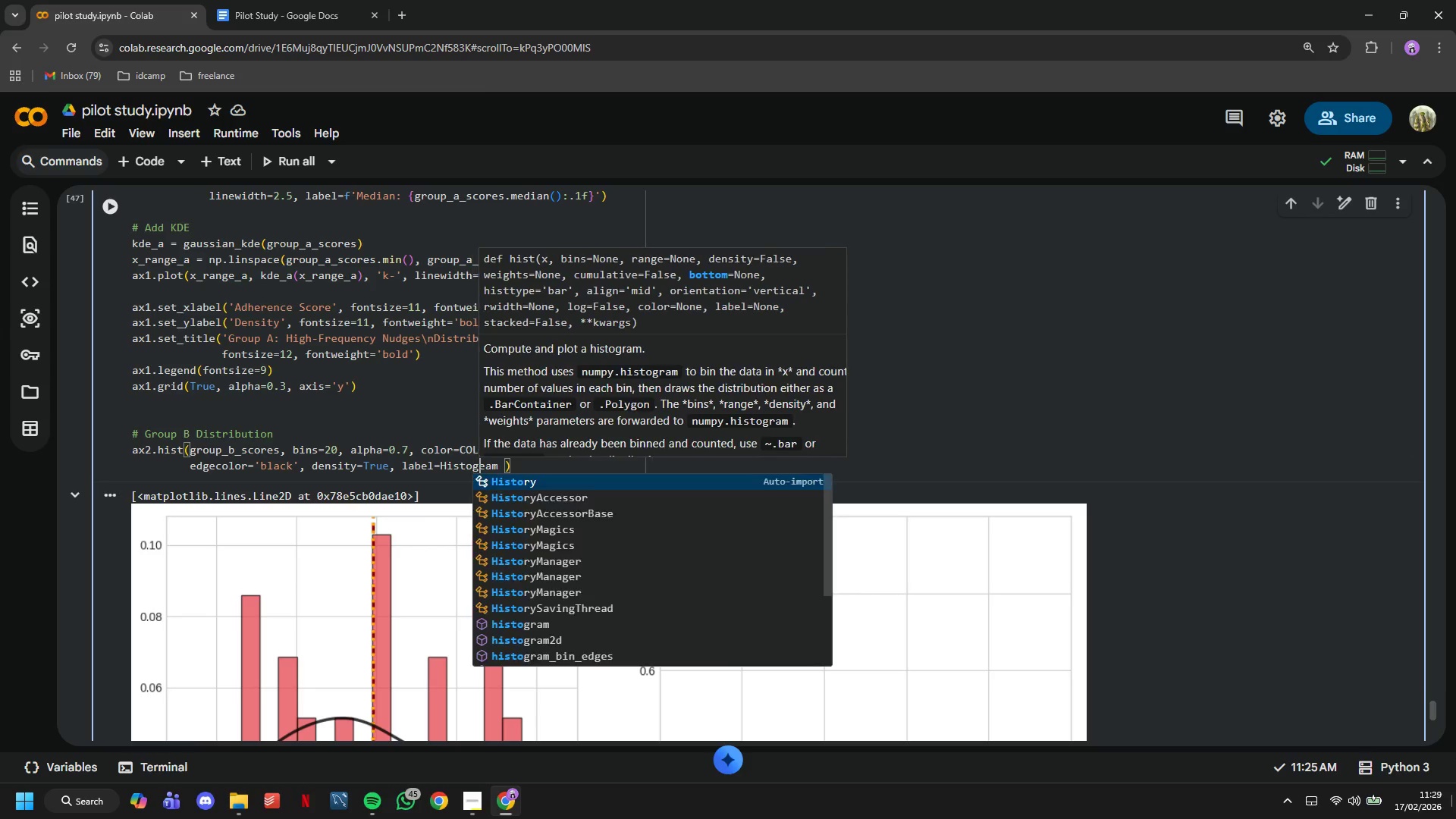 
key(ArrowRight)
 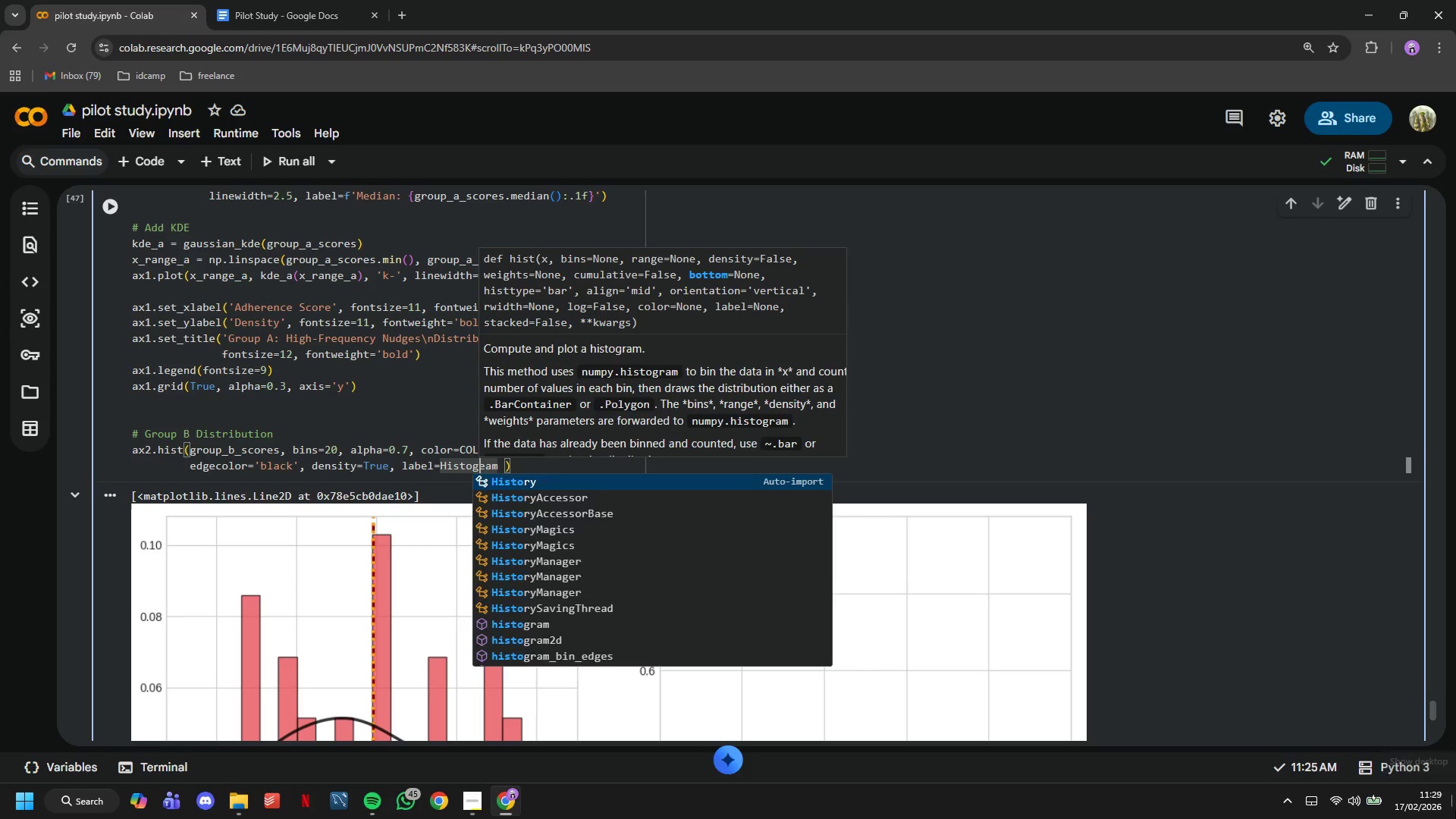 
key(ArrowRight)
 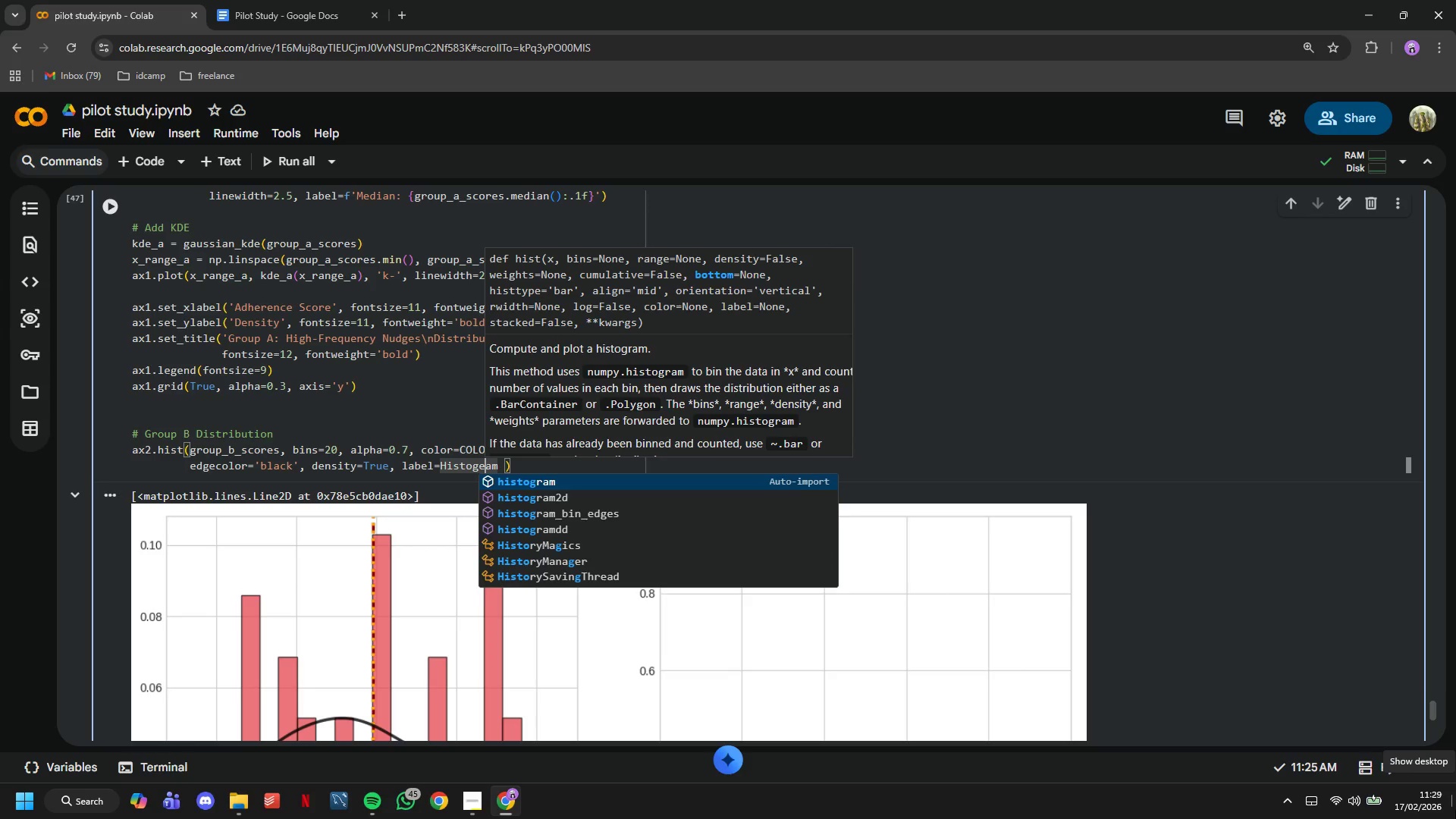 
key(Backspace)
 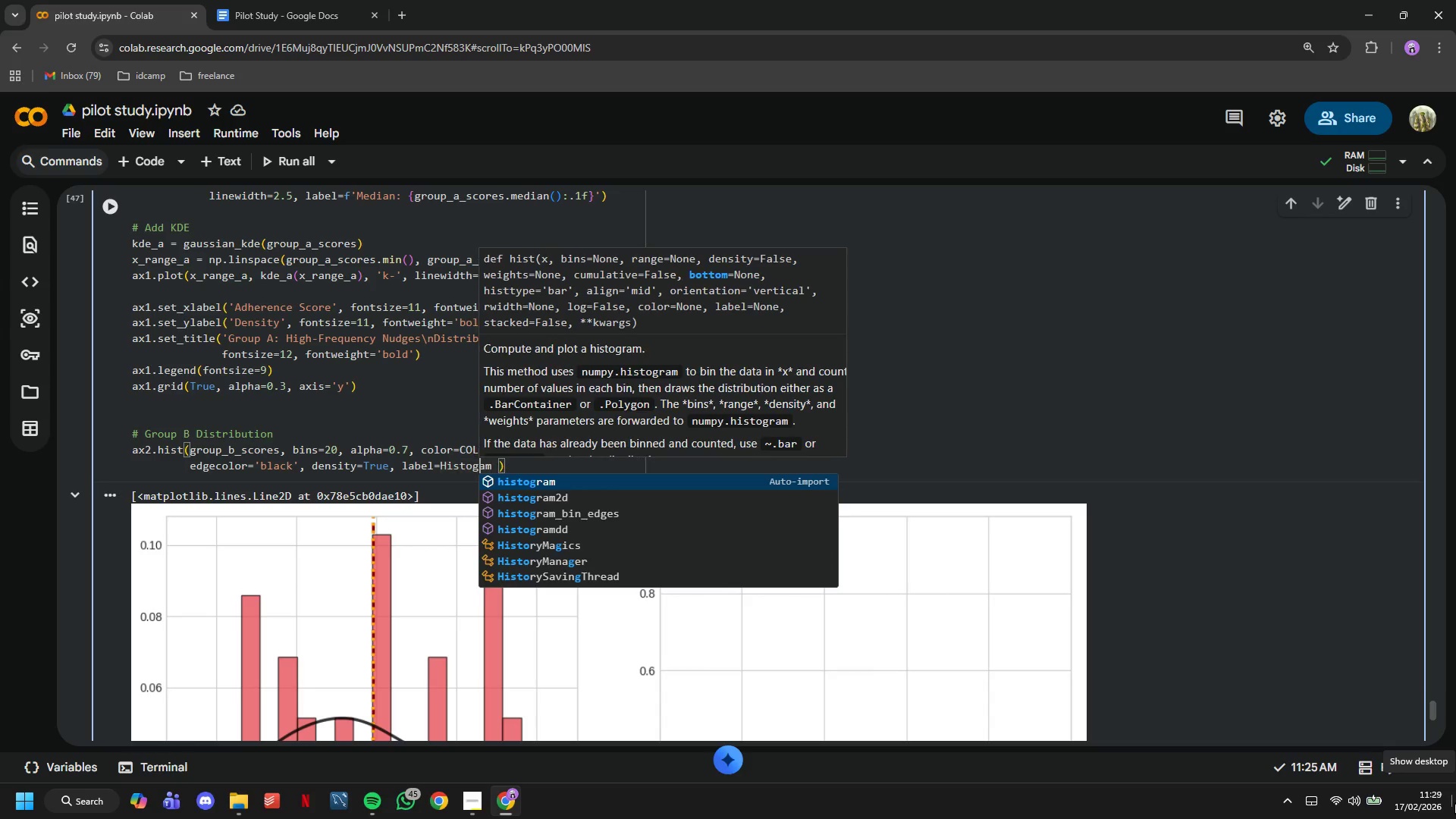 
key(R)
 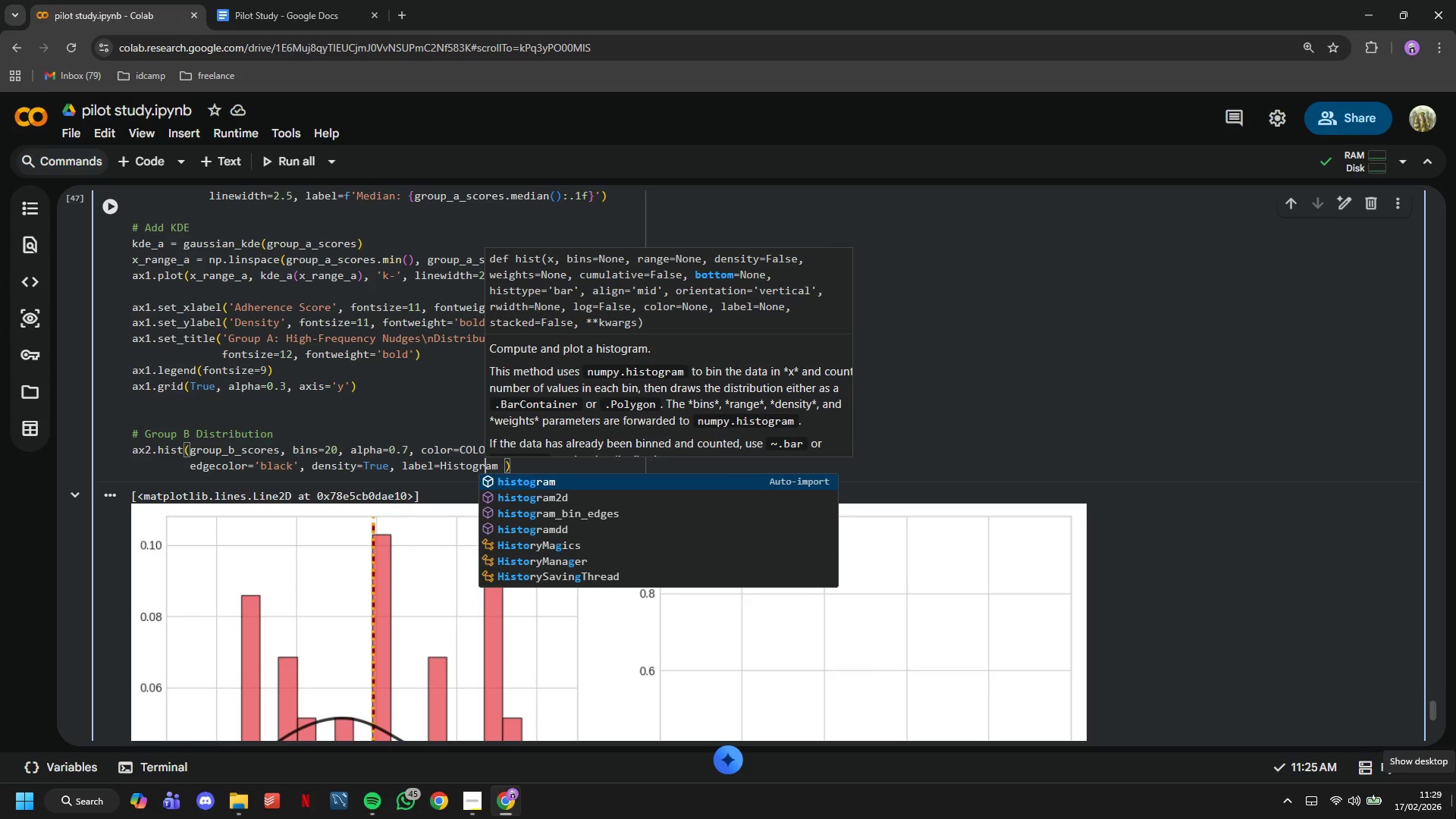 
key(ArrowRight)
 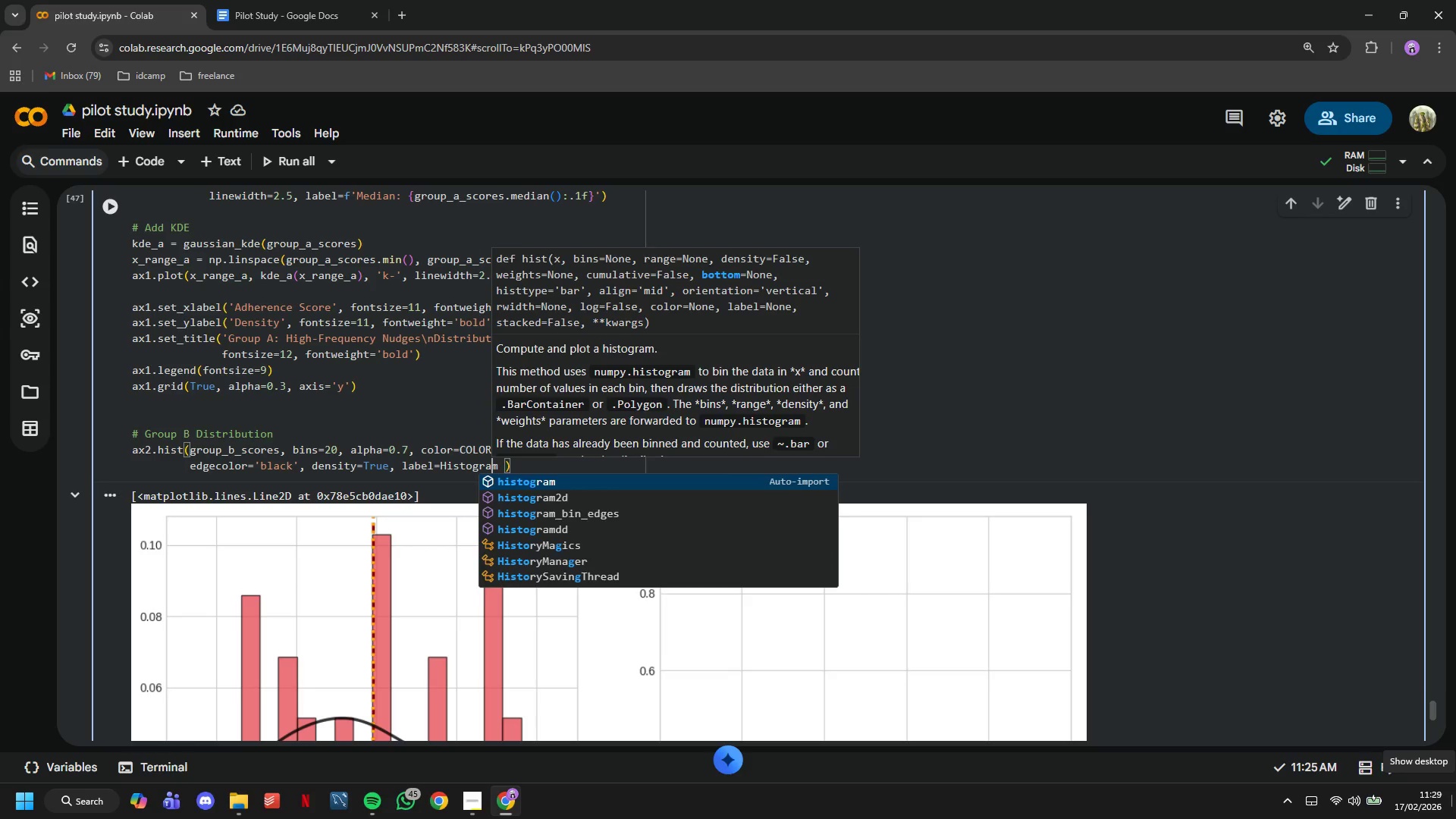 
key(ArrowRight)
 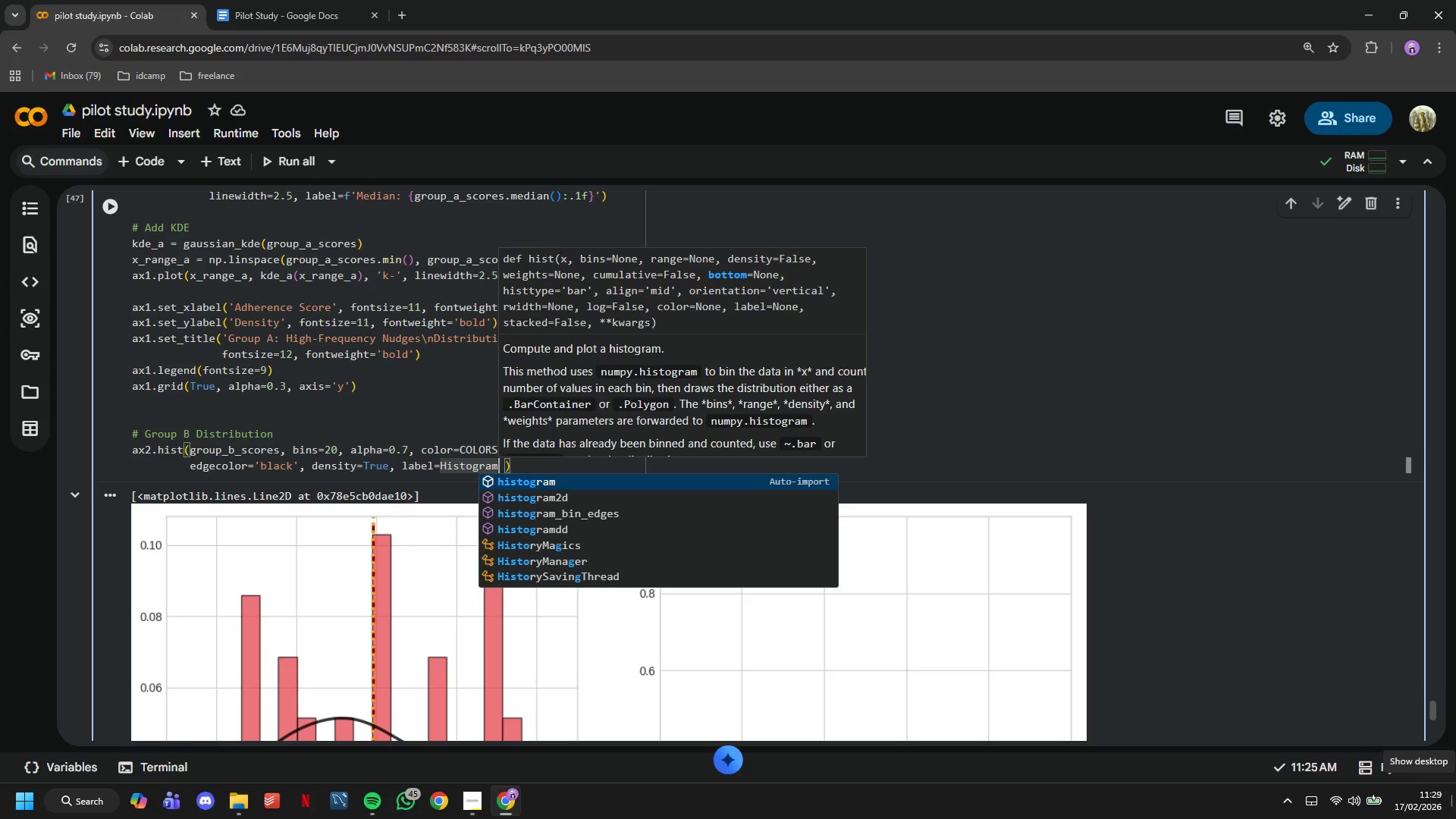 
key(Quote)
 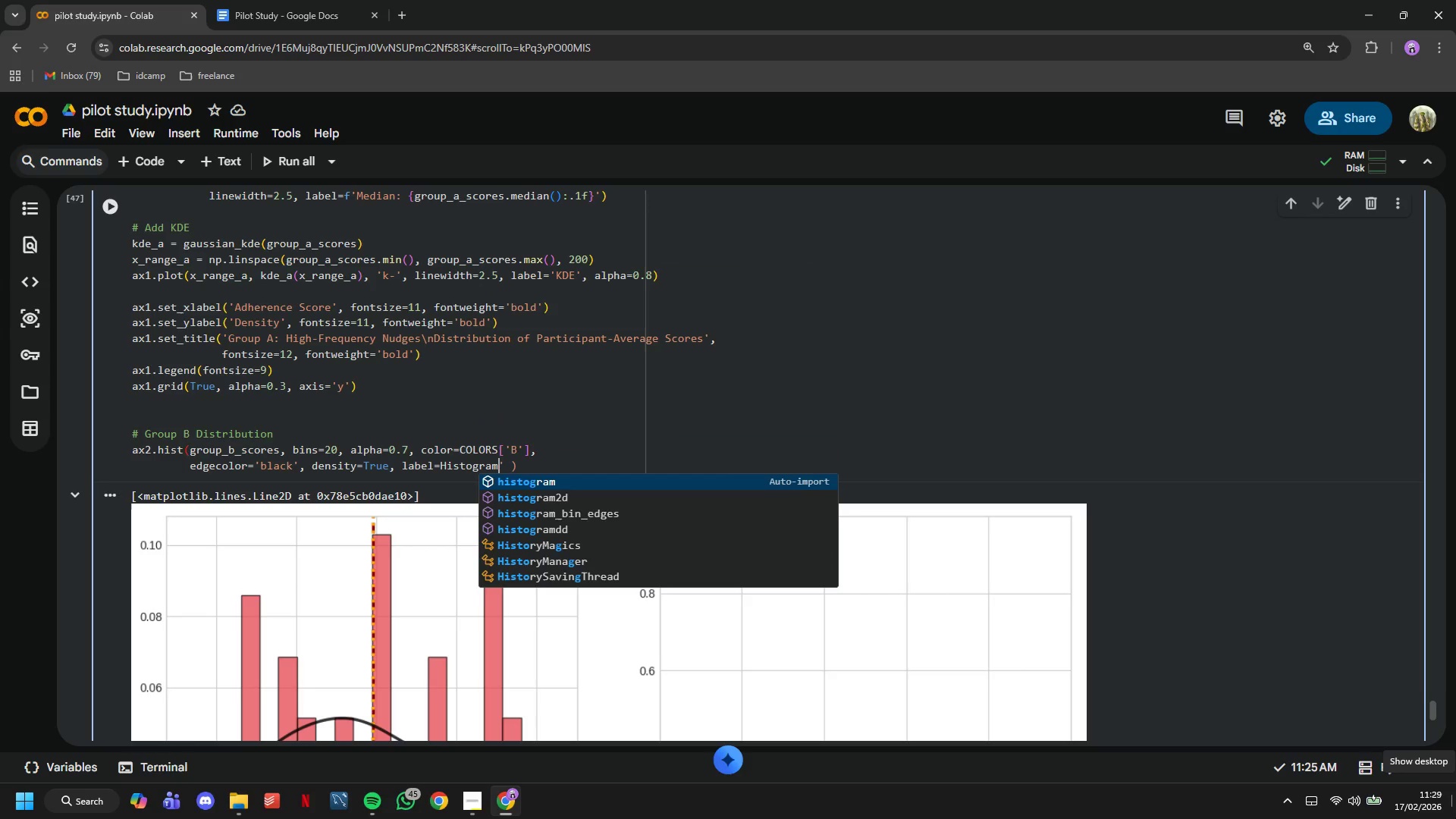 
hold_key(key=ArrowLeft, duration=0.8)
 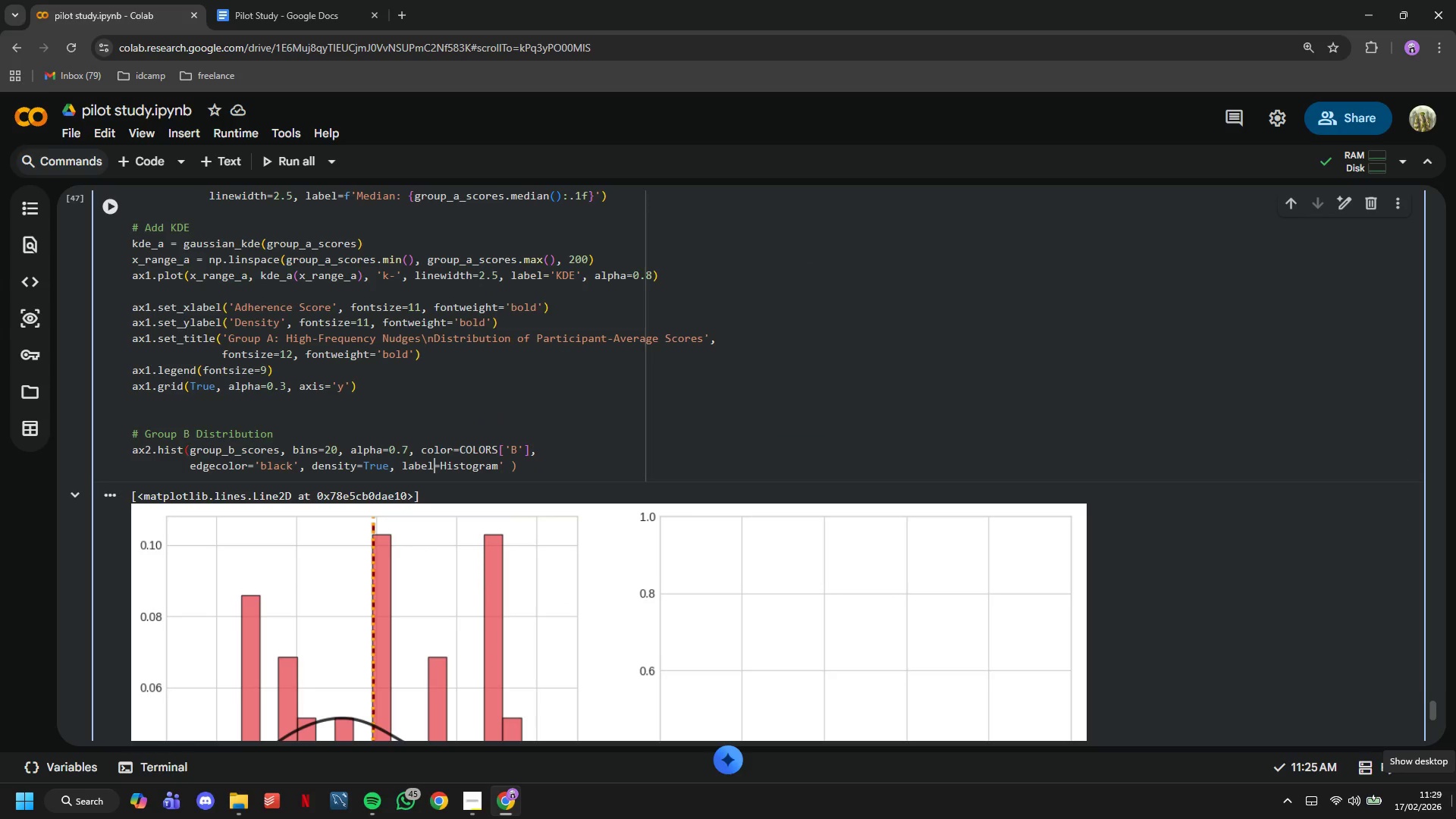 
key(ArrowLeft)
 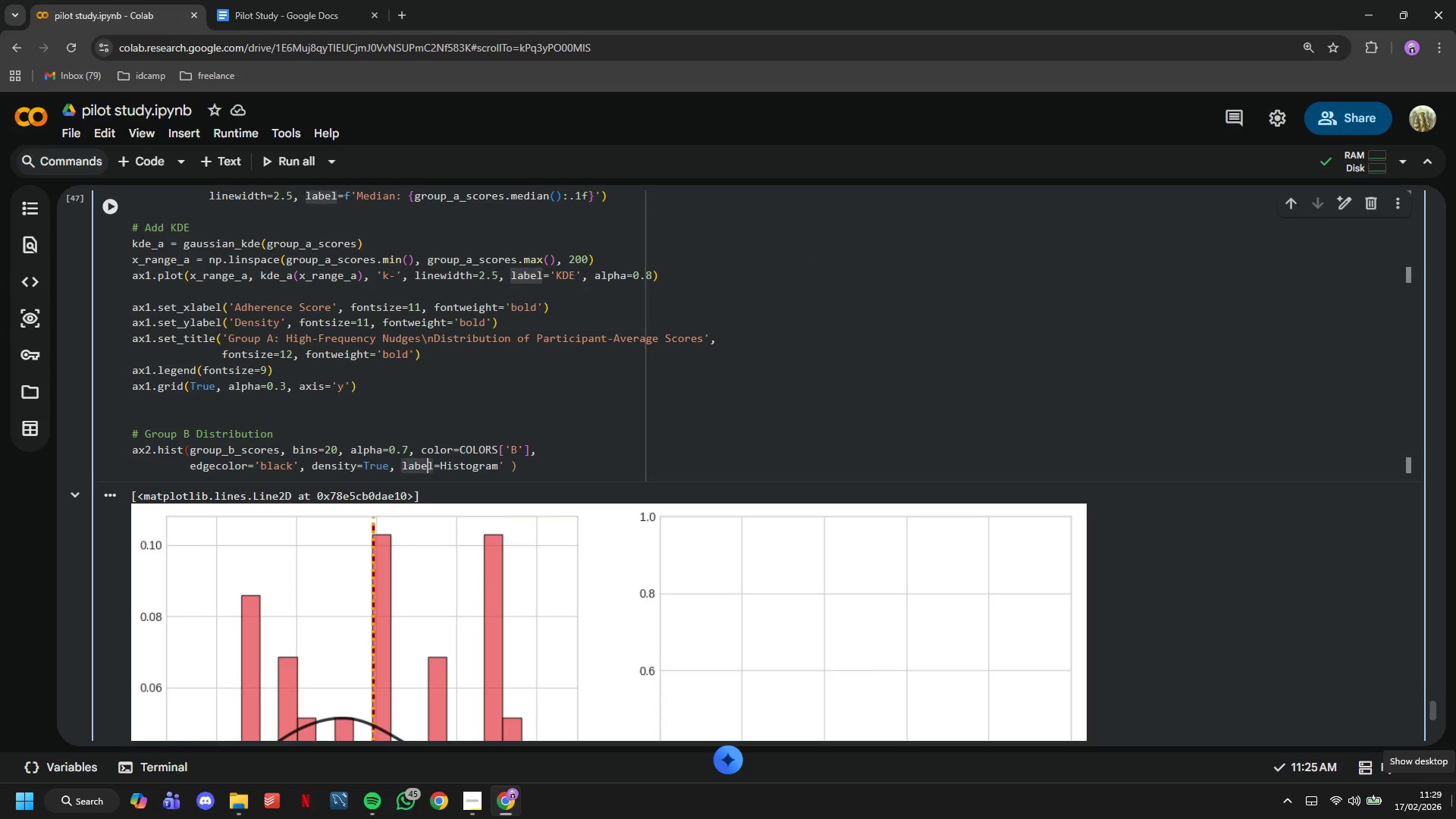 
key(ArrowRight)
 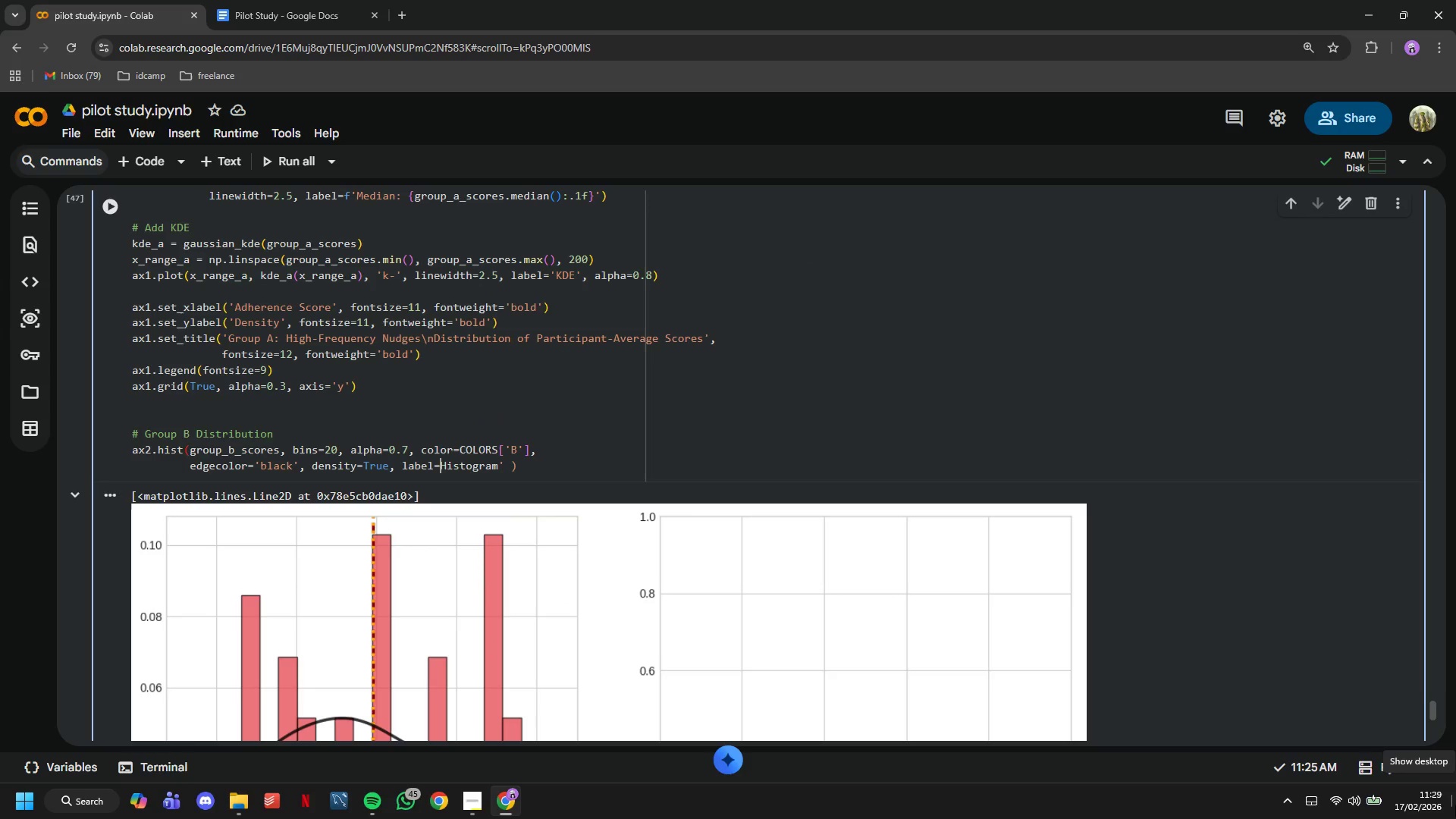 
key(ArrowRight)
 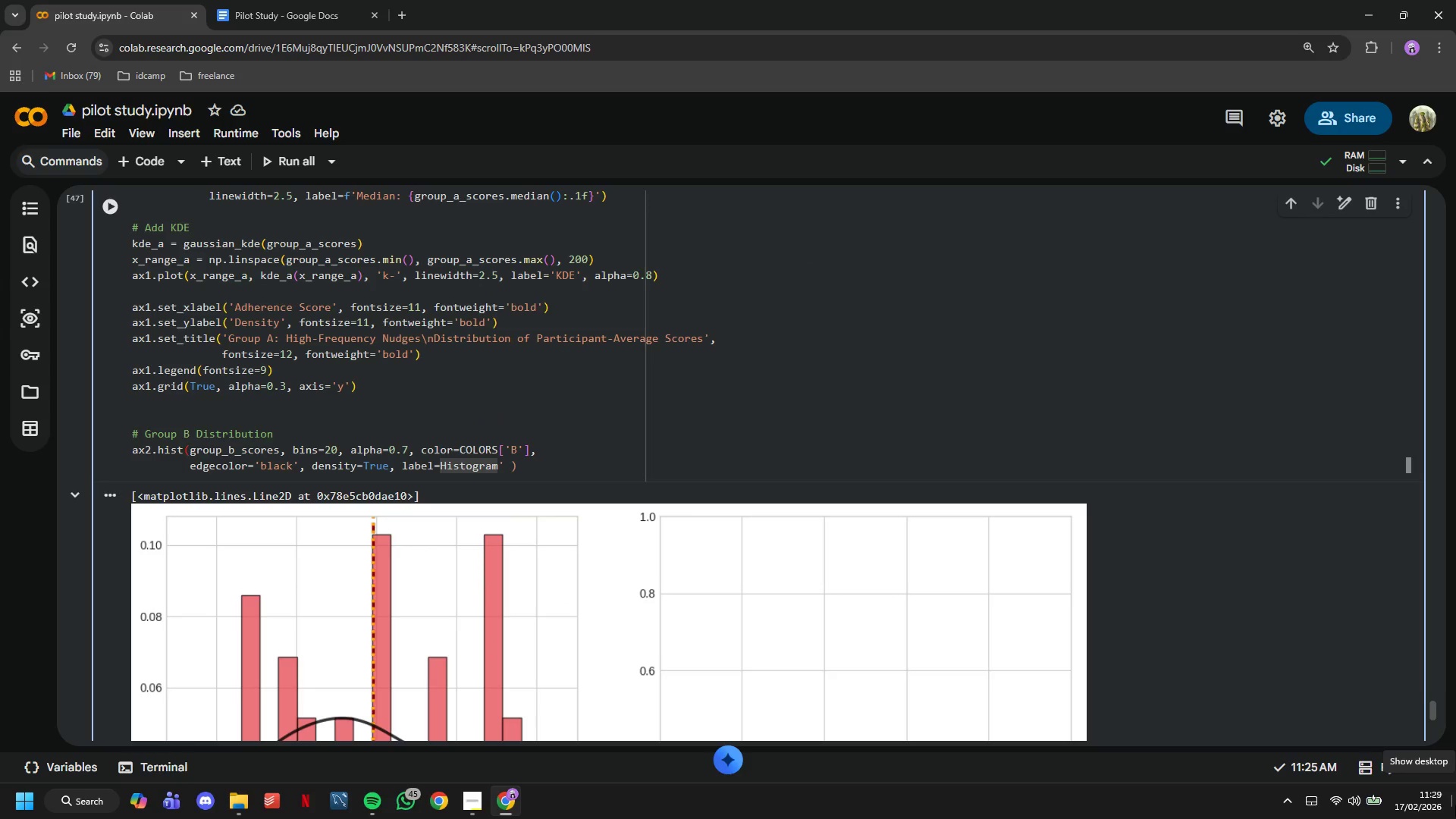 
key(Quote)
 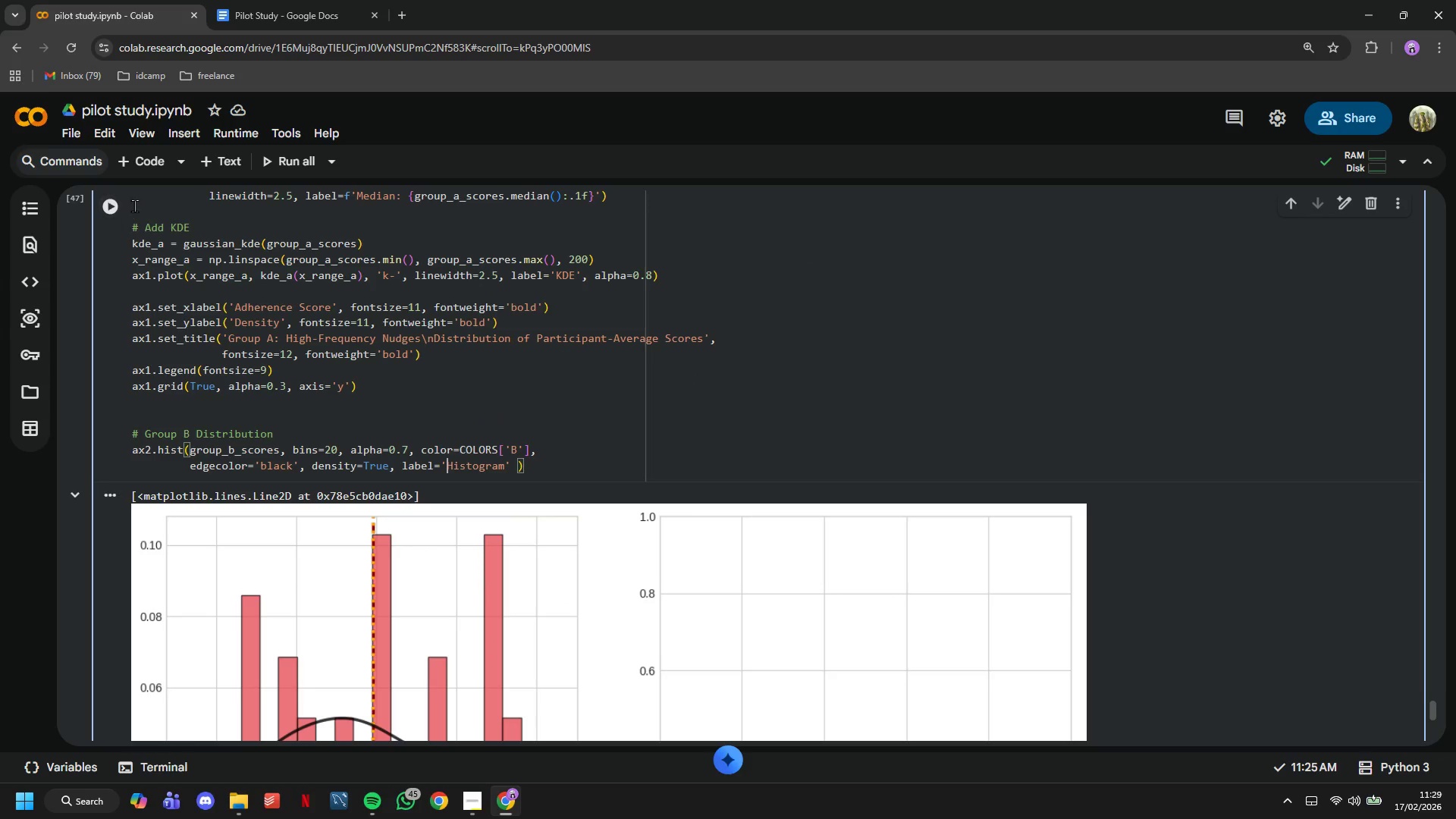 
left_click([111, 207])
 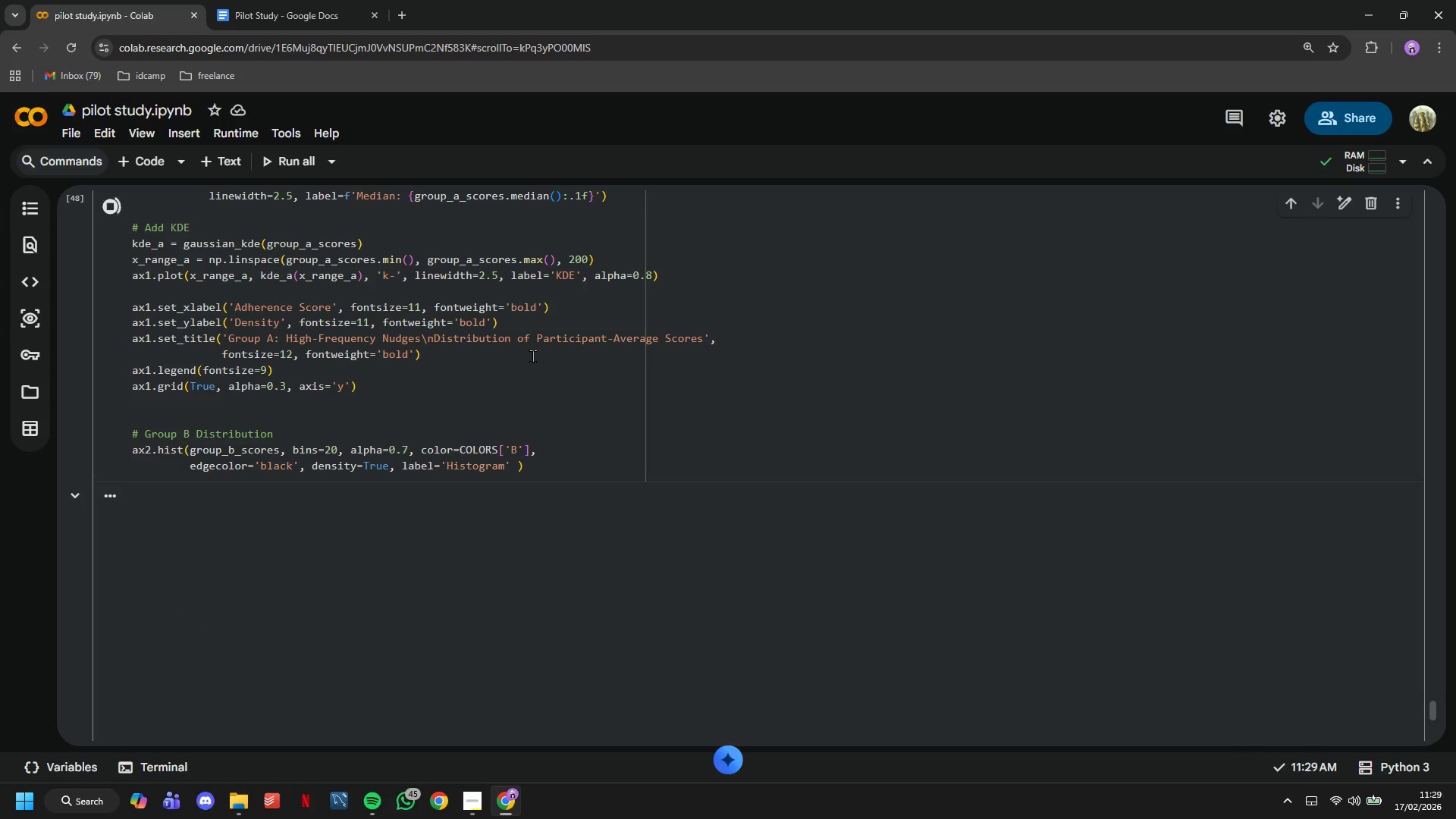 
scroll: coordinate [621, 329], scroll_direction: down, amount: 5.0
 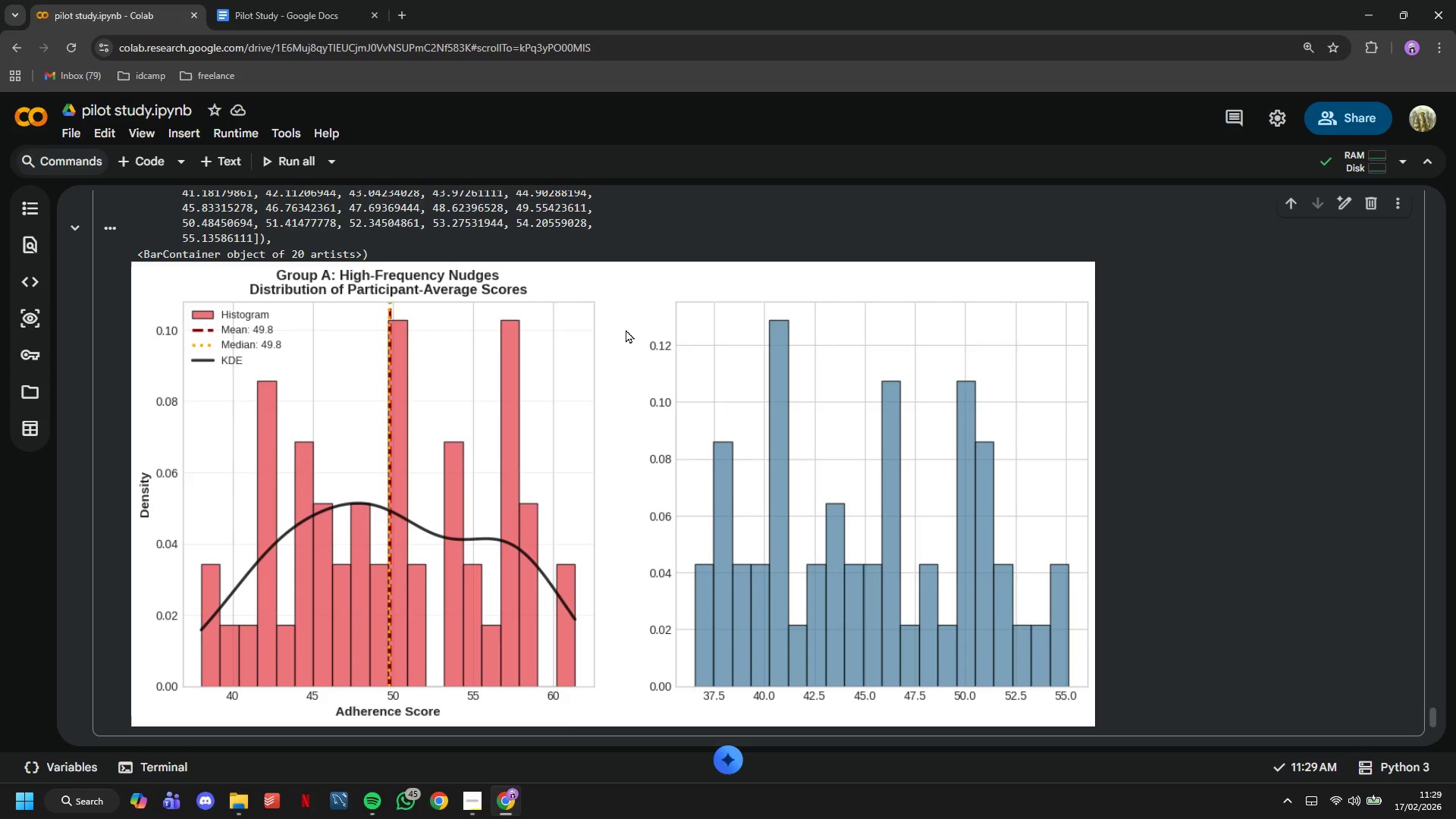 
wait(11.61)
 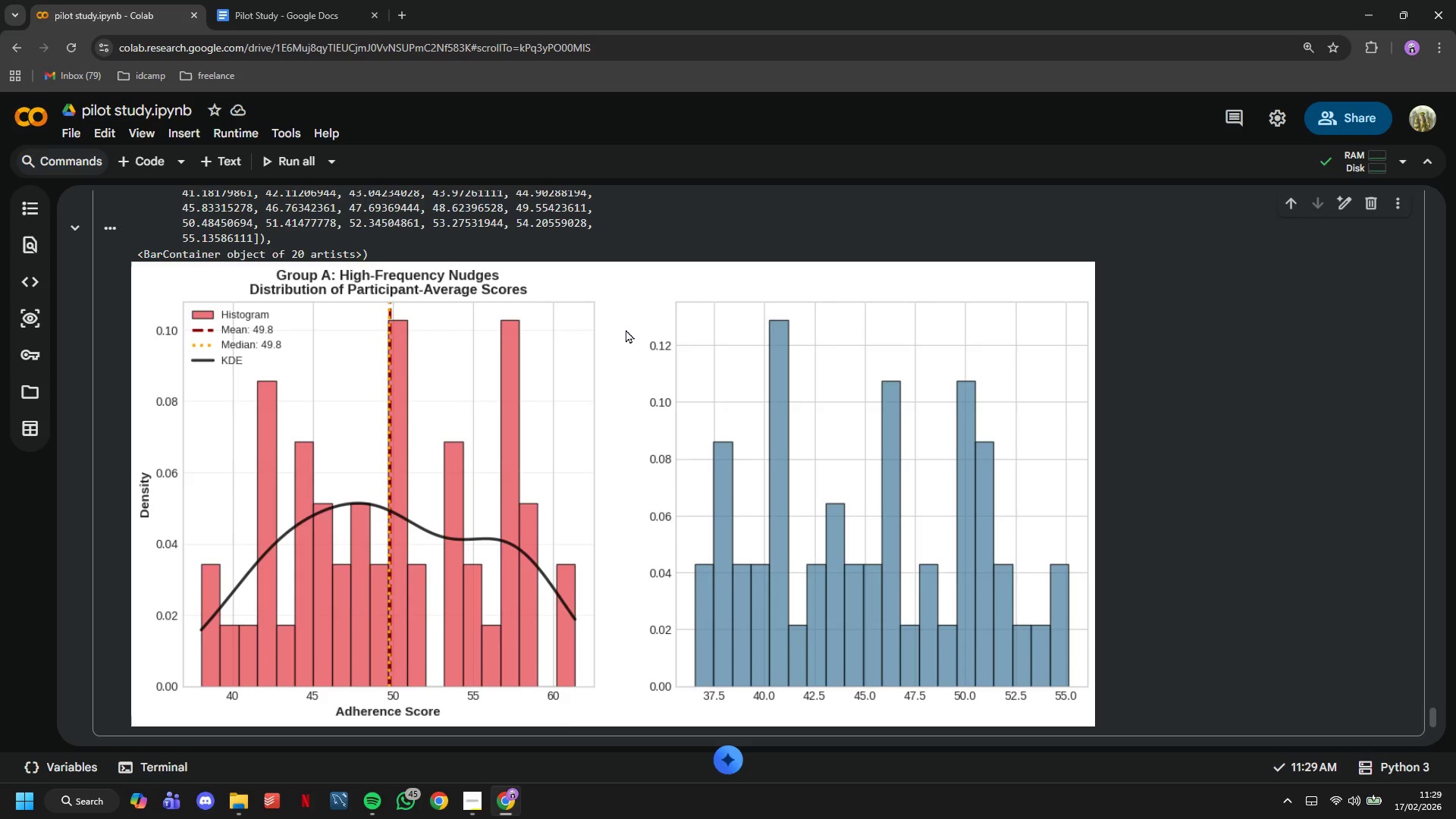 
scroll: coordinate [718, 406], scroll_direction: up, amount: 3.0
 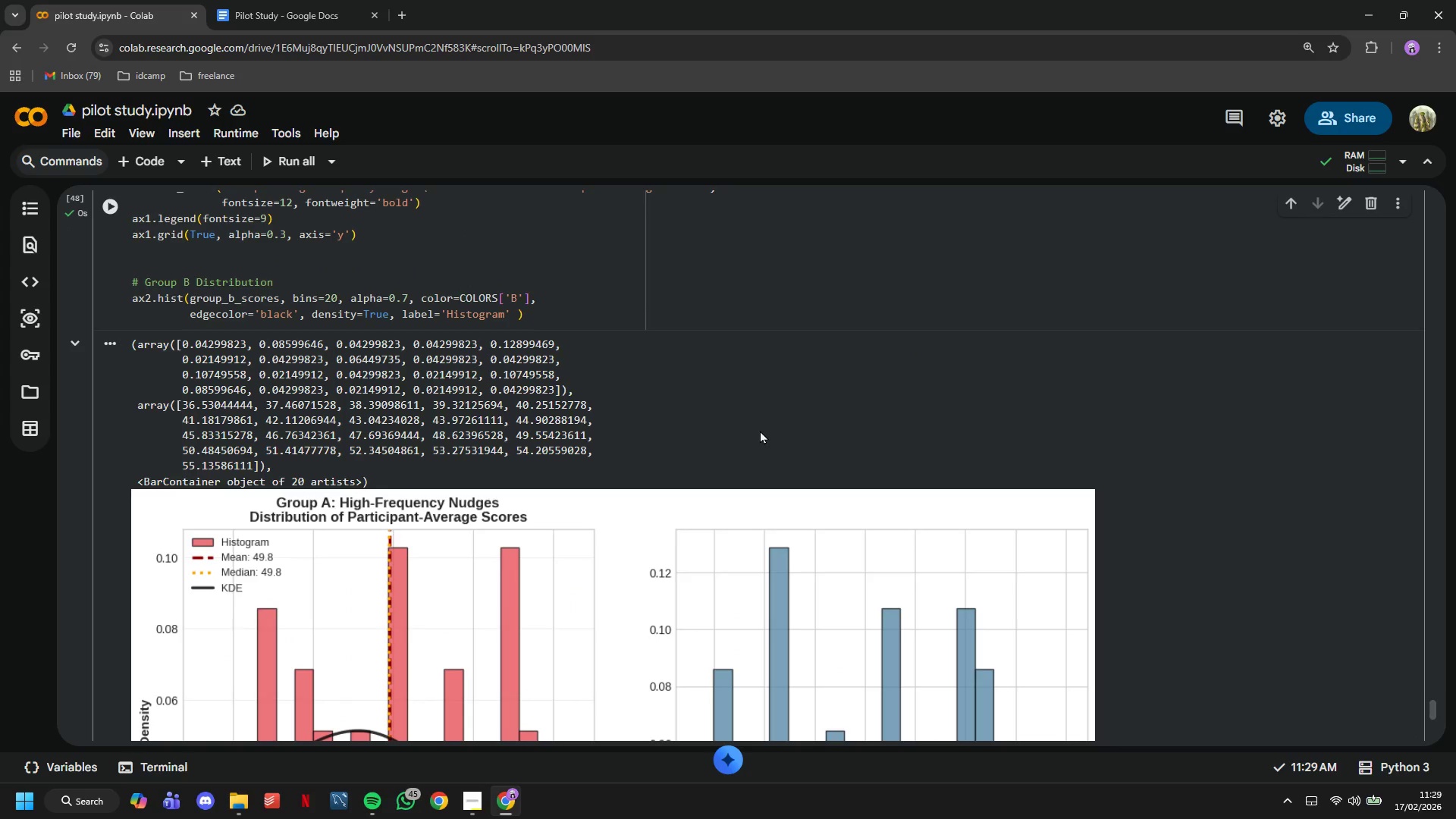 
wait(13.31)
 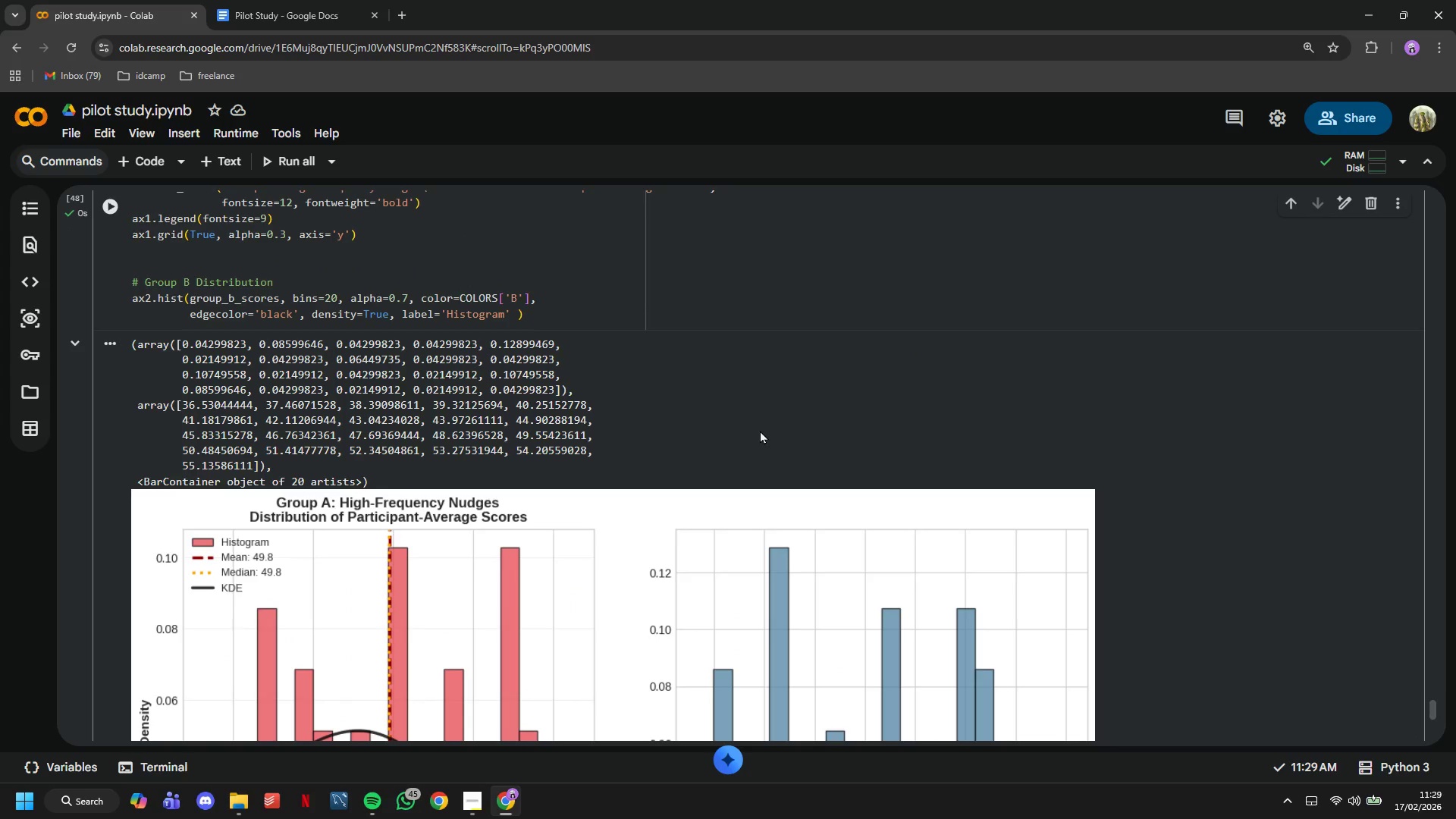 
left_click([604, 325])
 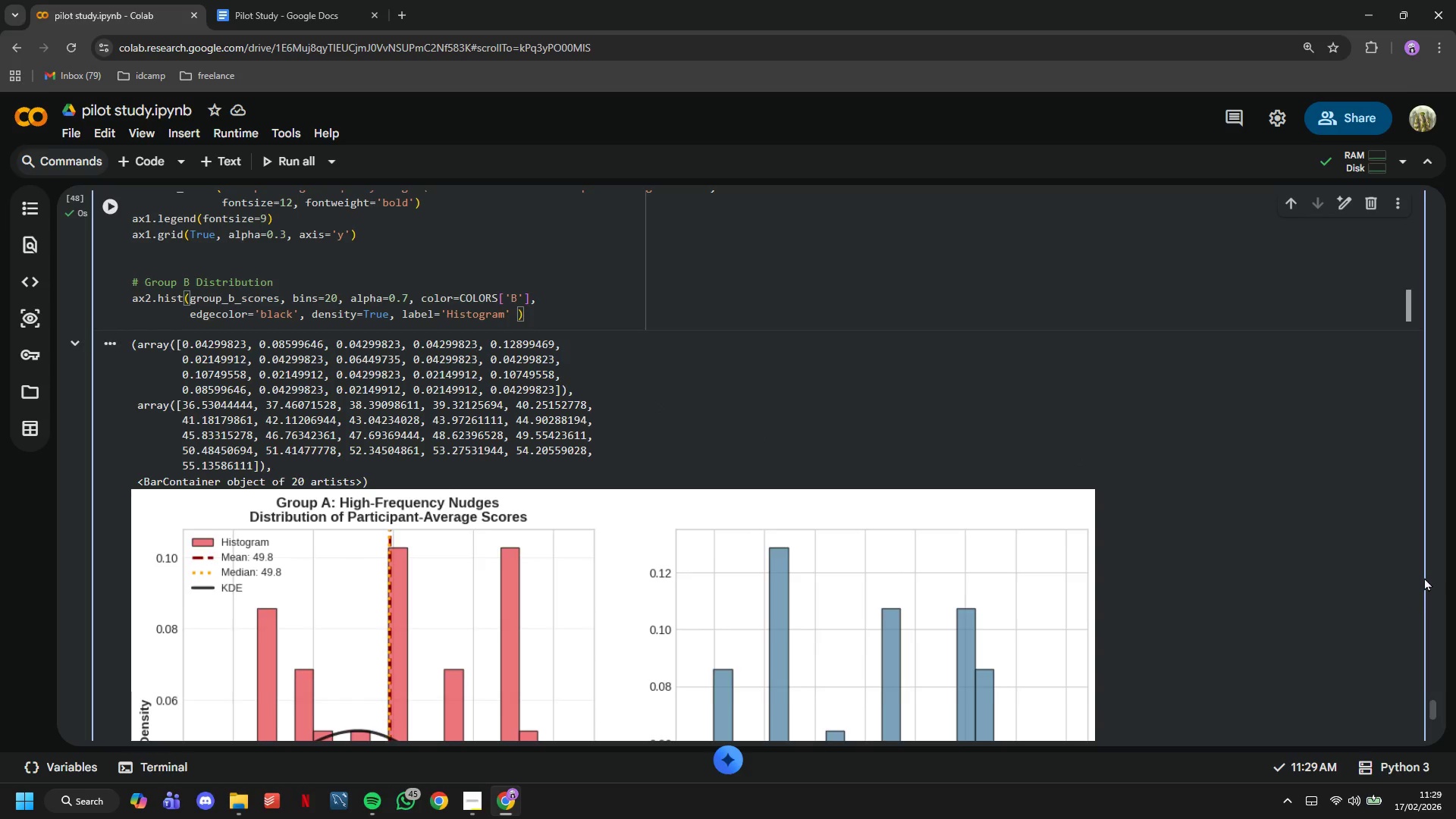 
key(Enter)
 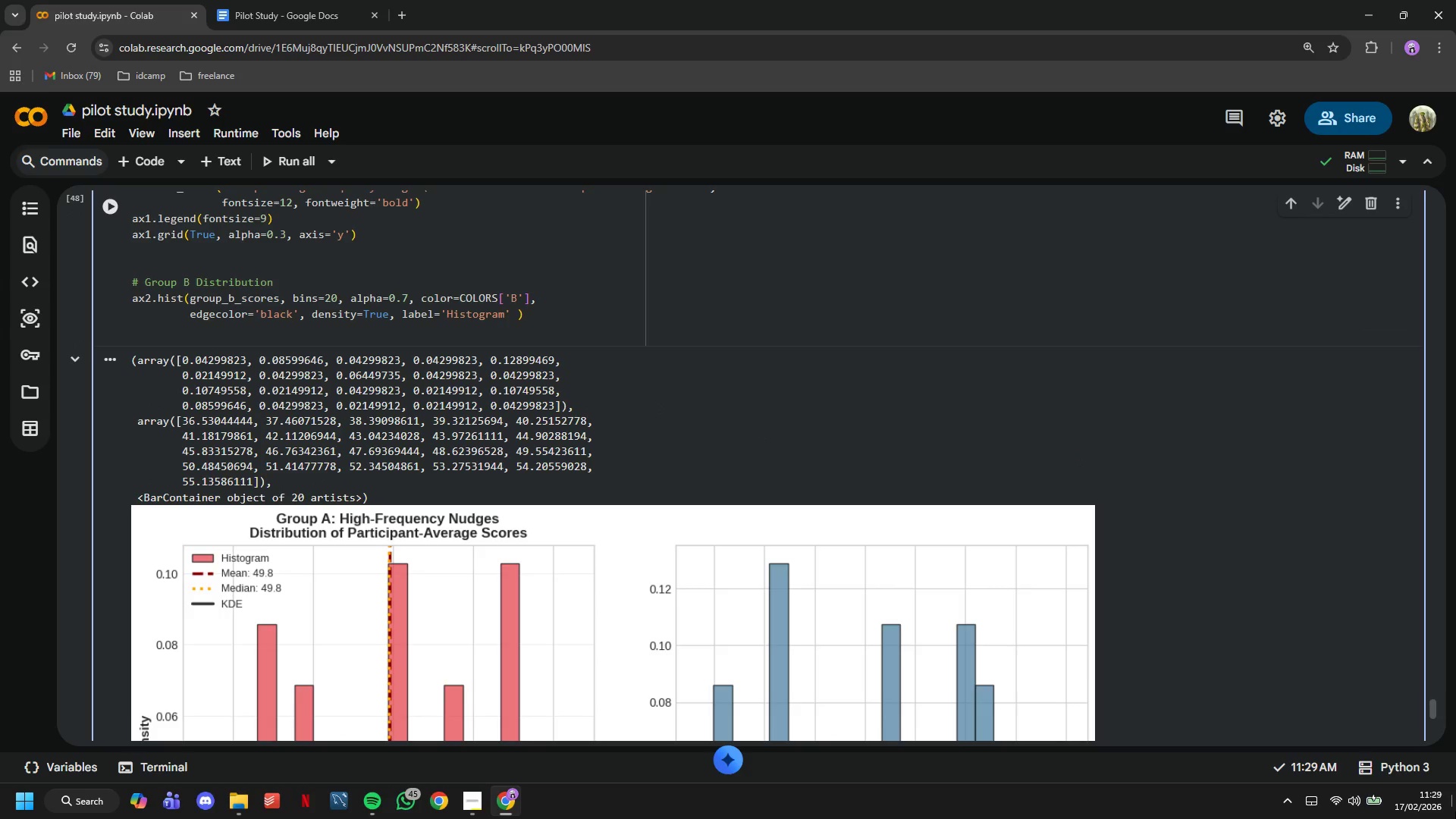 
type(ax2.axvline9)
key(Backspace)
type((group_b_scores)
 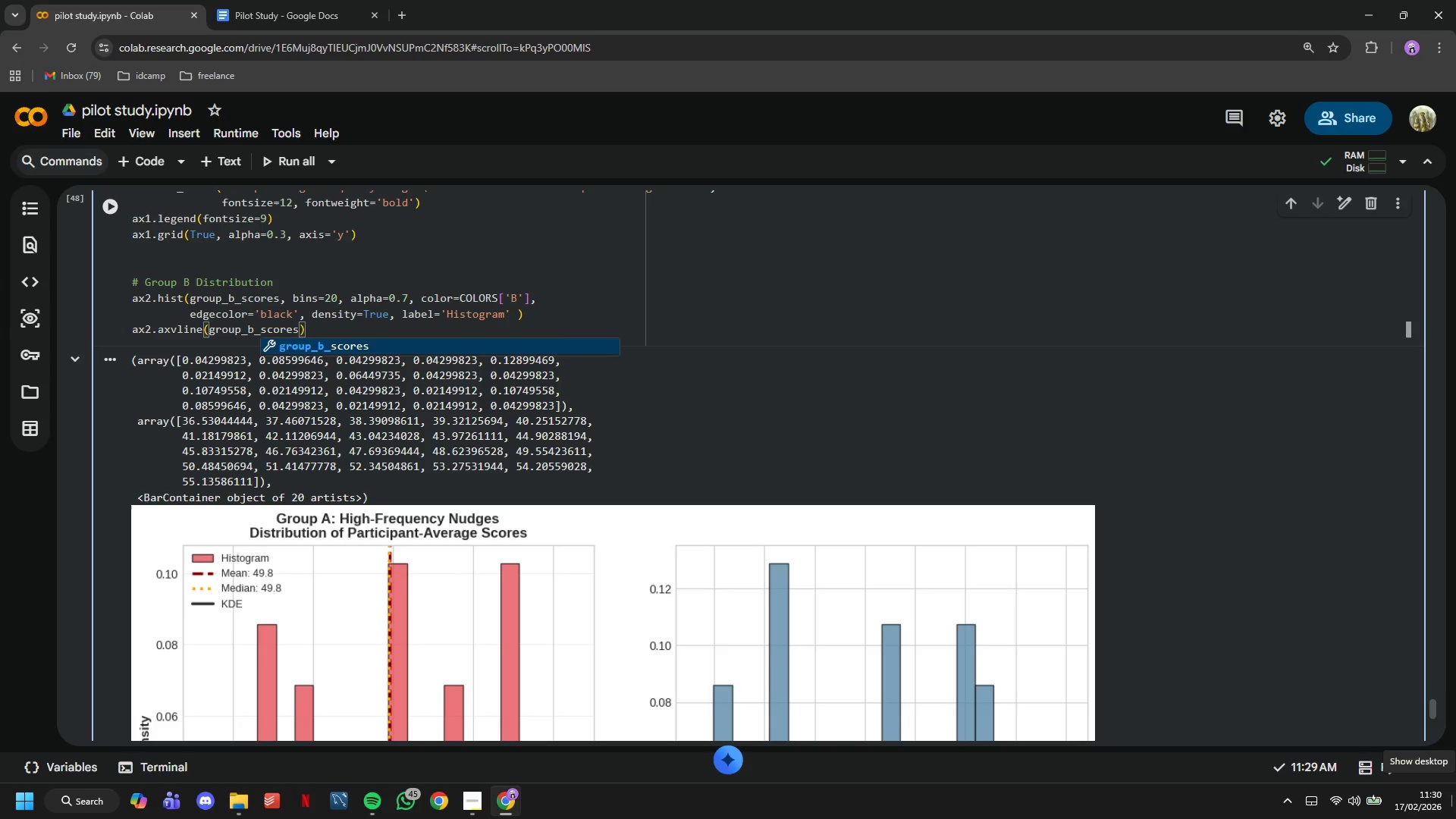 
type(.mean()
 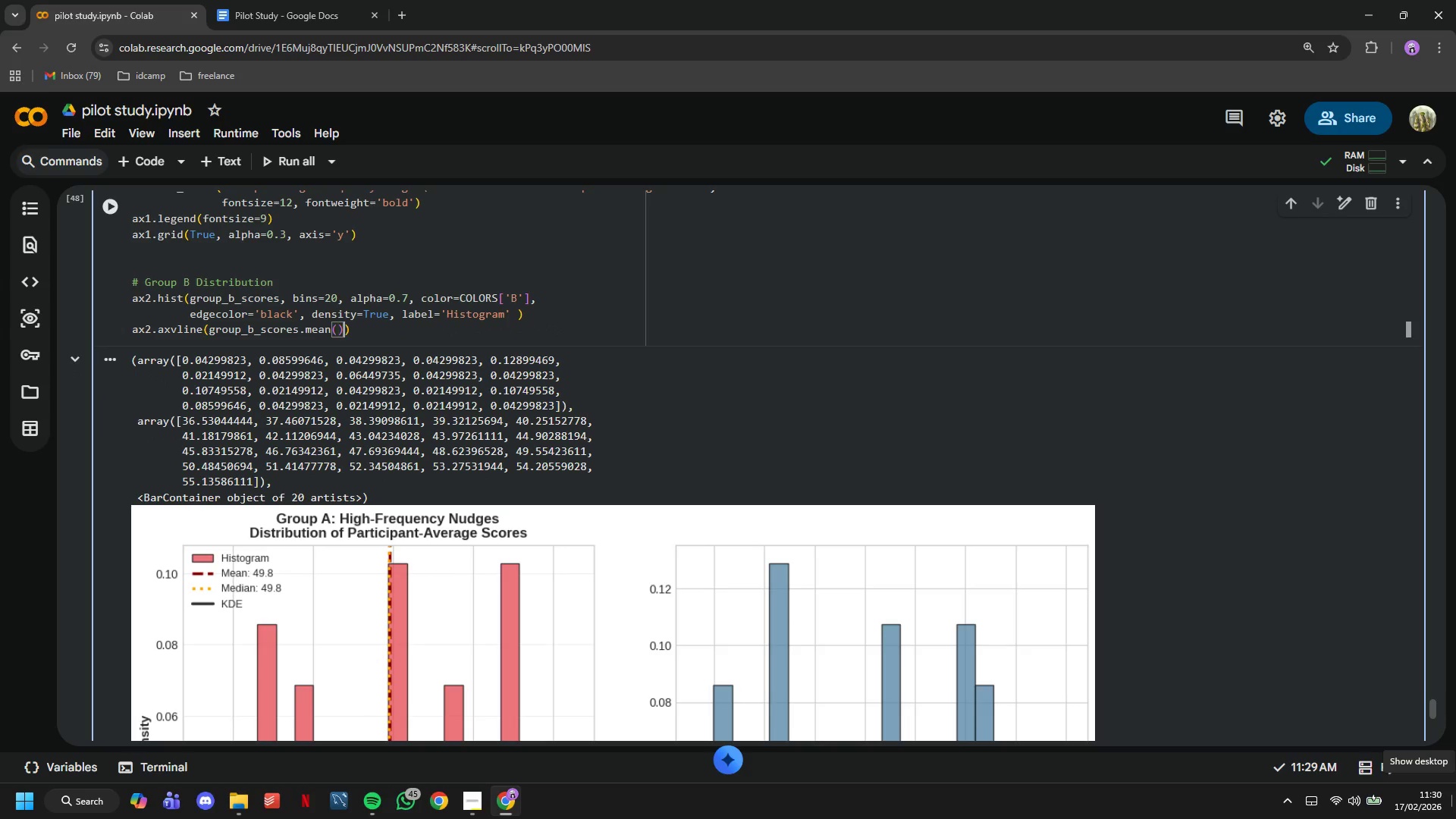 
key(ArrowRight)
 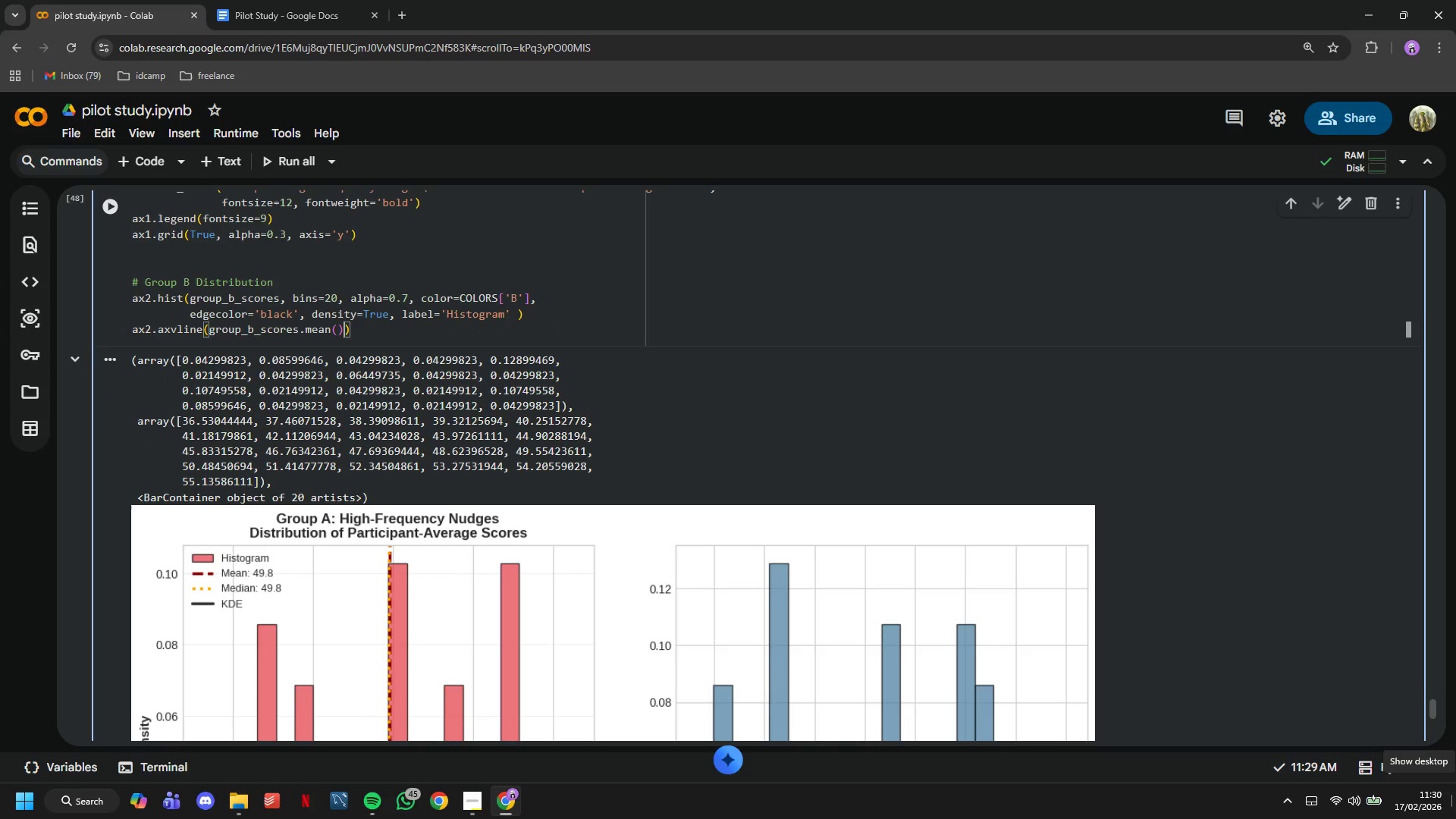 
type(, color='darkblue)
 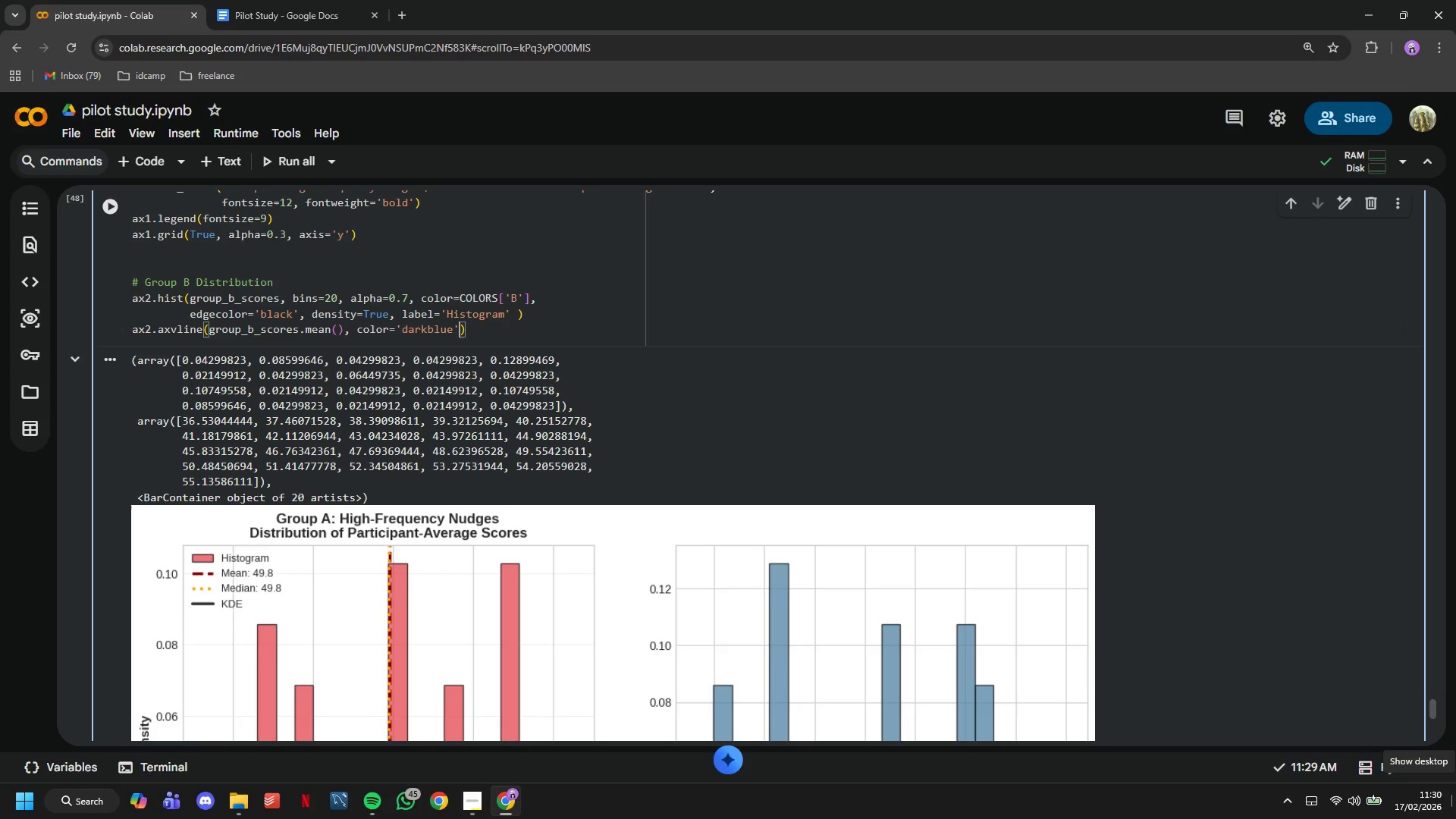 
key(ArrowRight)
 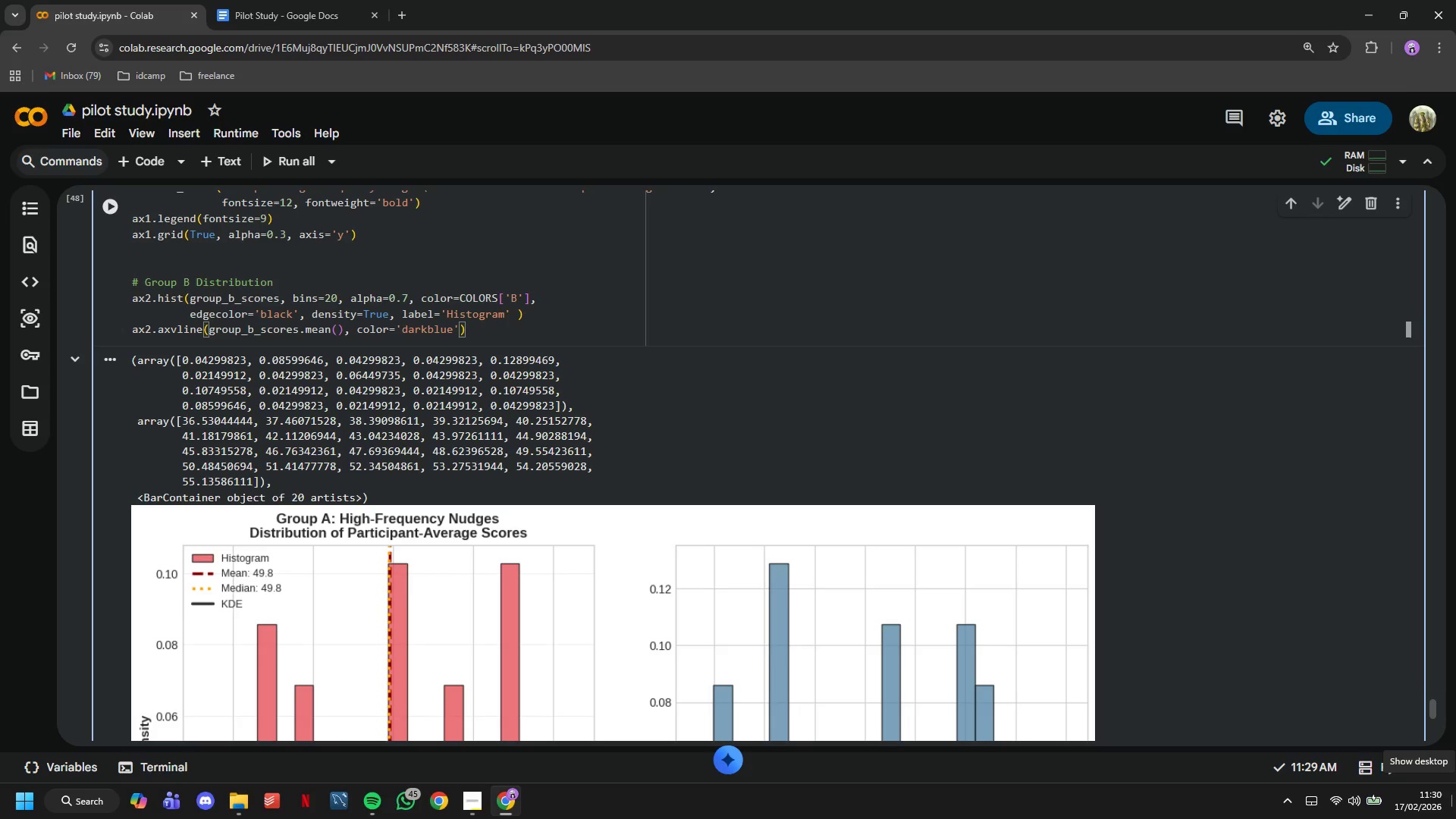 
type(, linestyle='--)
 